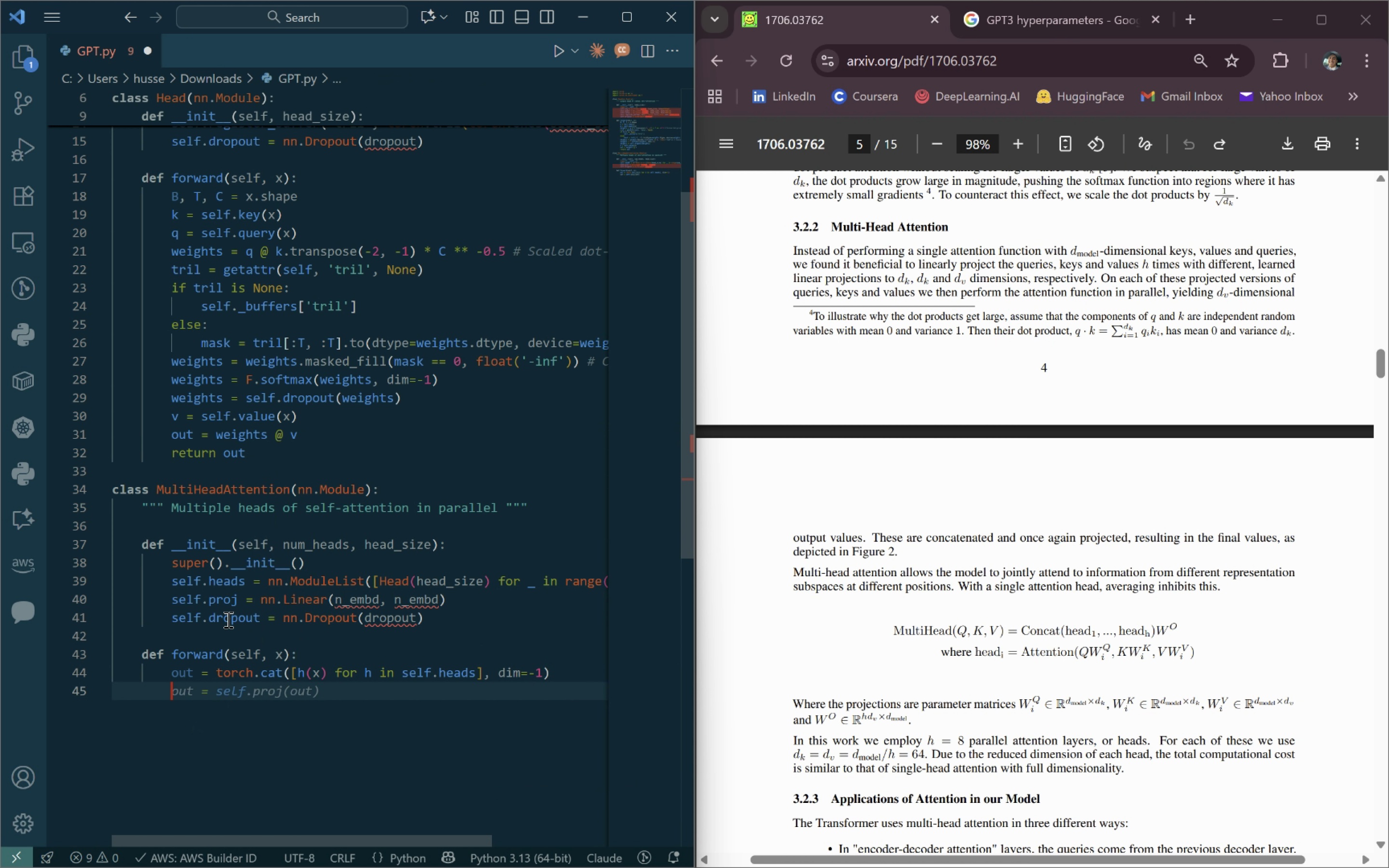 
type(out = )
key(Tab)
 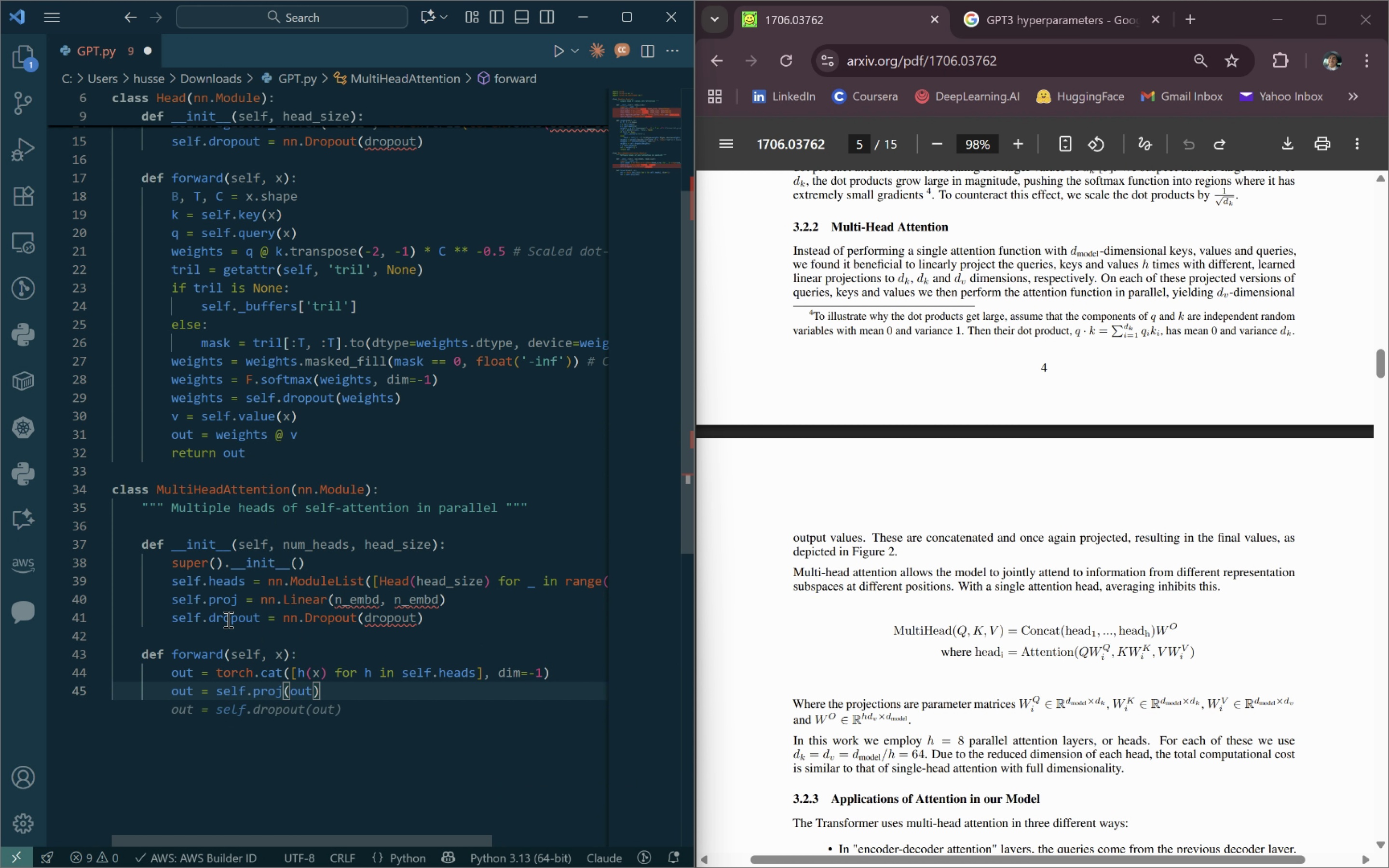 
key(Enter)
 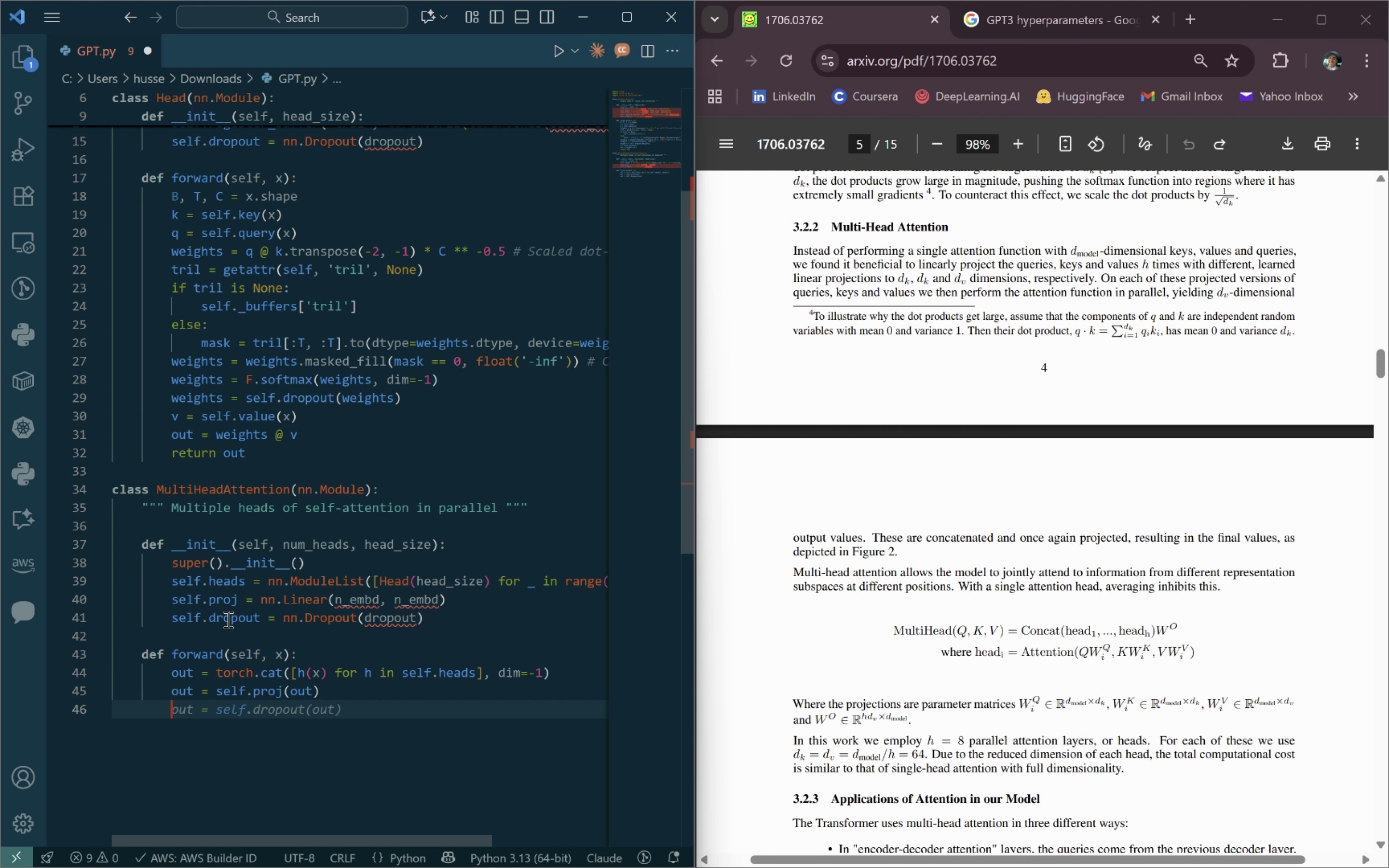 
type(return self.dropout)out))
 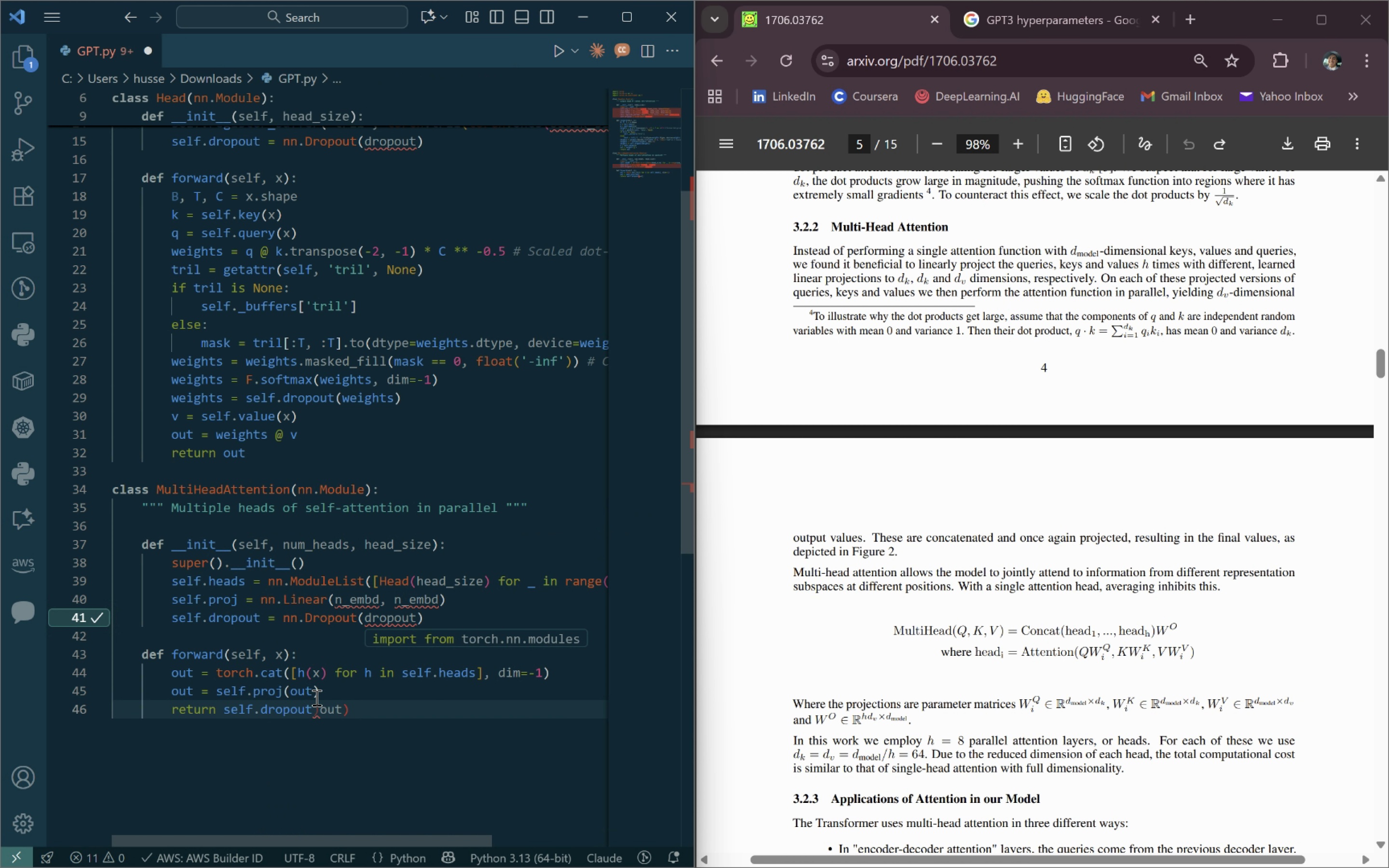 
left_click([322, 711])
 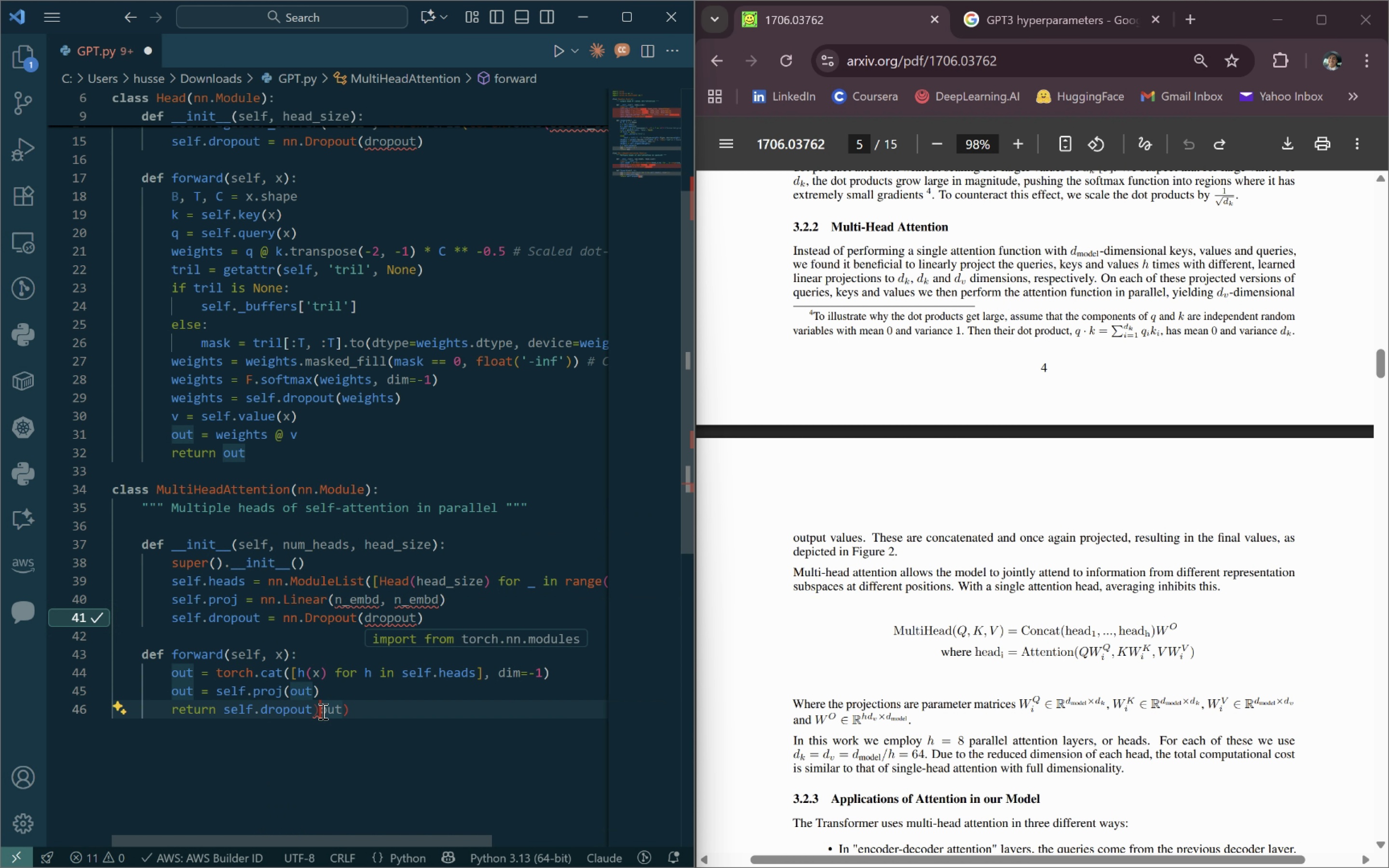 
key(Backspace)
 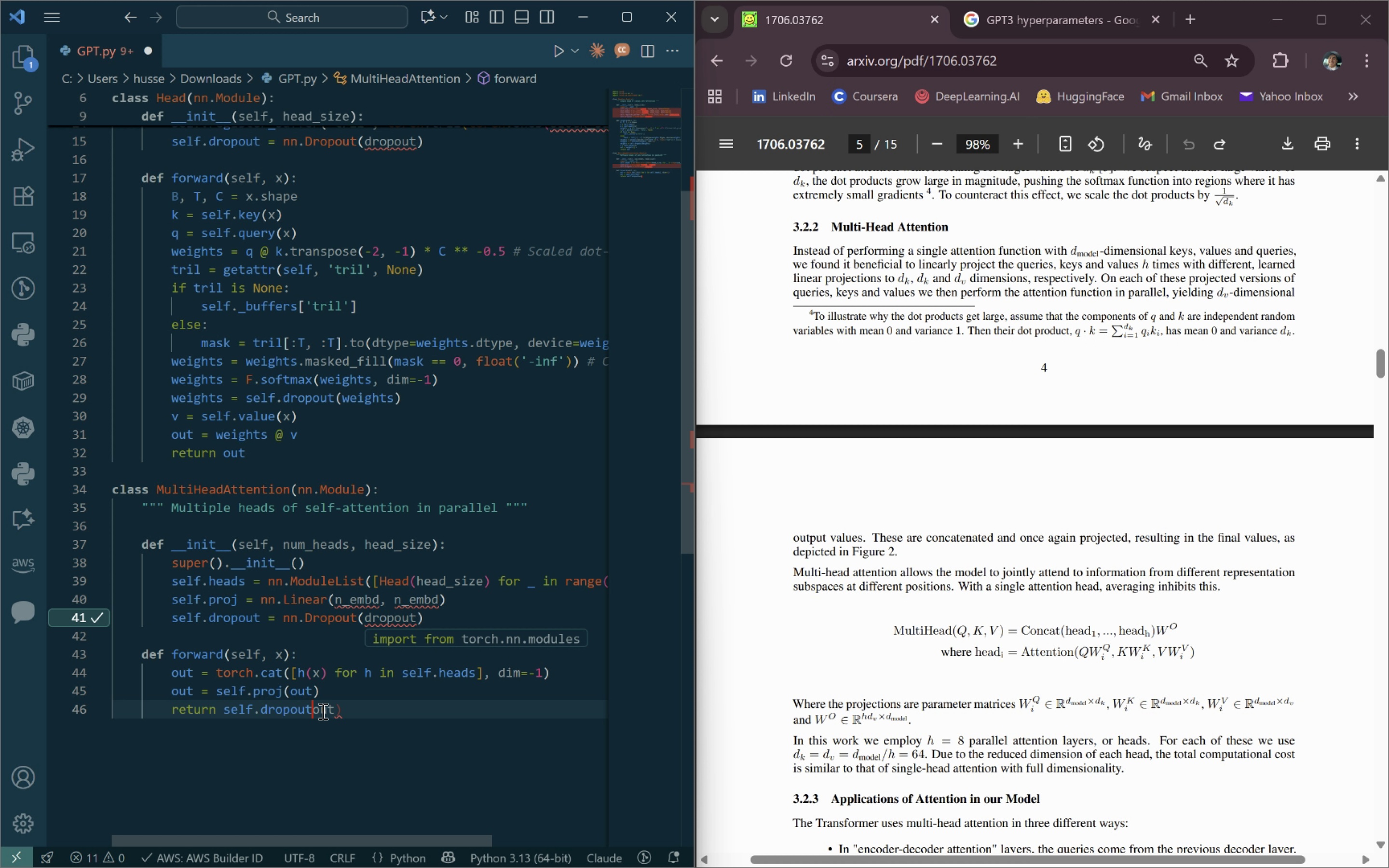 
key(Shift+ShiftLeft)
 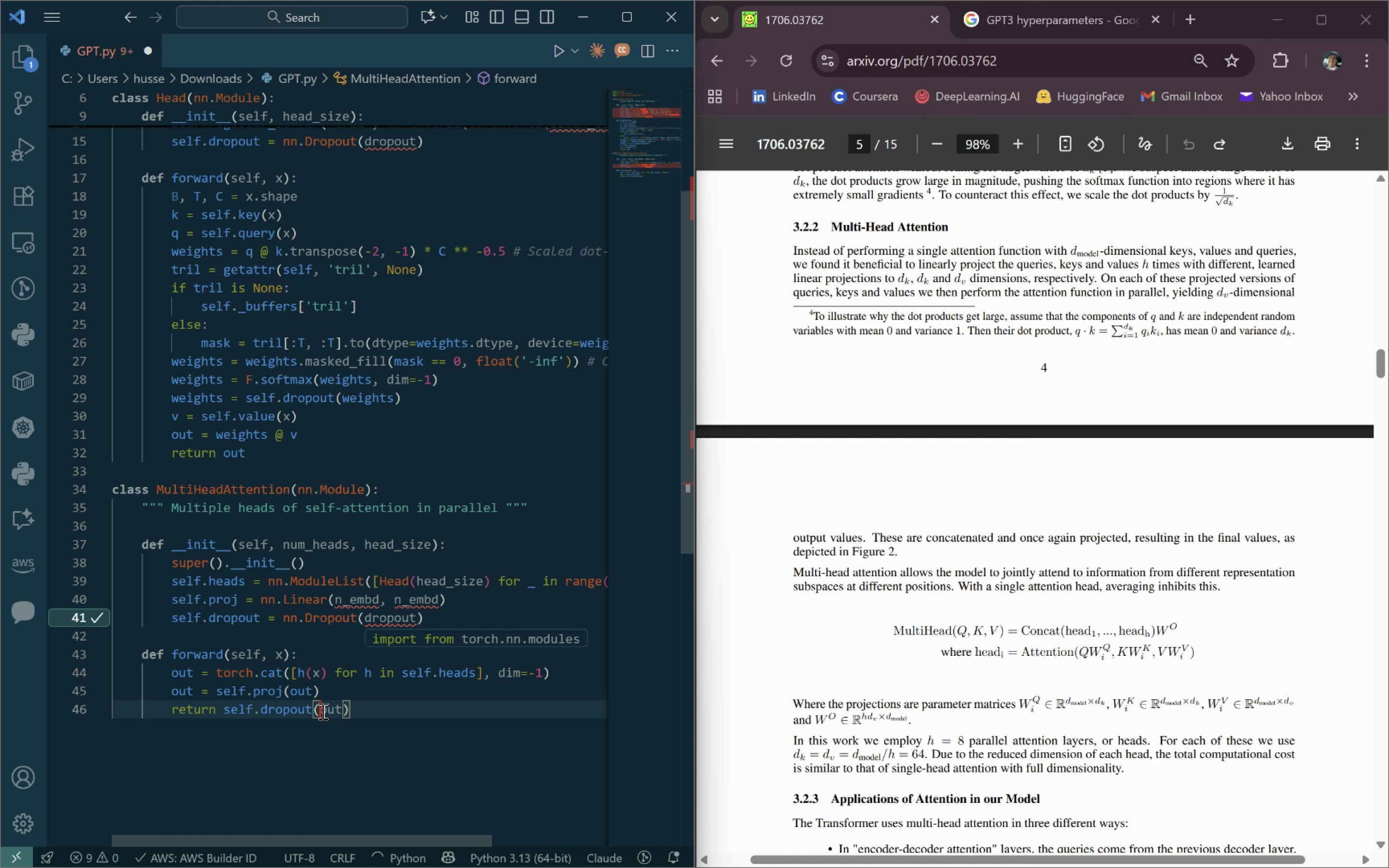 
key(Shift+9)
 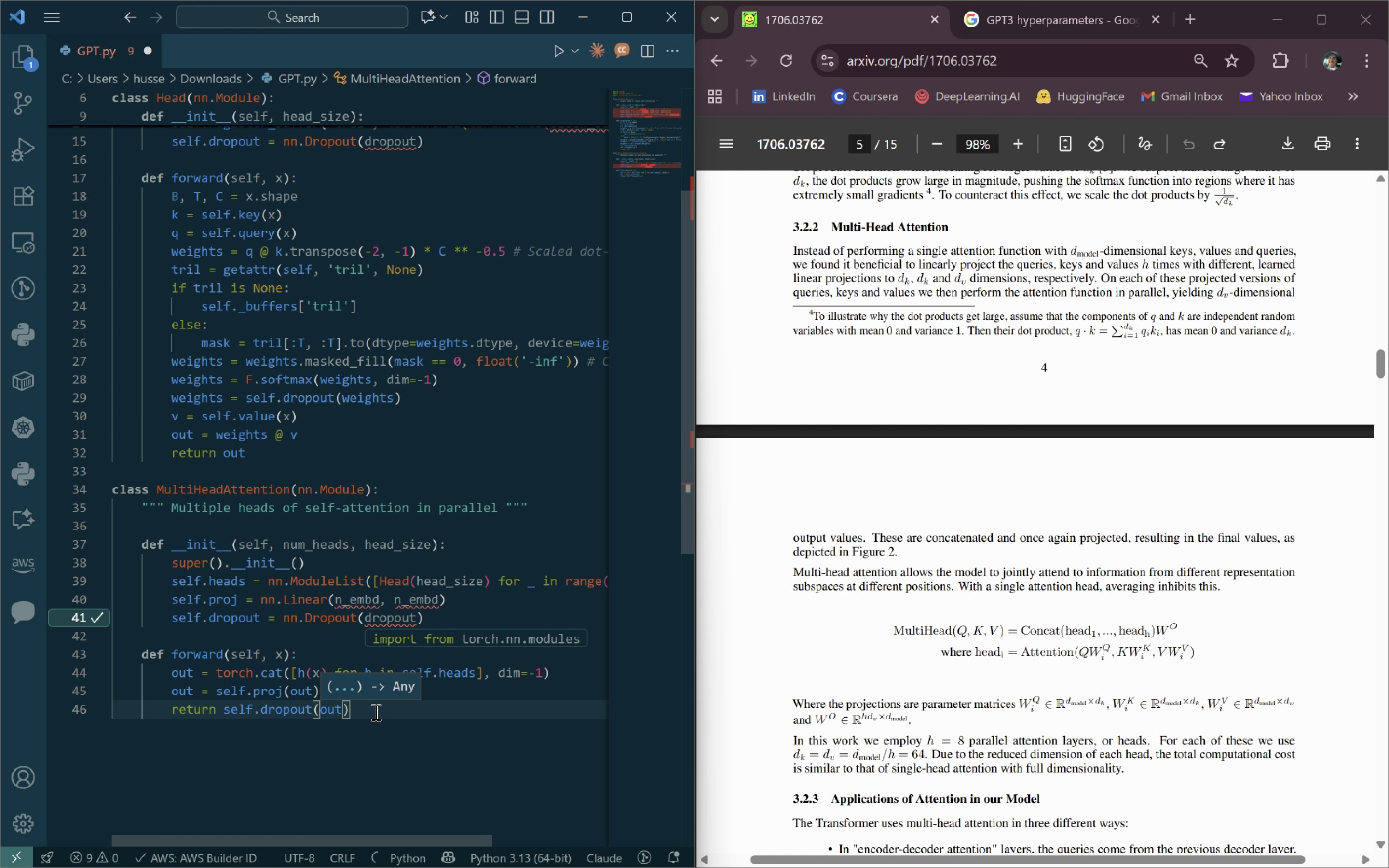 
left_click([377, 713])
 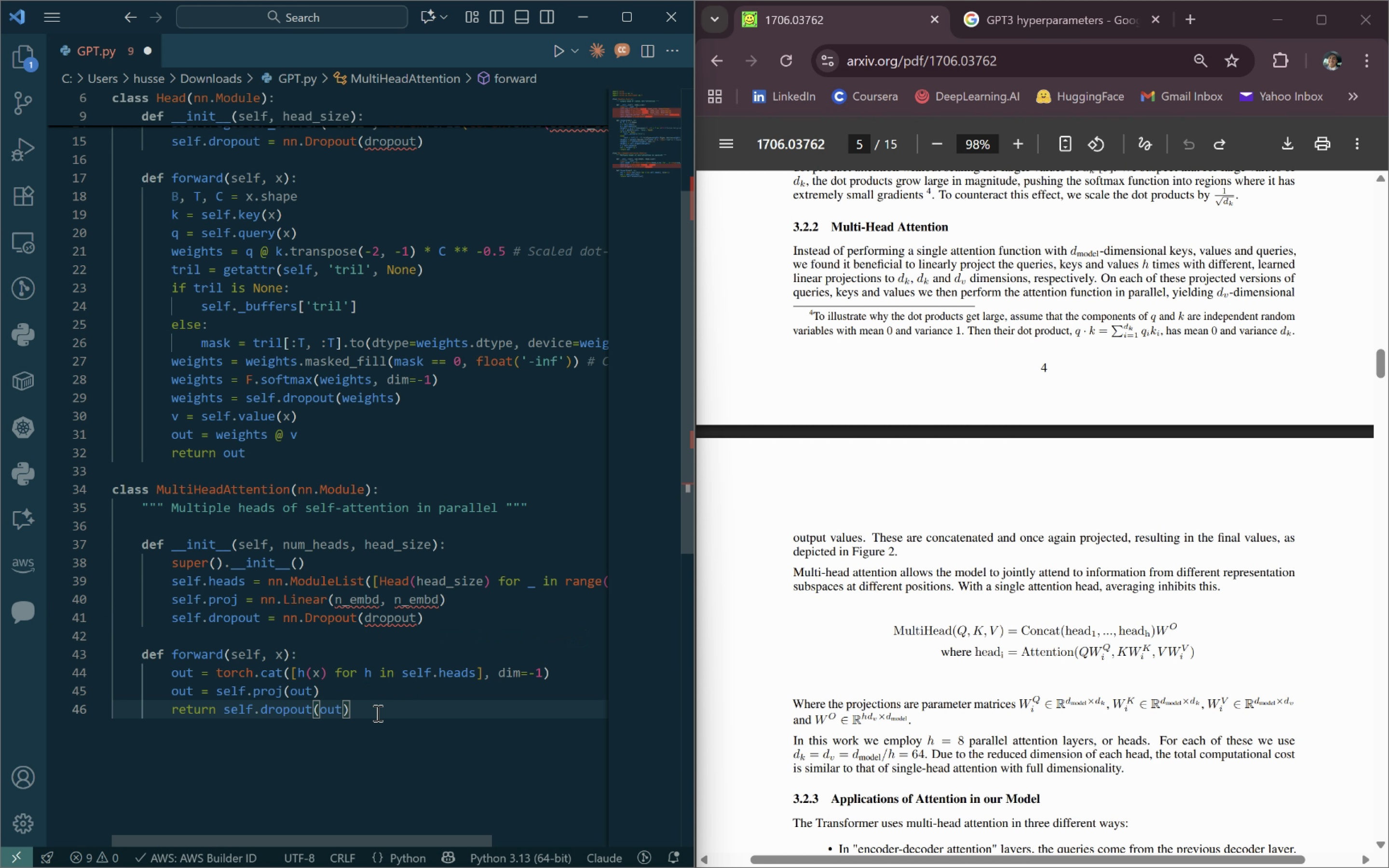 
key(Escape)
 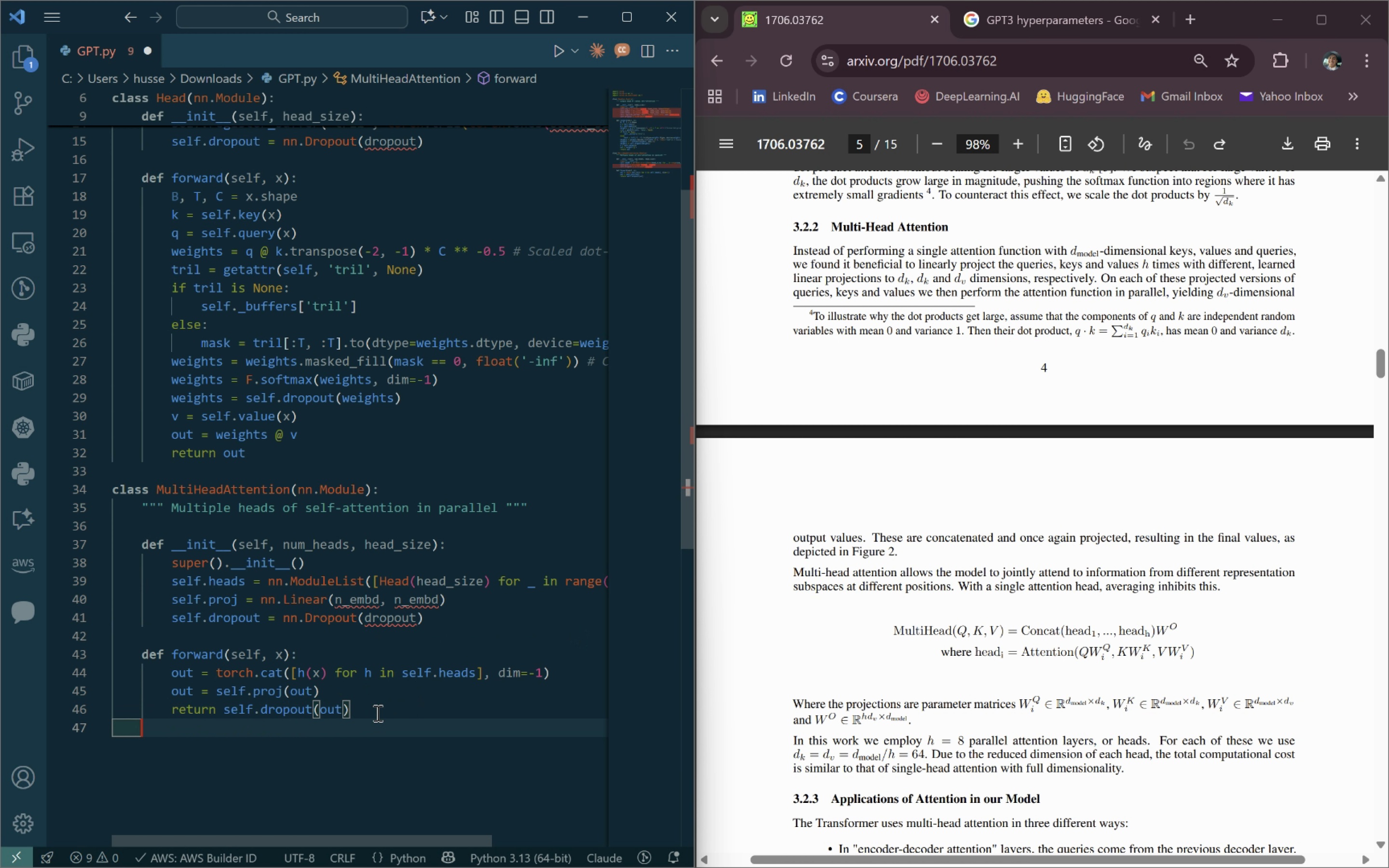 
key(Enter)
 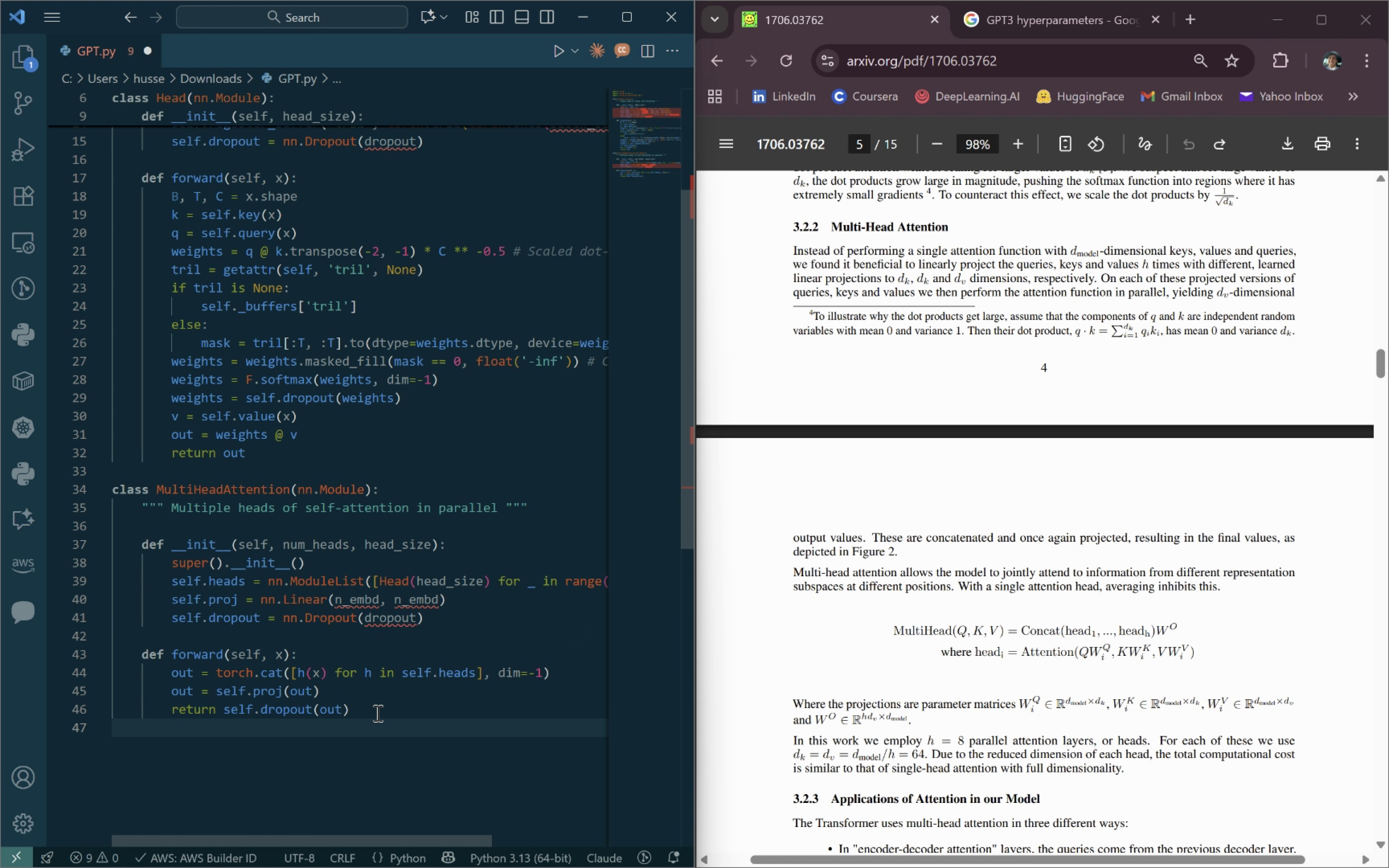 
key(Enter)
 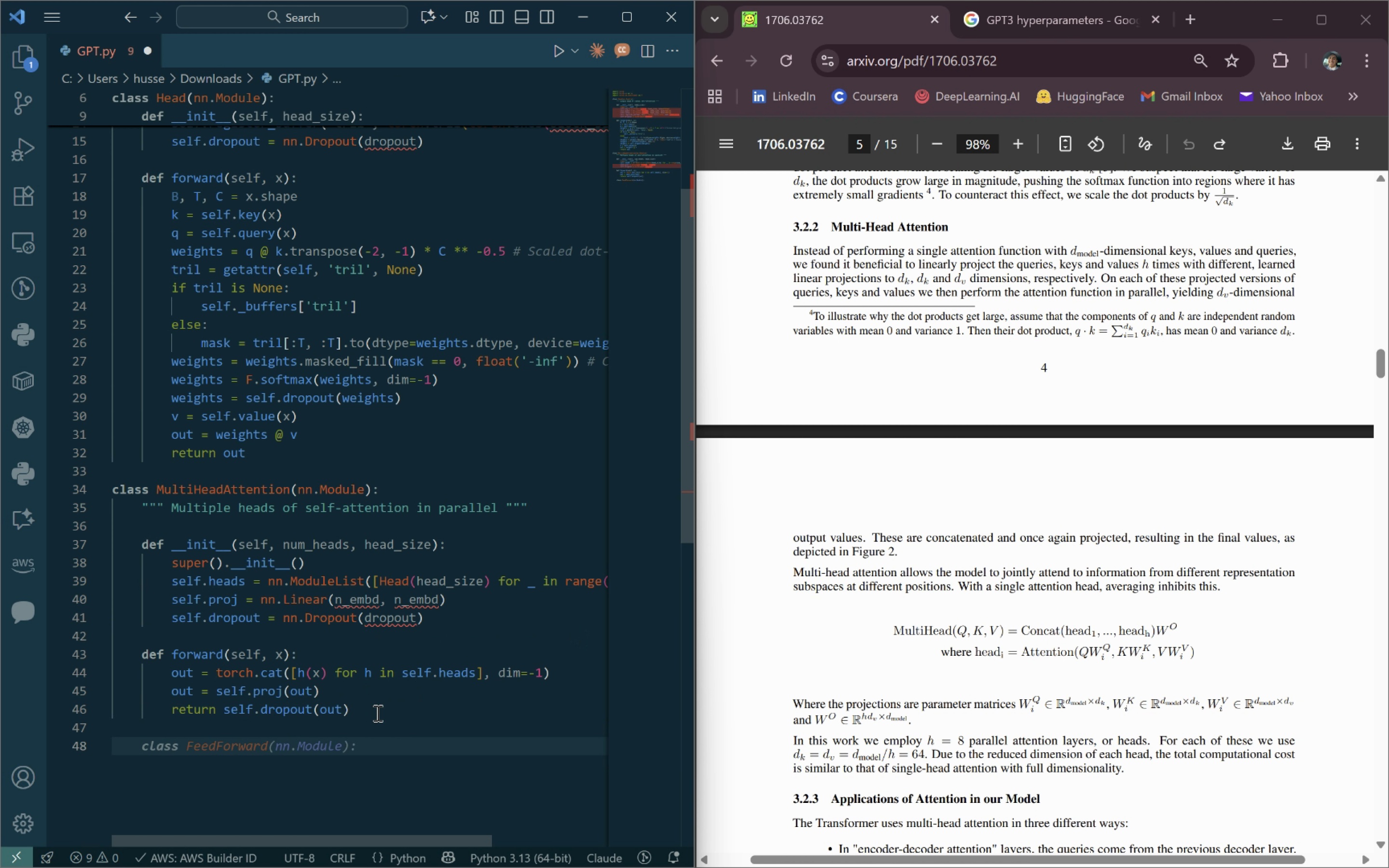 
key(Backspace)
 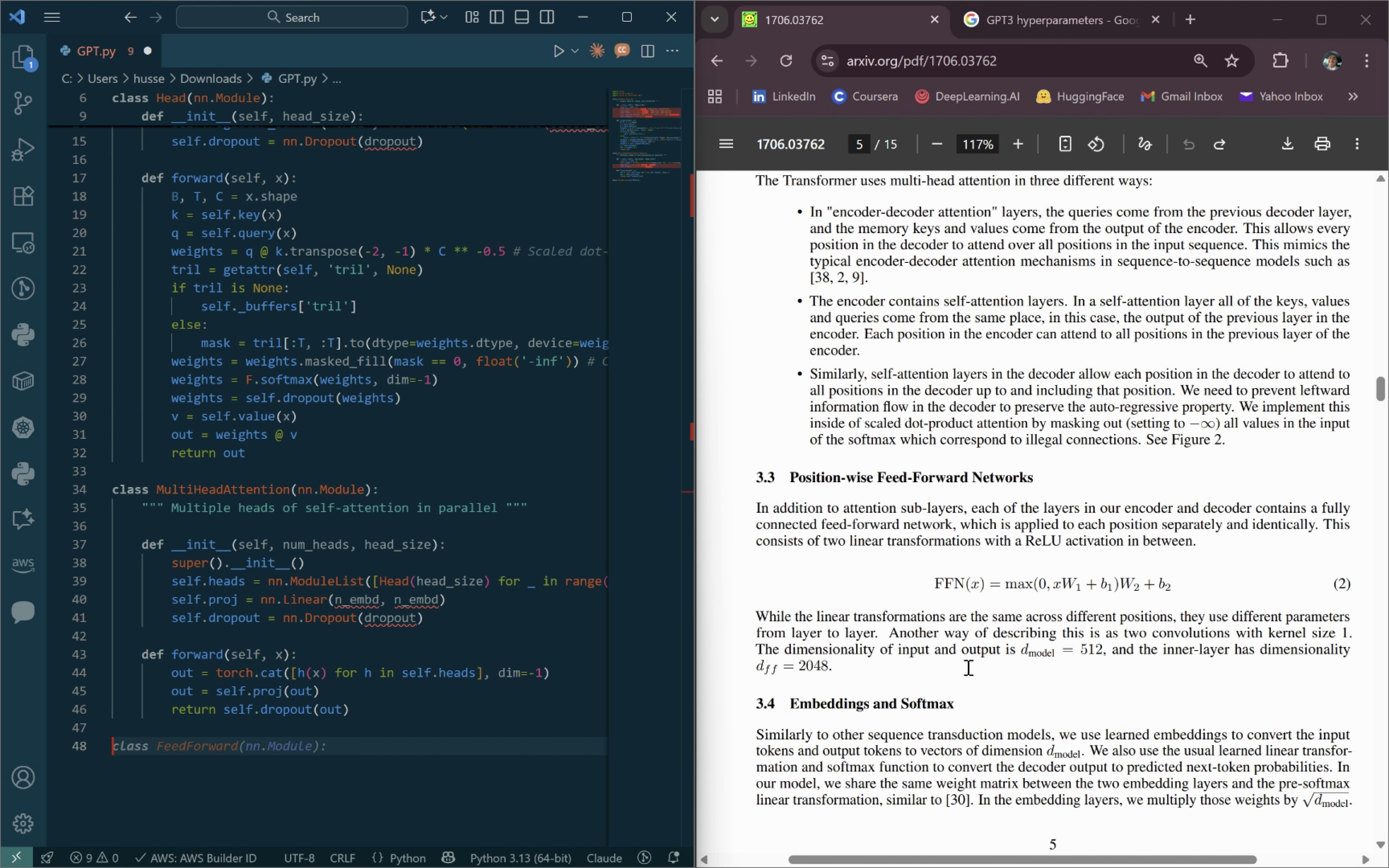 
wait(48.76)
 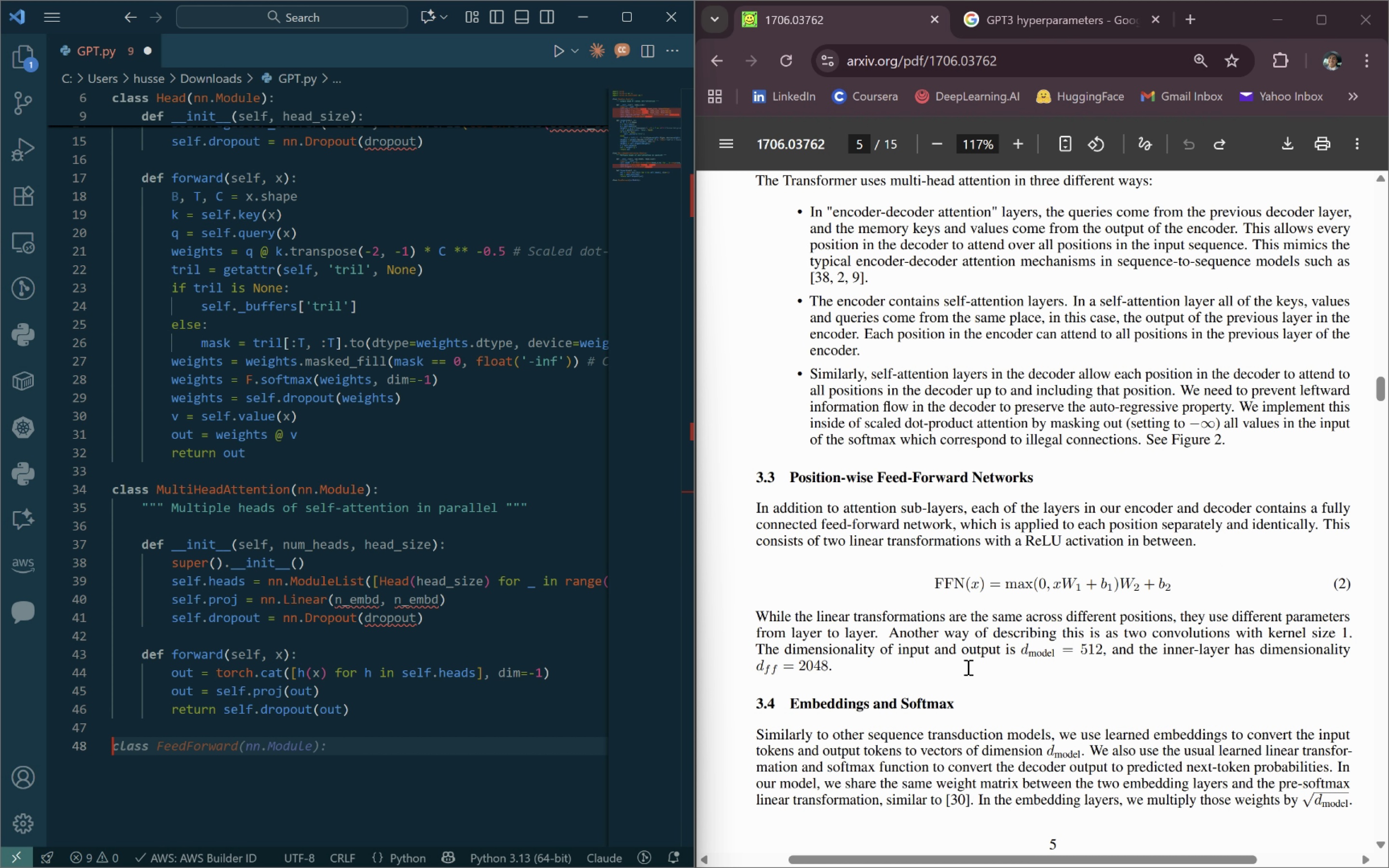 
key(Tab)
 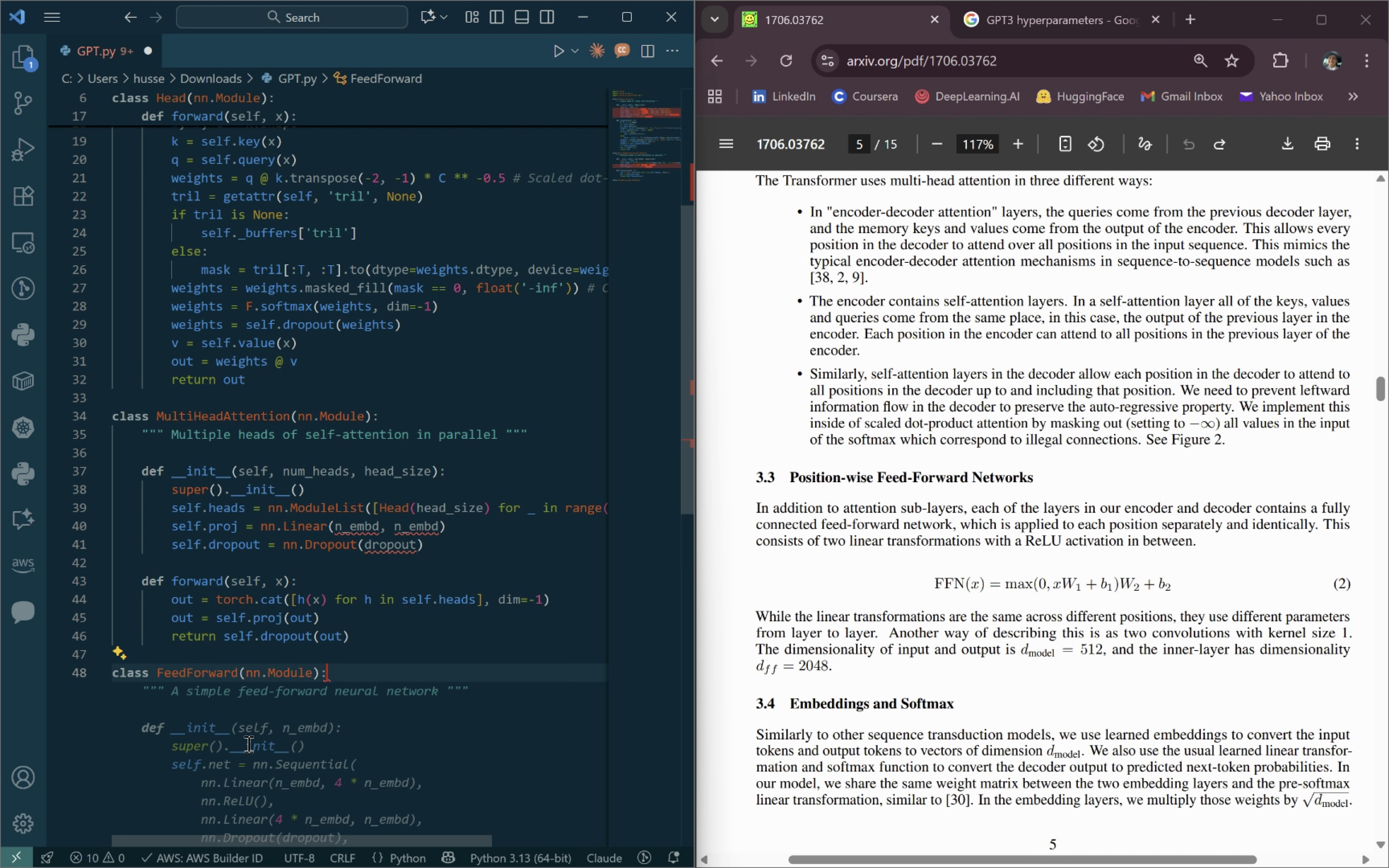 
key(Enter)
 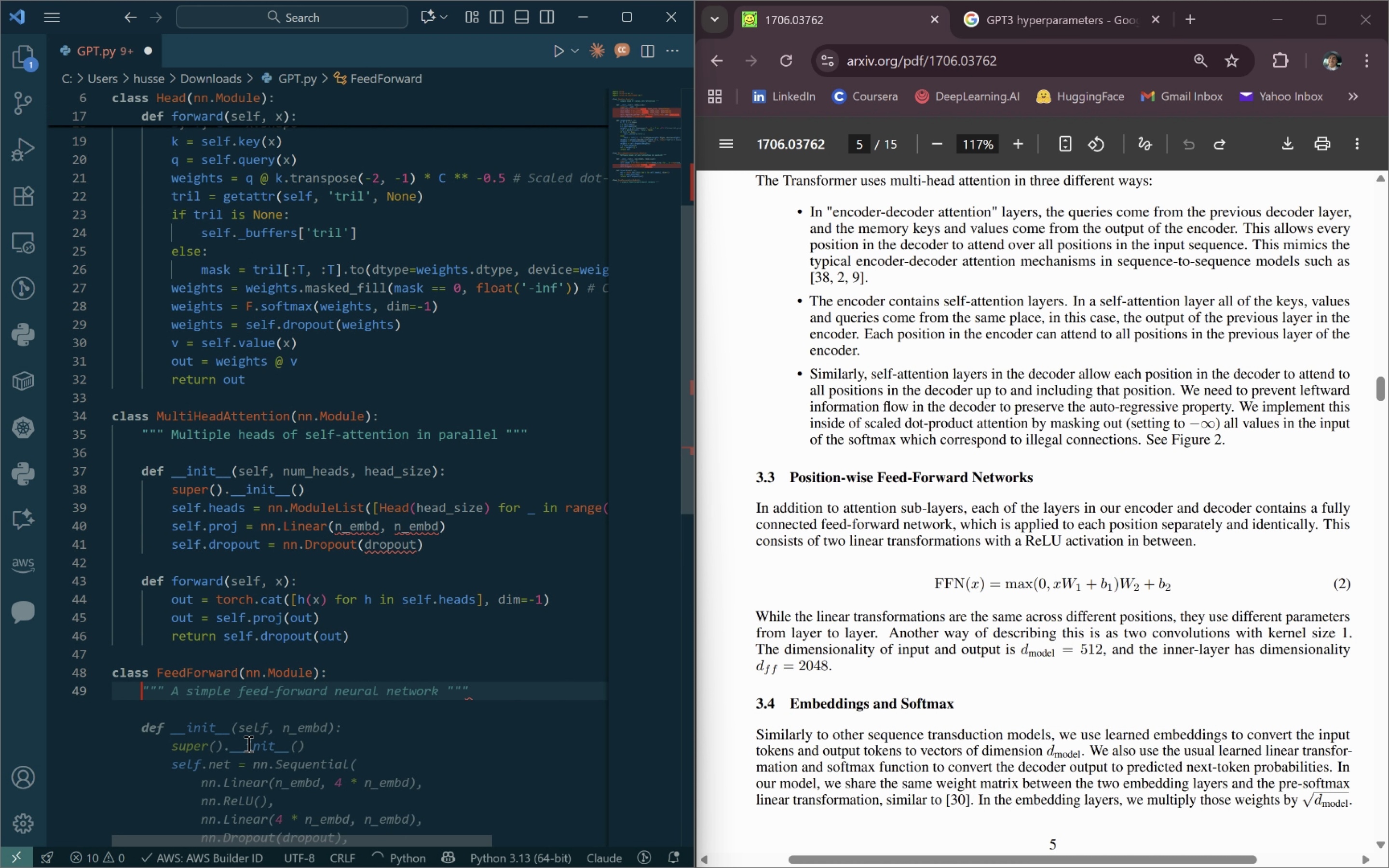 
type("" position-wise MLP with expansion factor of 4)
 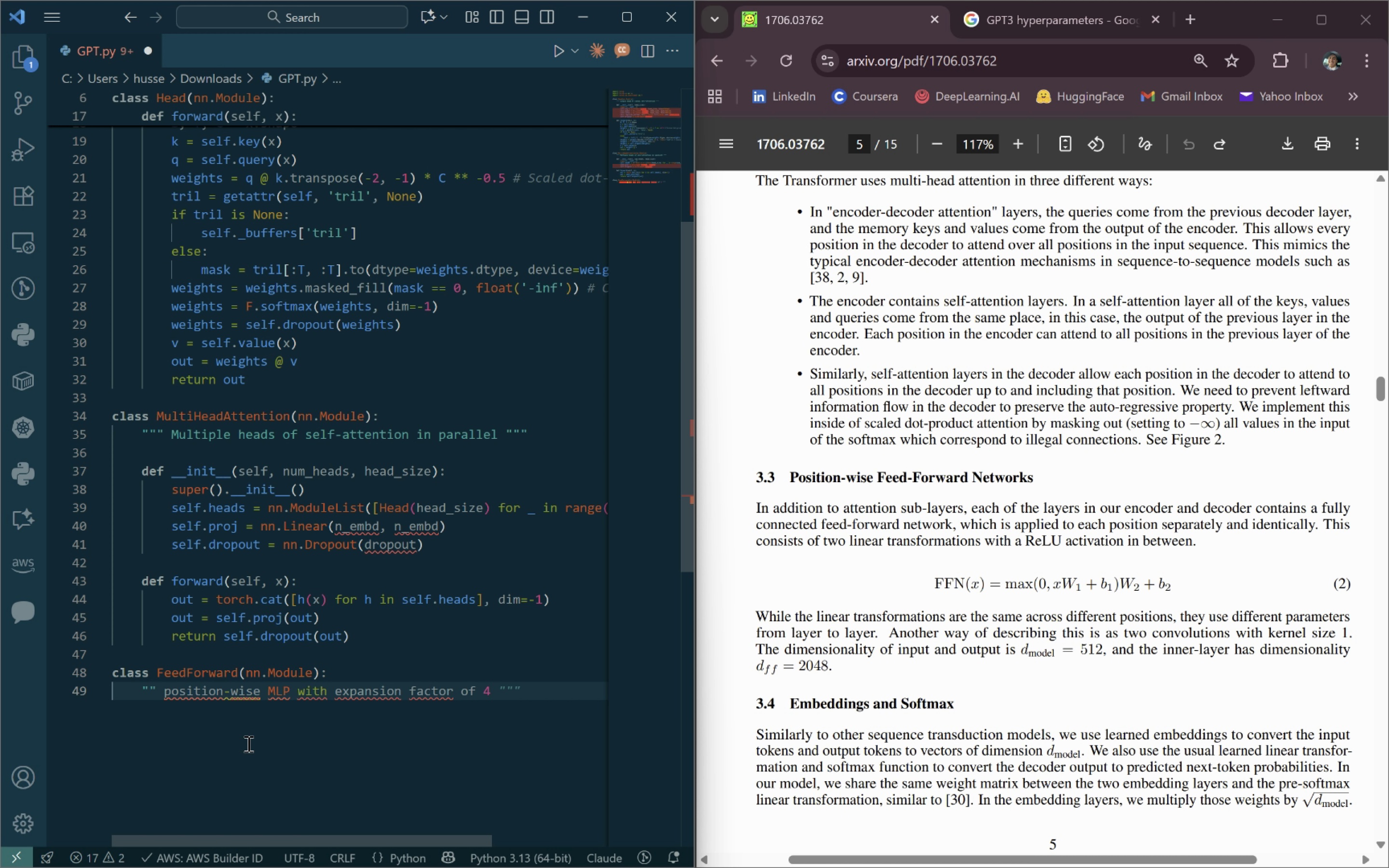 
left_click([157, 692])
 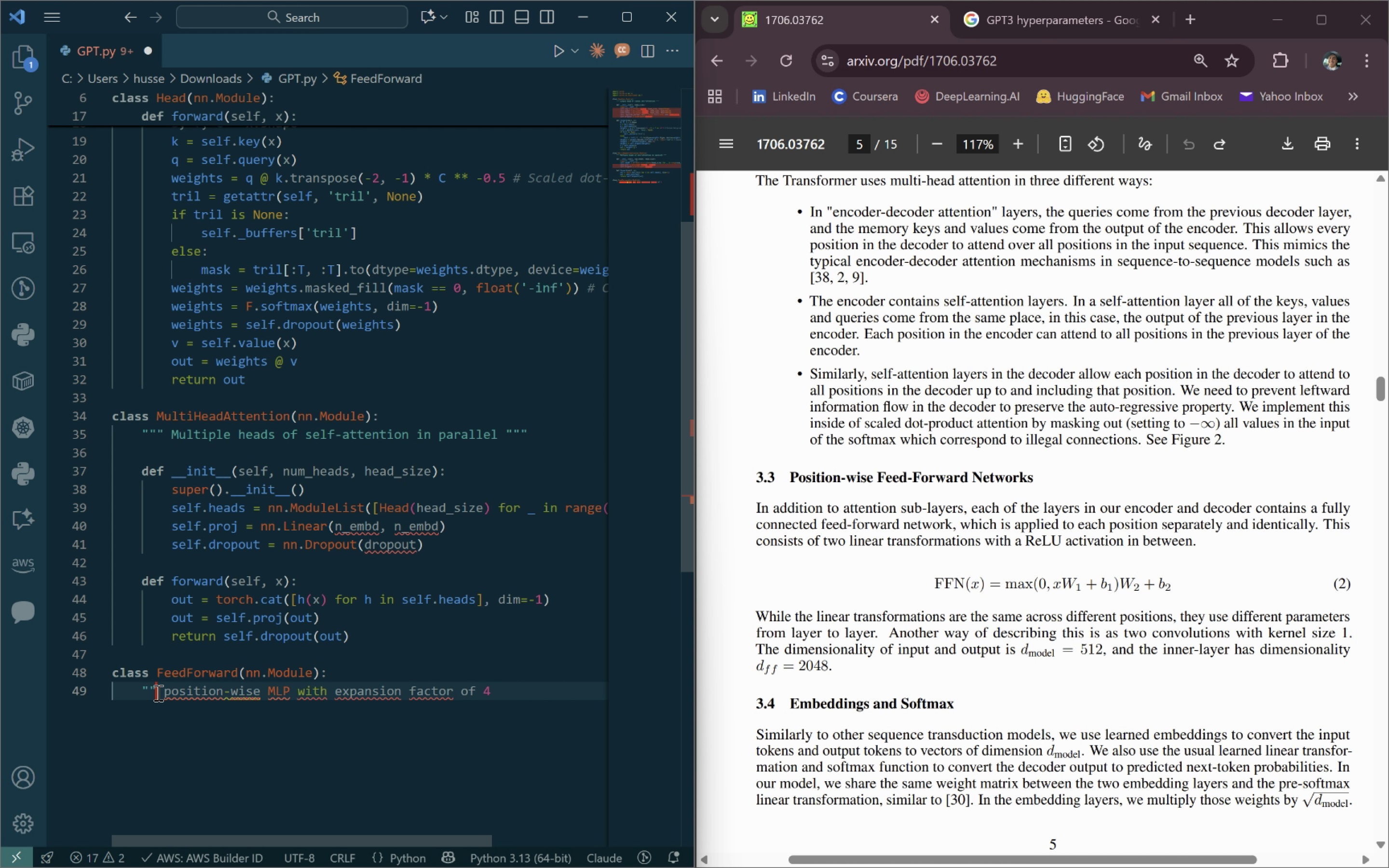 
key(Shift+ShiftLeft)
 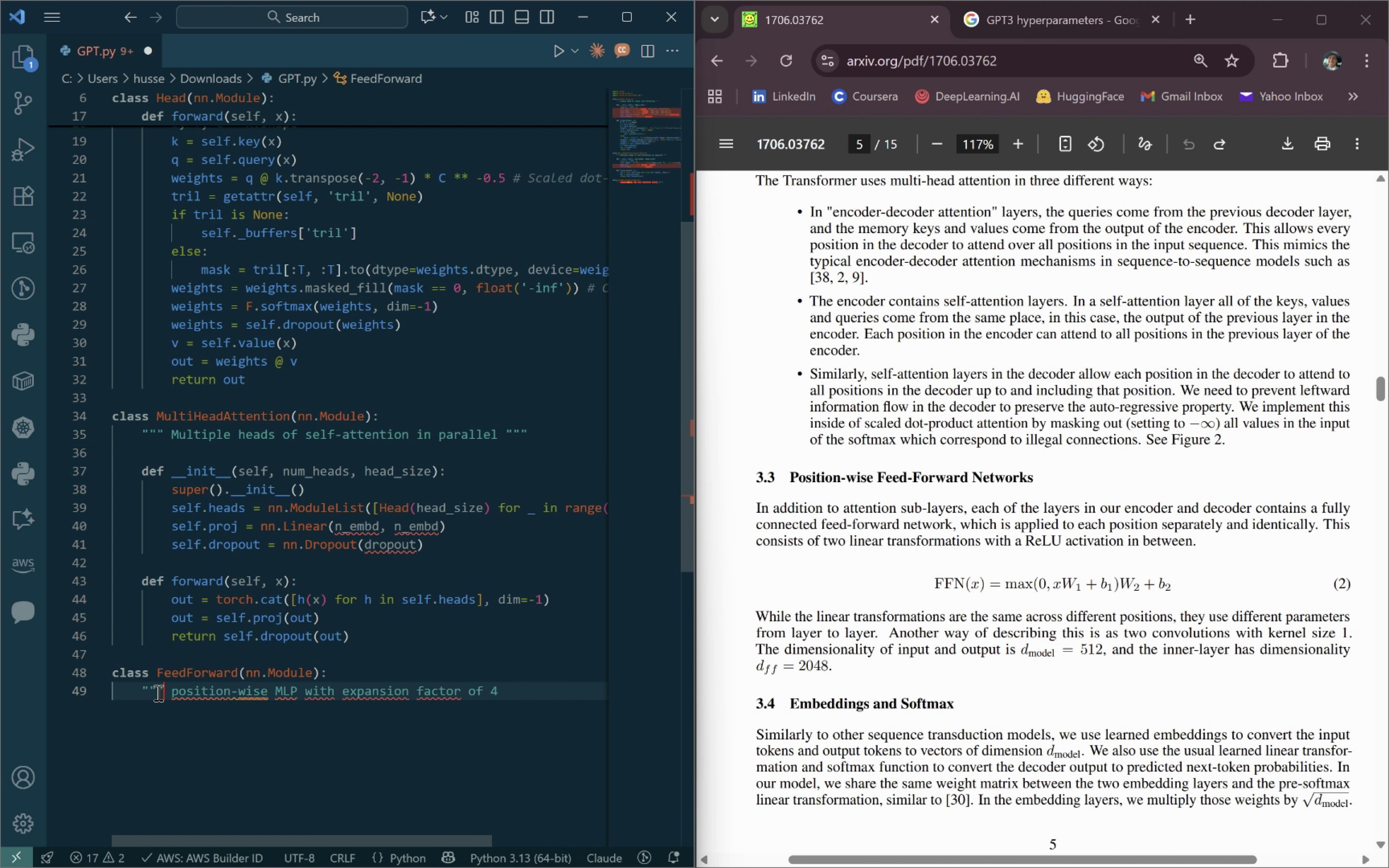 
key(Shift+Quote)
 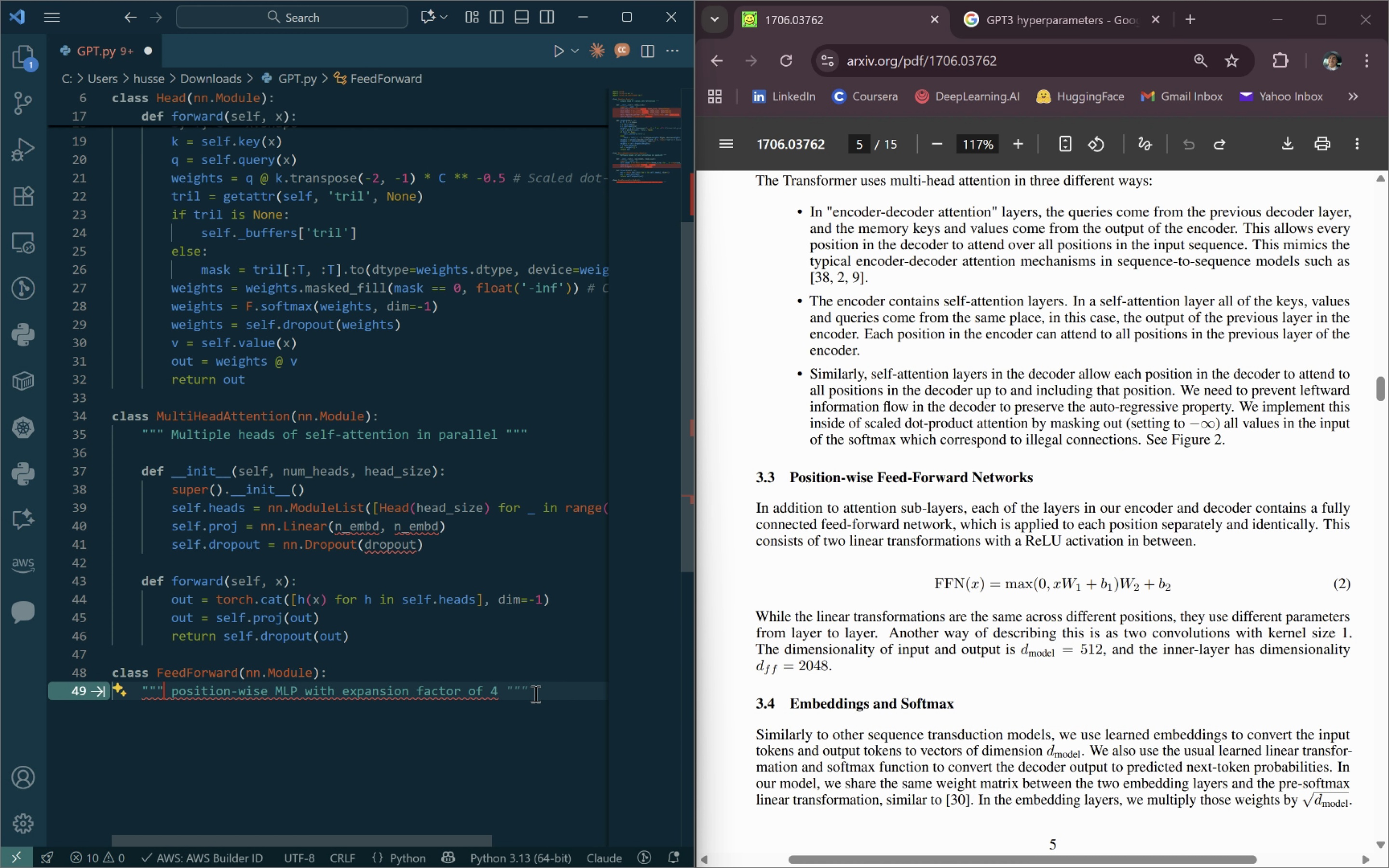 
key(Tab)
 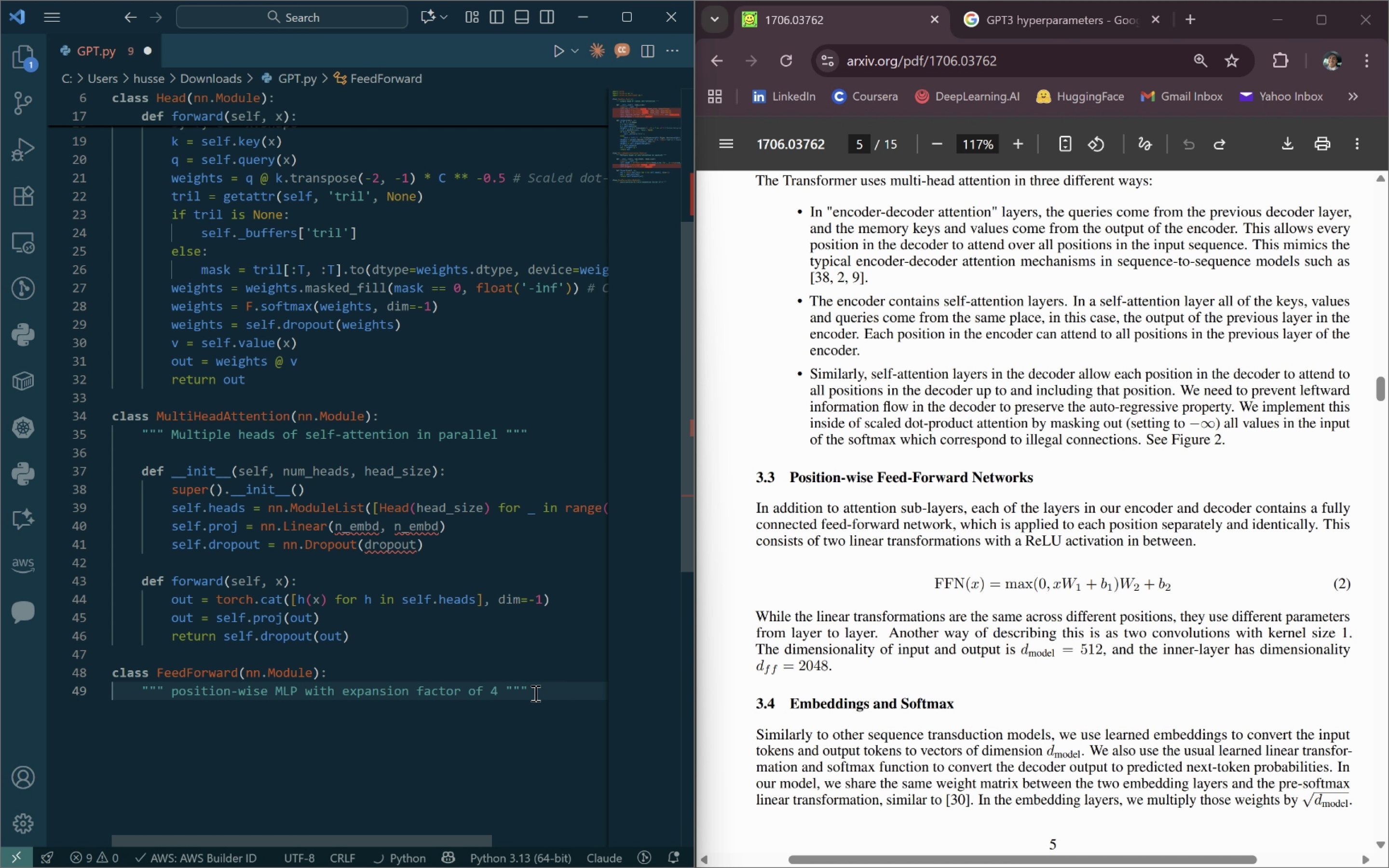 
key(Enter)
 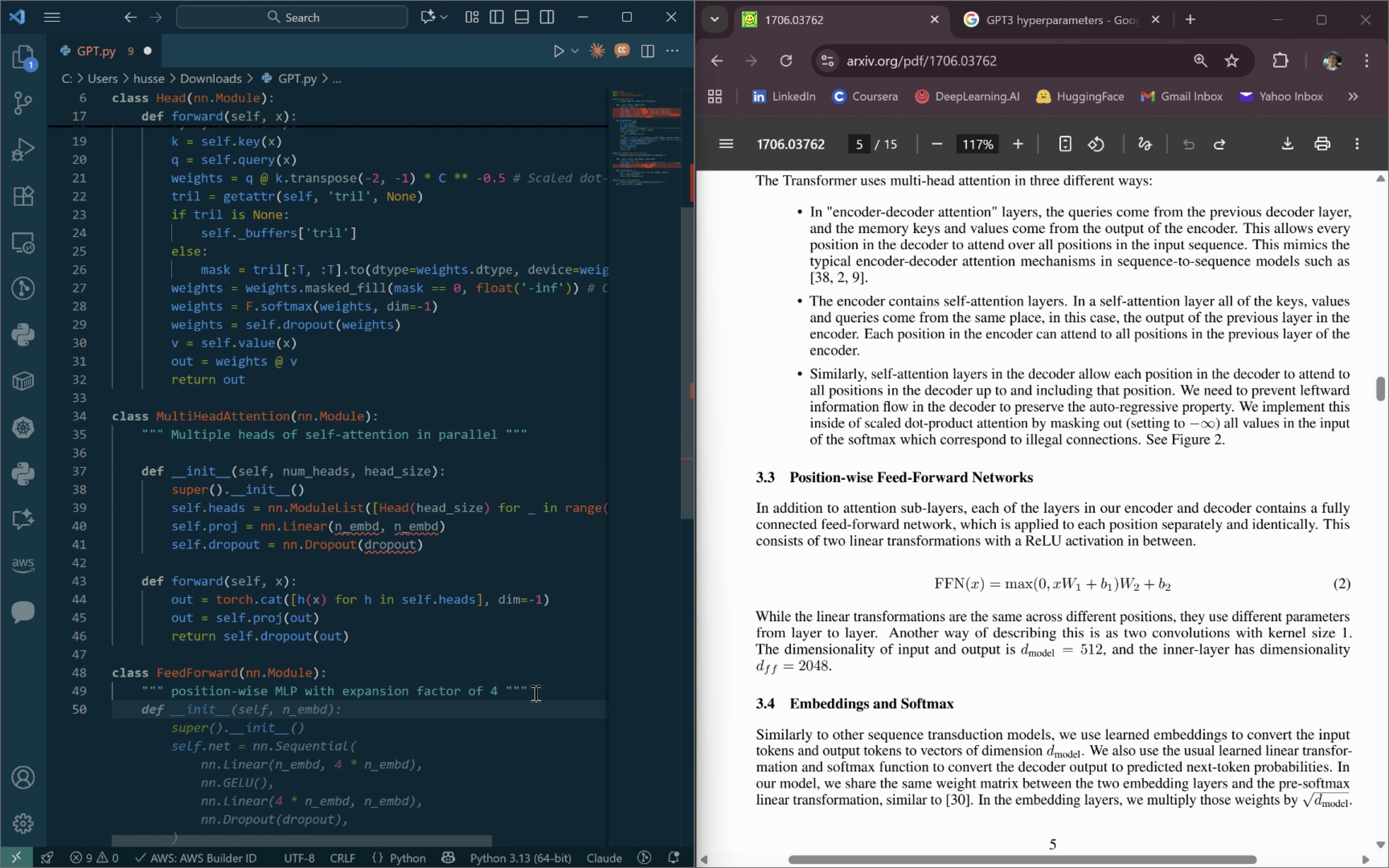 
type(def __init__)
 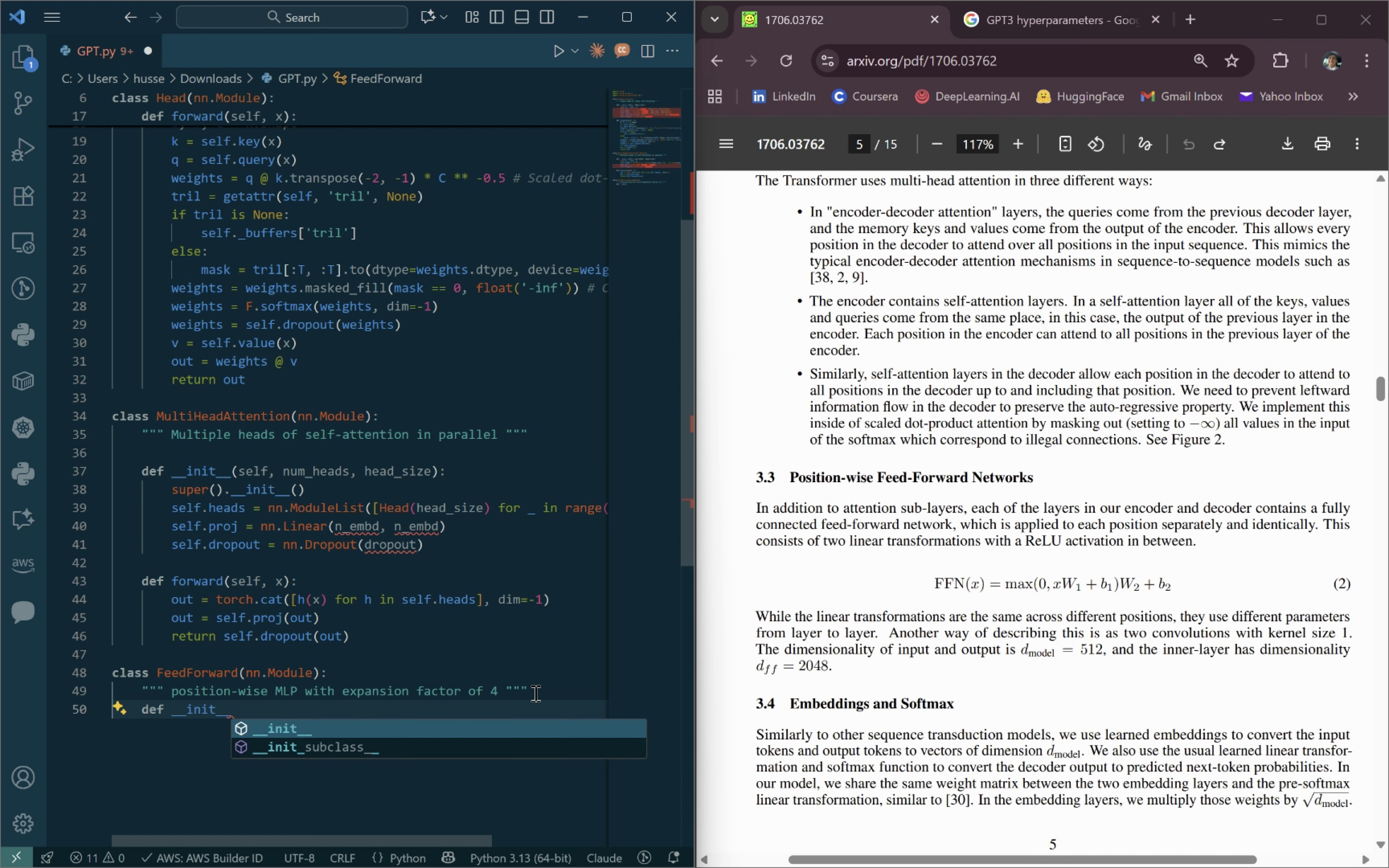 
type((self, n_)
key(Tab)
 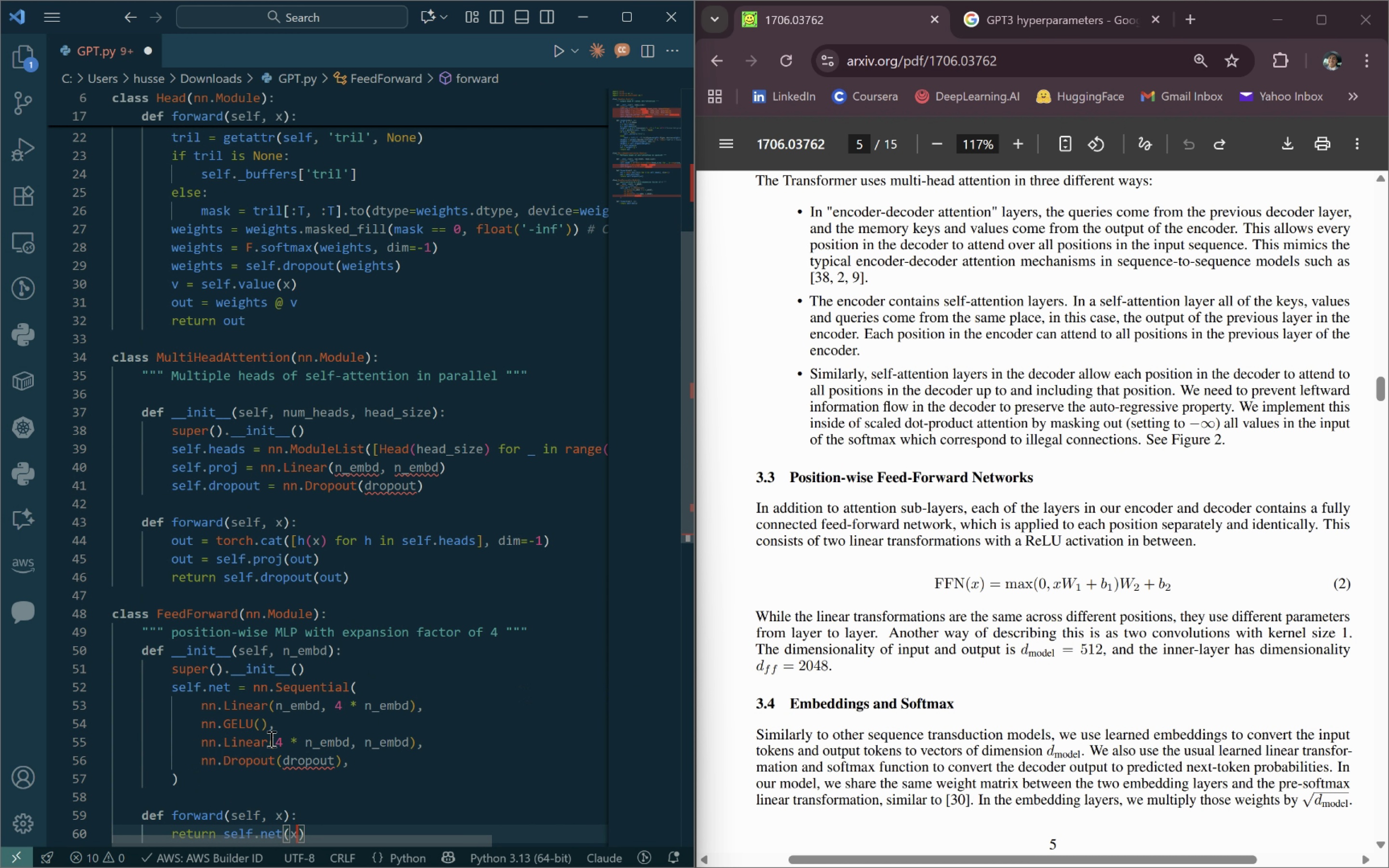 
mouse_move([250, 728])
 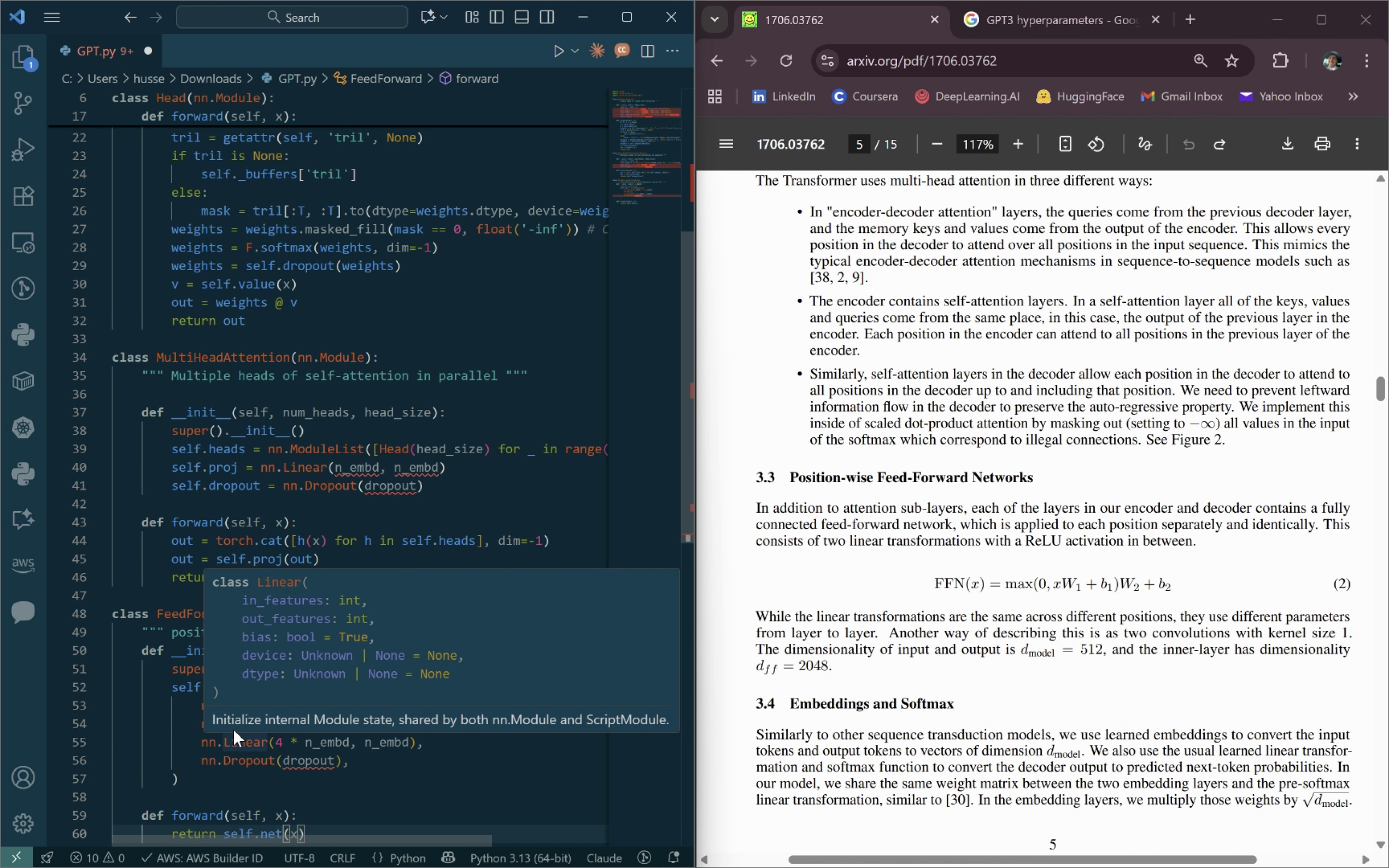 
left_click([233, 730])
 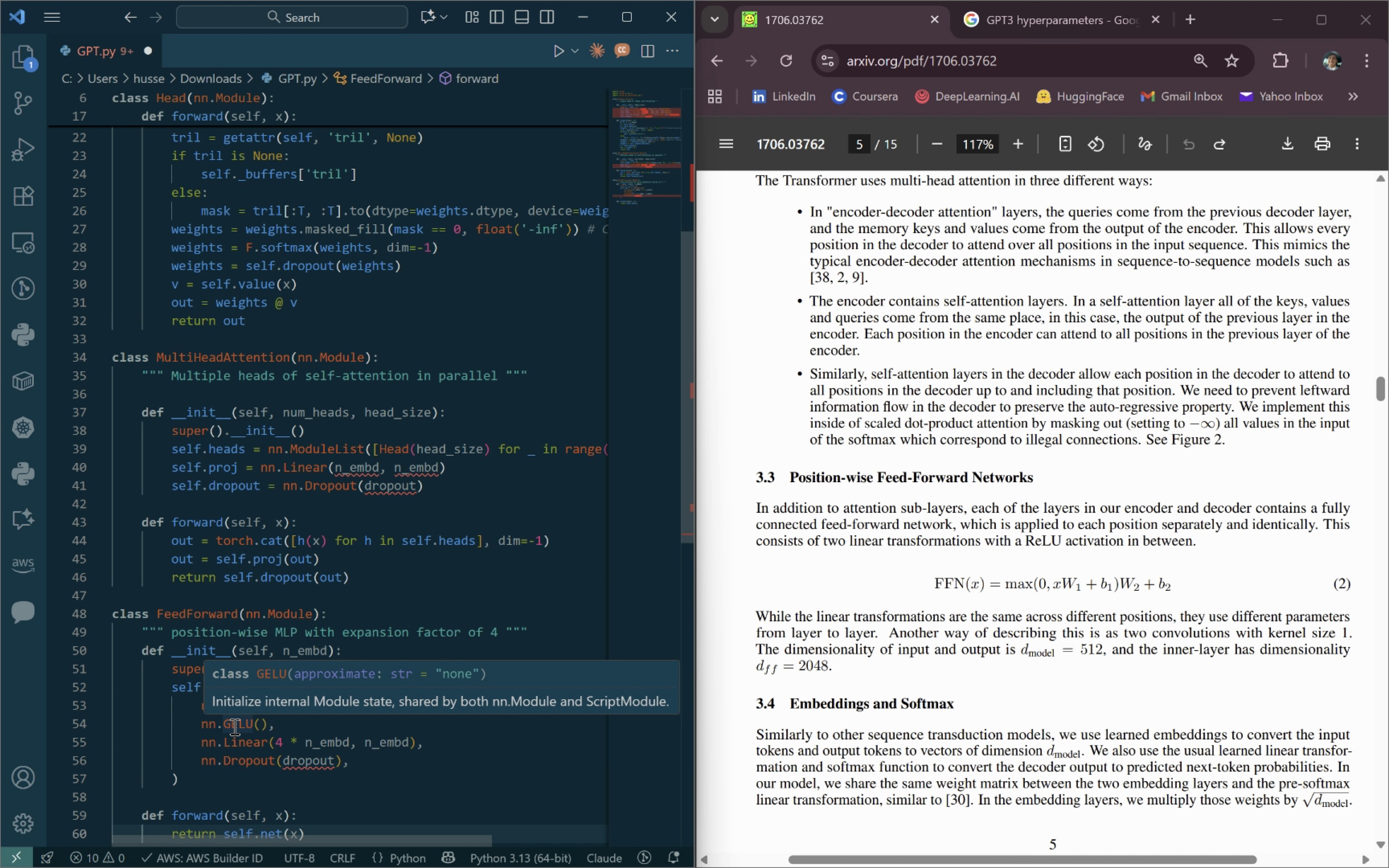 
left_click([233, 730])
 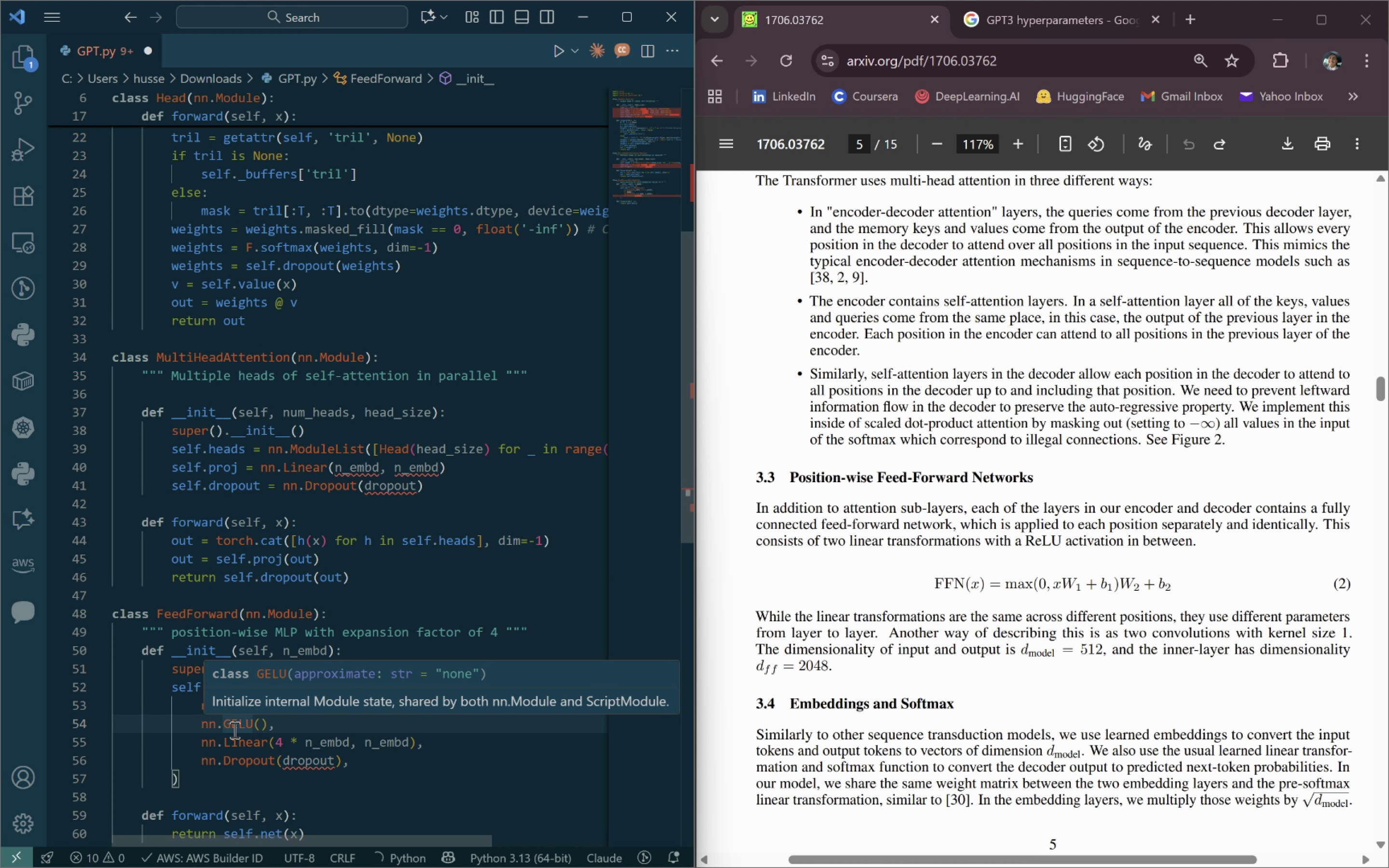 
key(Backspace)
 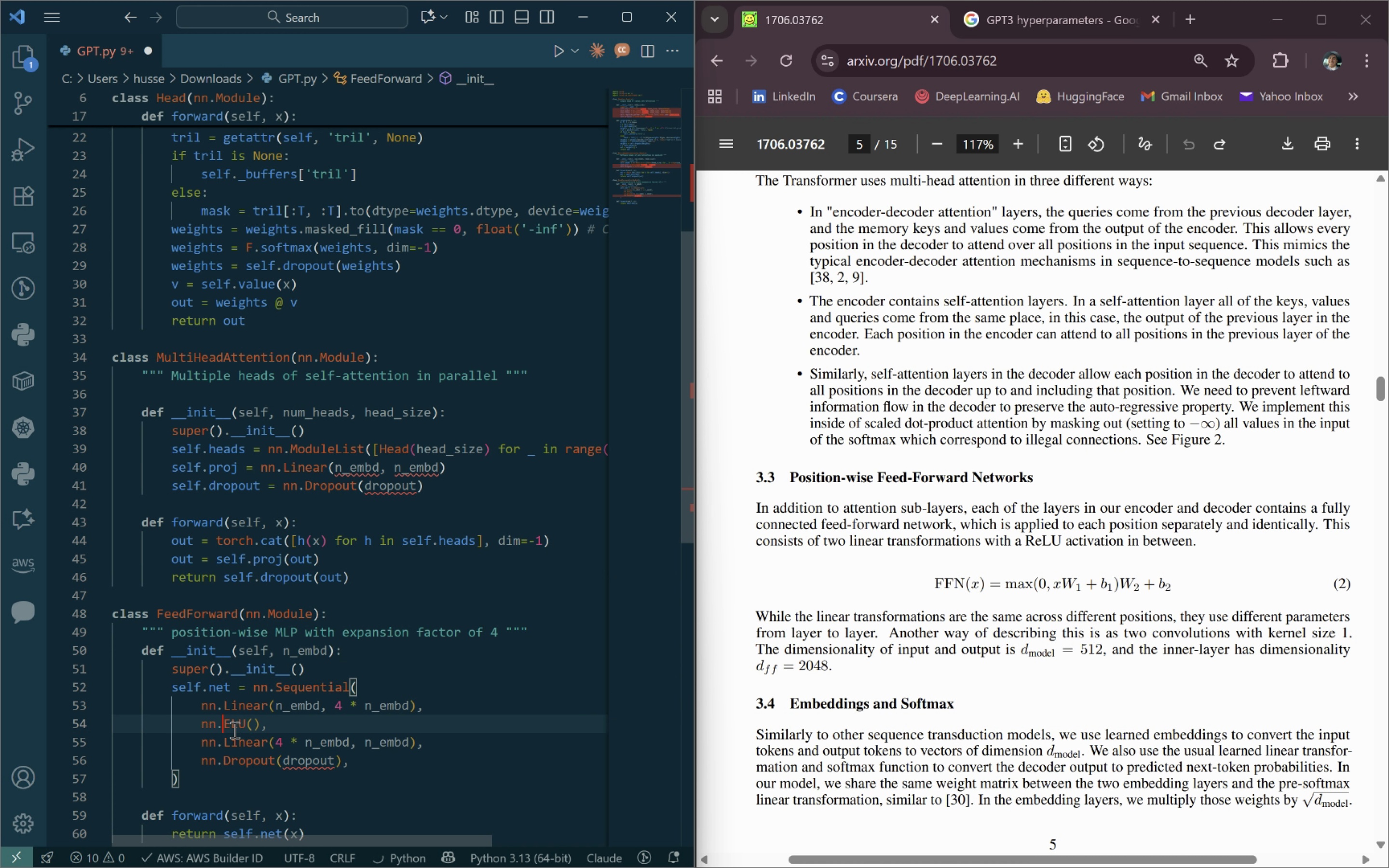 
key(Shift+R)
 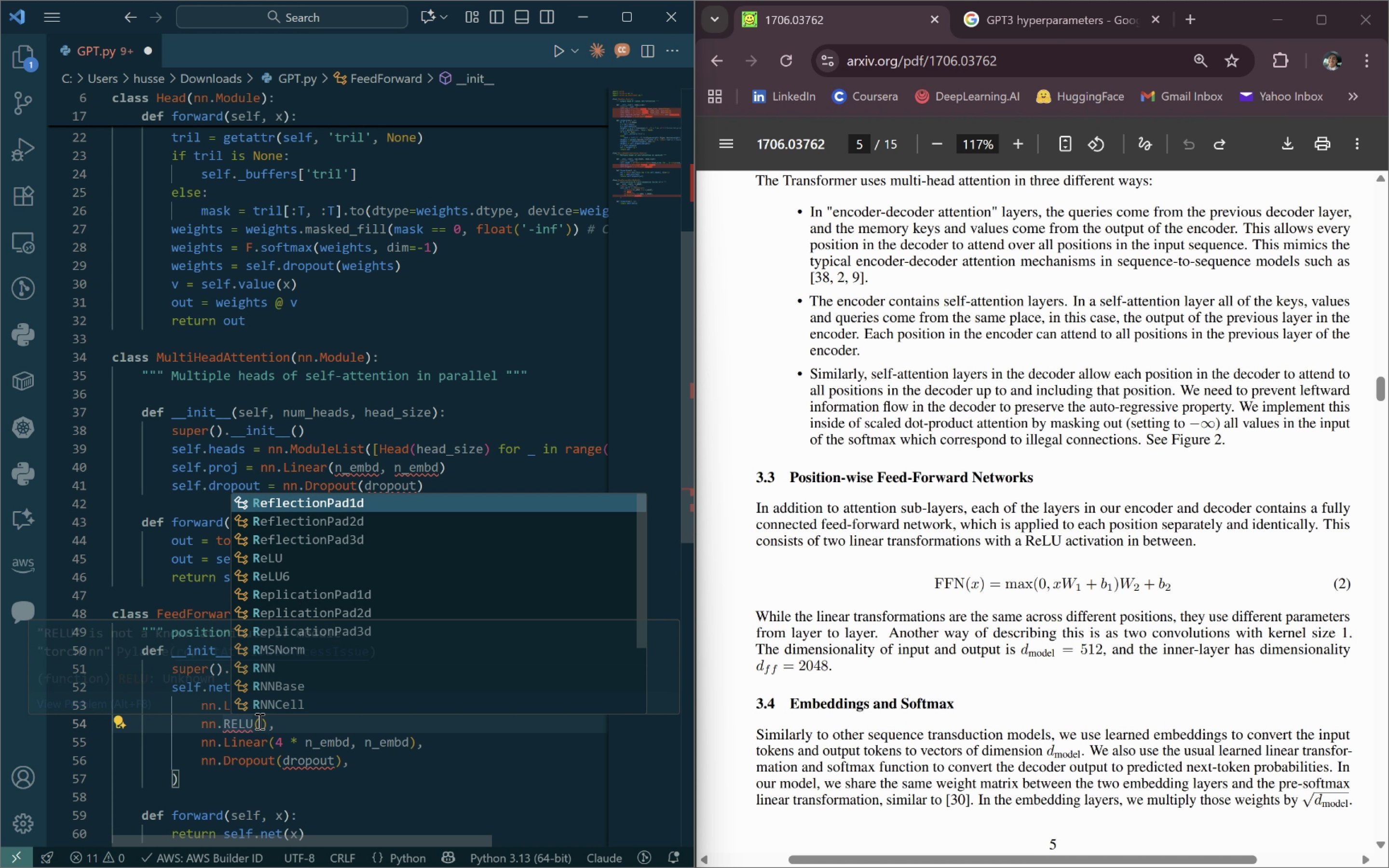 
key(ArrowRight)
 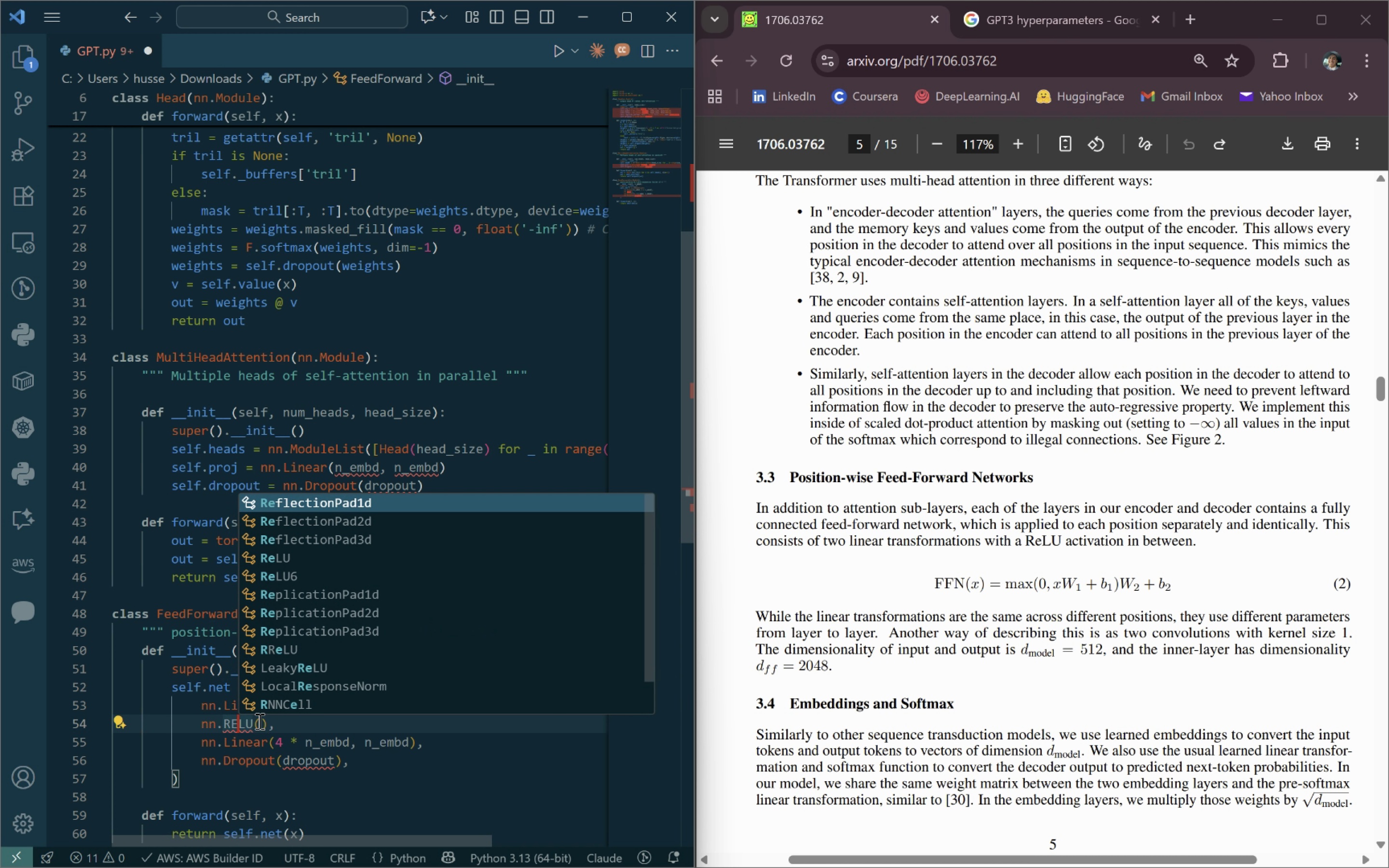 
key(Backspace)
 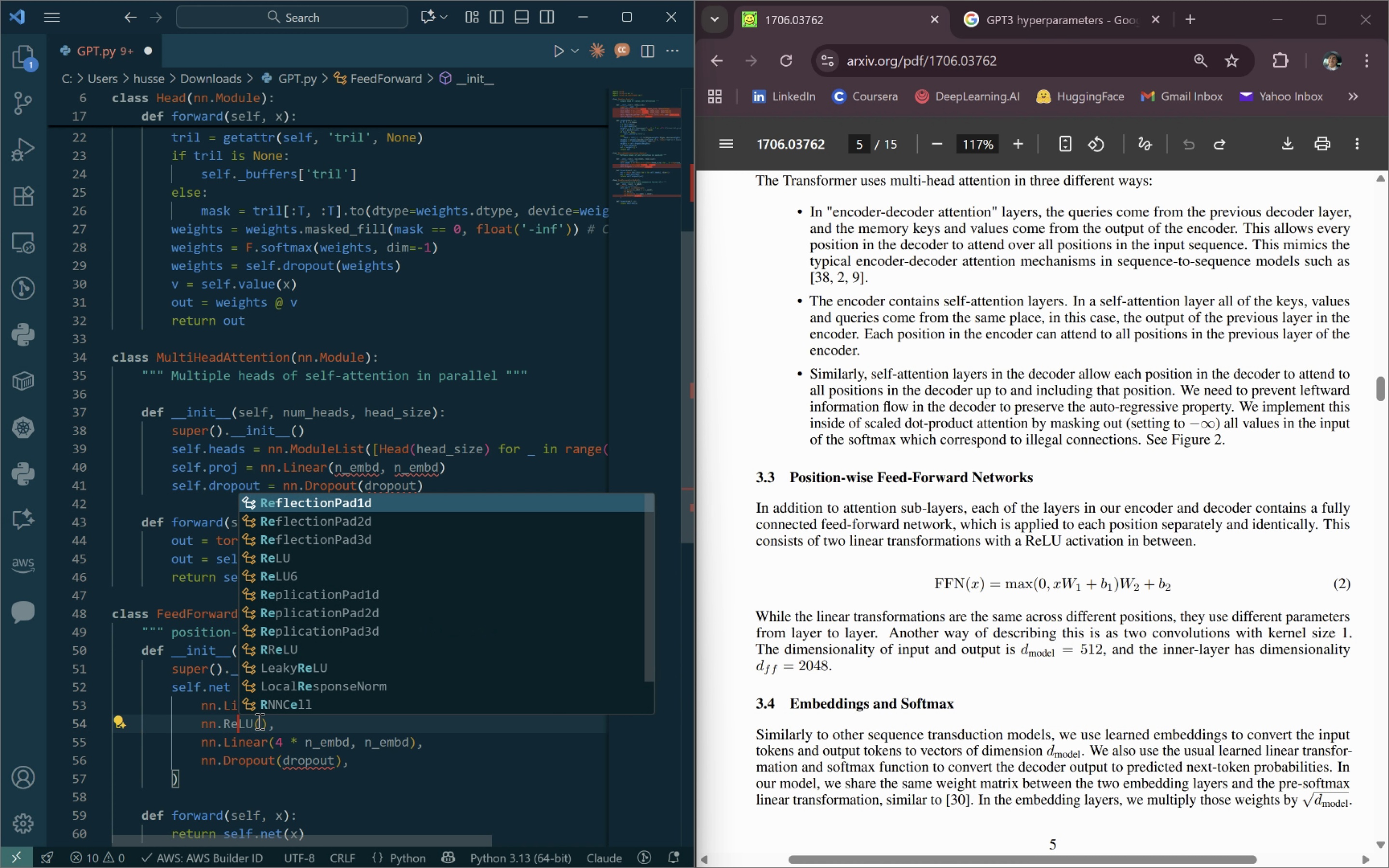 
key(E)
 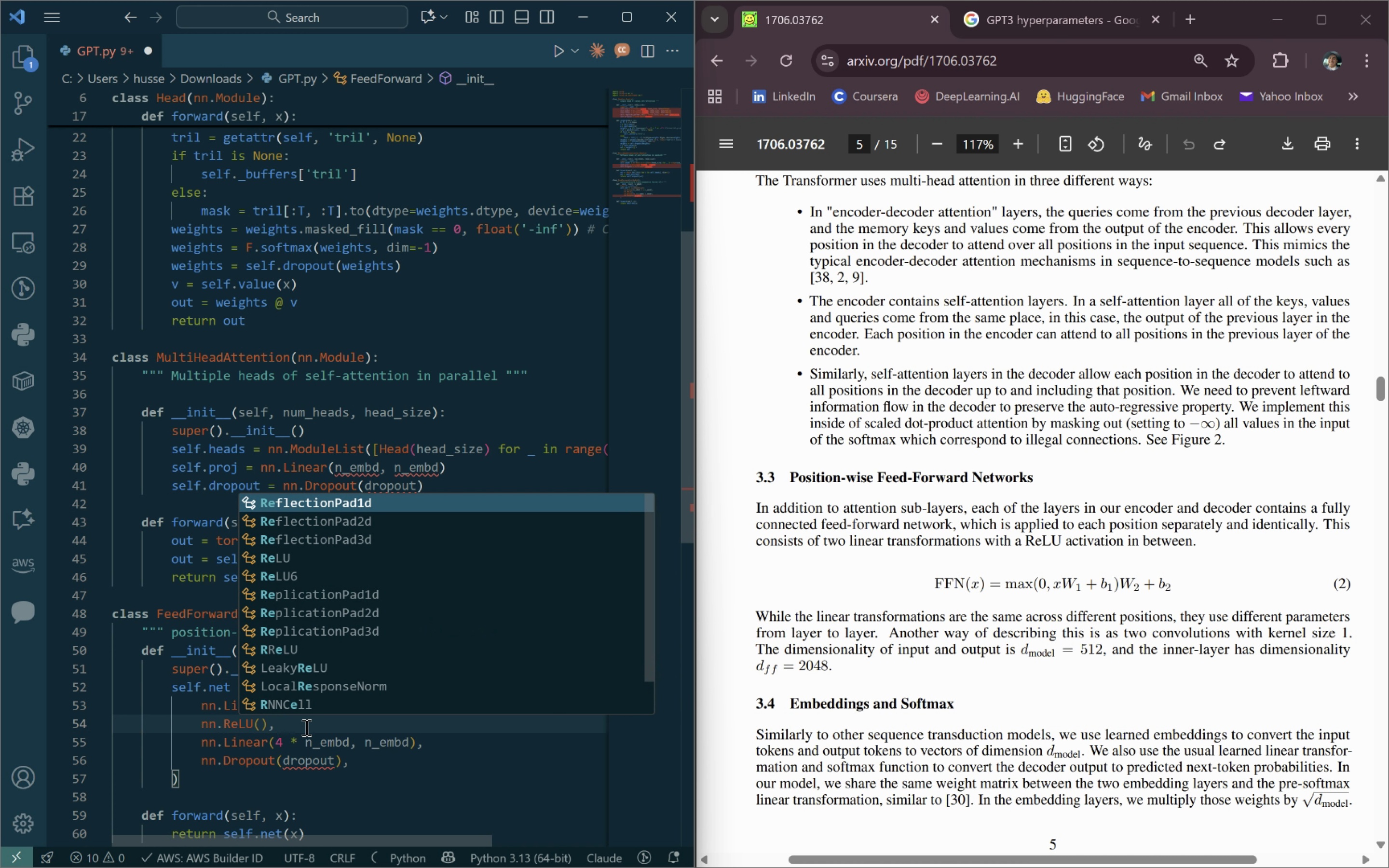 
left_click([311, 727])
 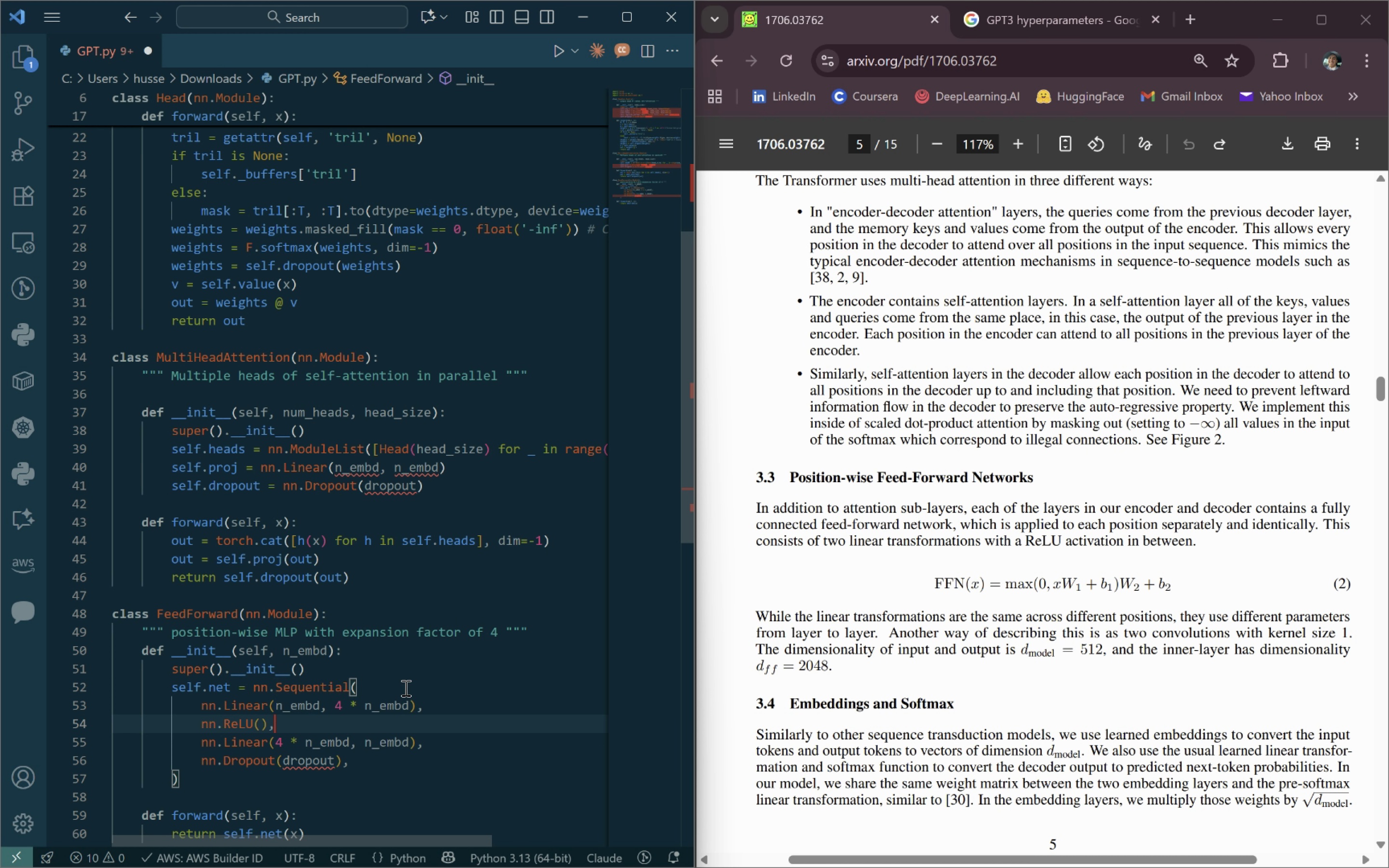 
wait(6.5)
 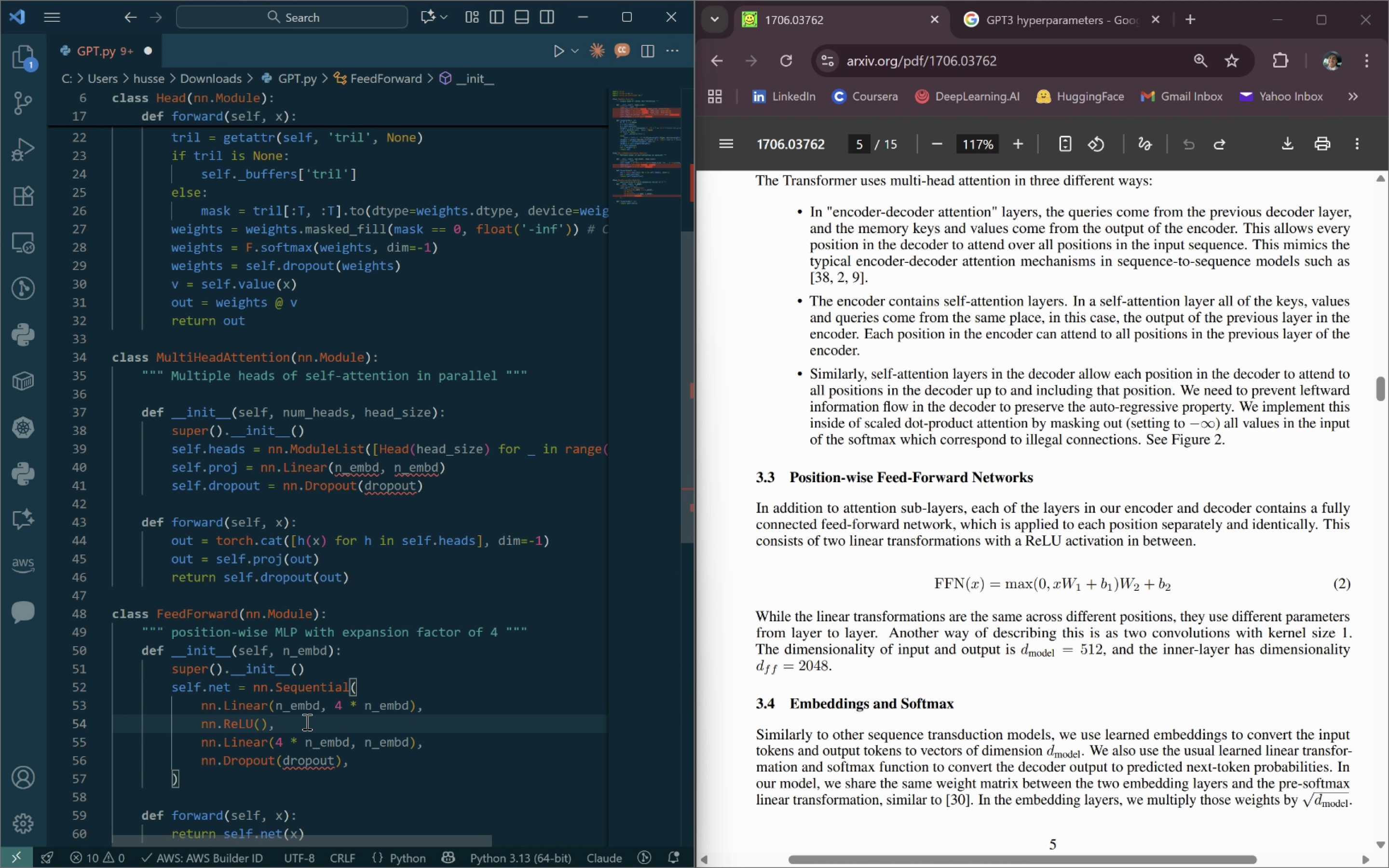 
double_click([340, 707])
 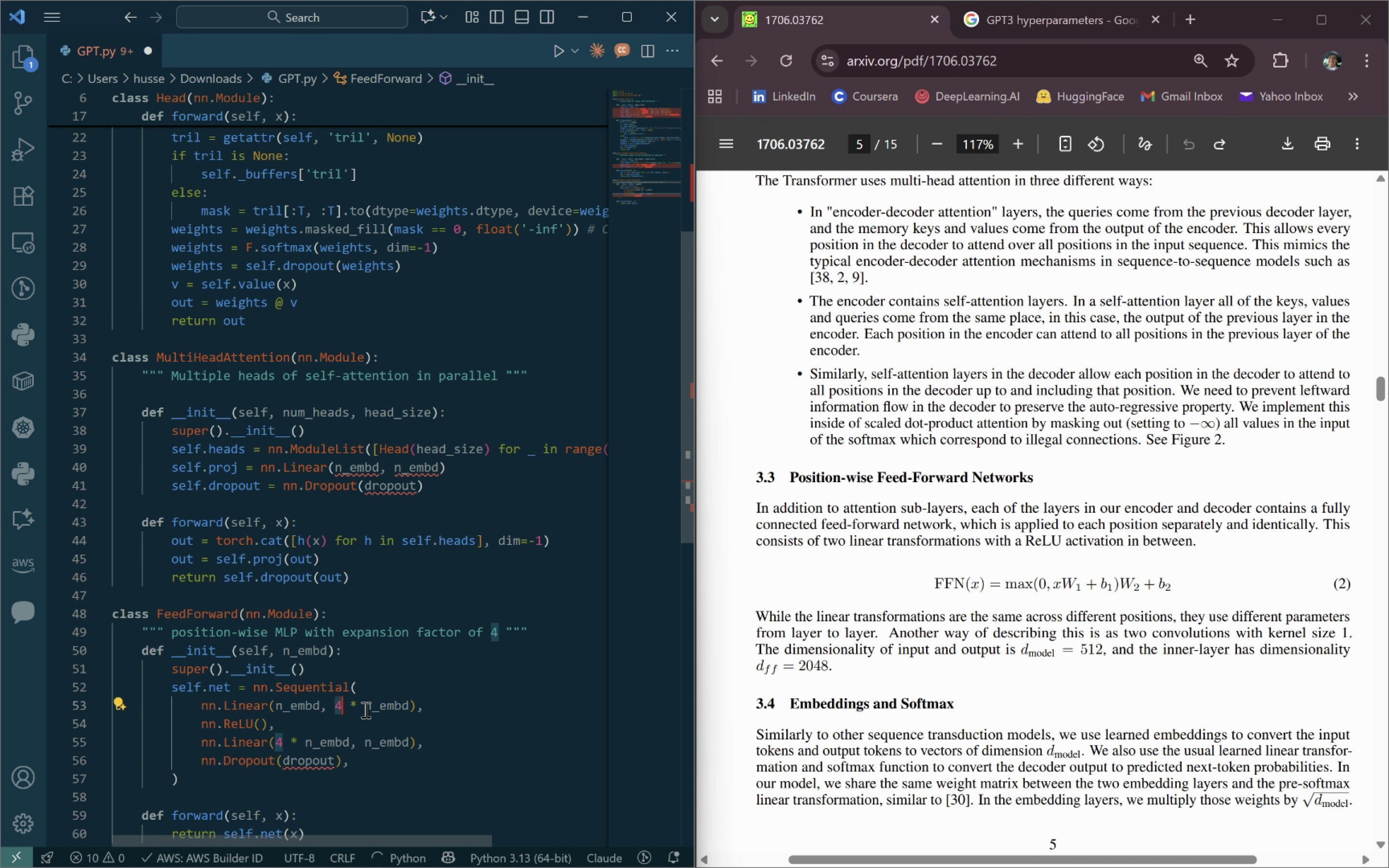 
left_click([367, 709])
 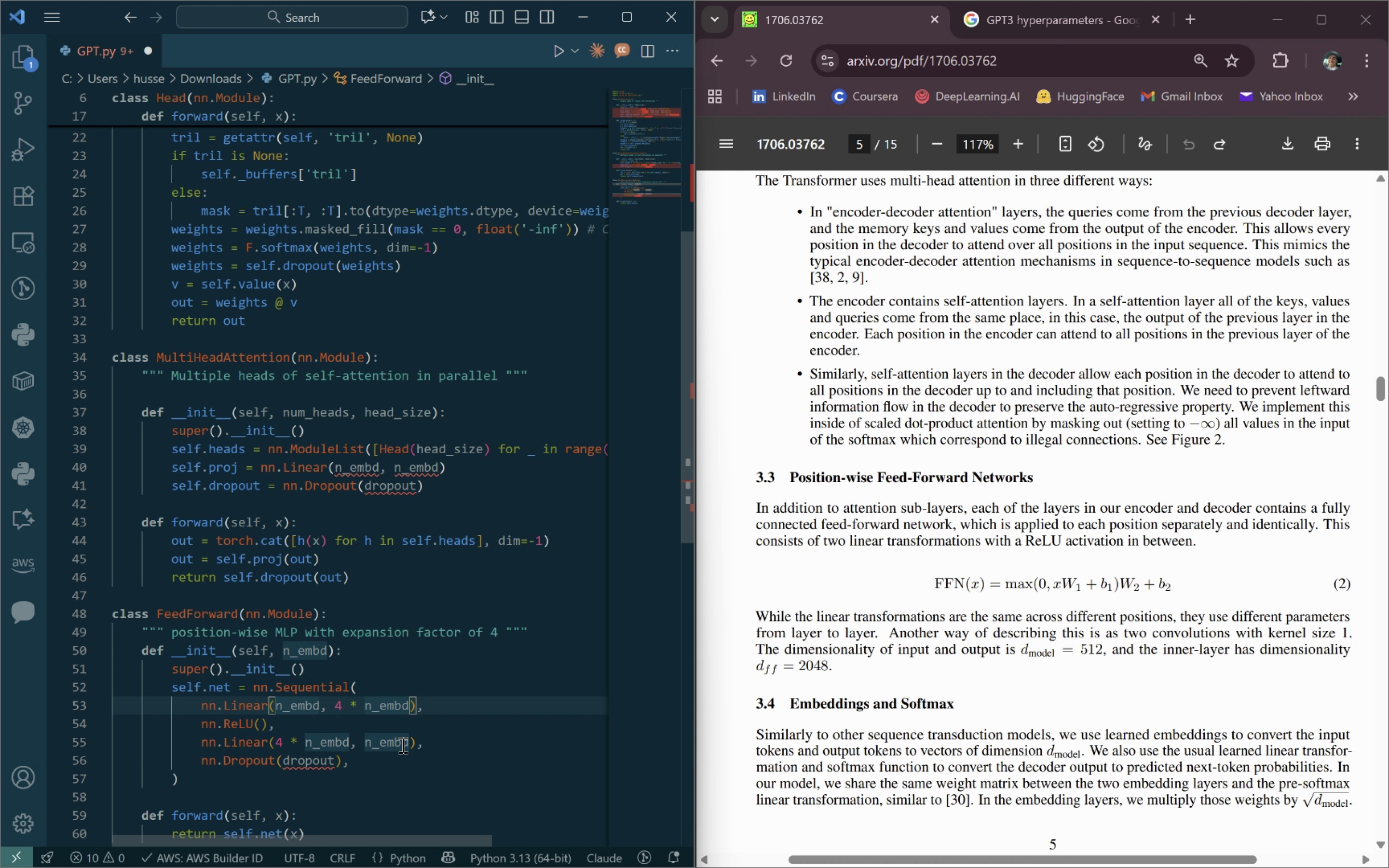 
wait(8.42)
 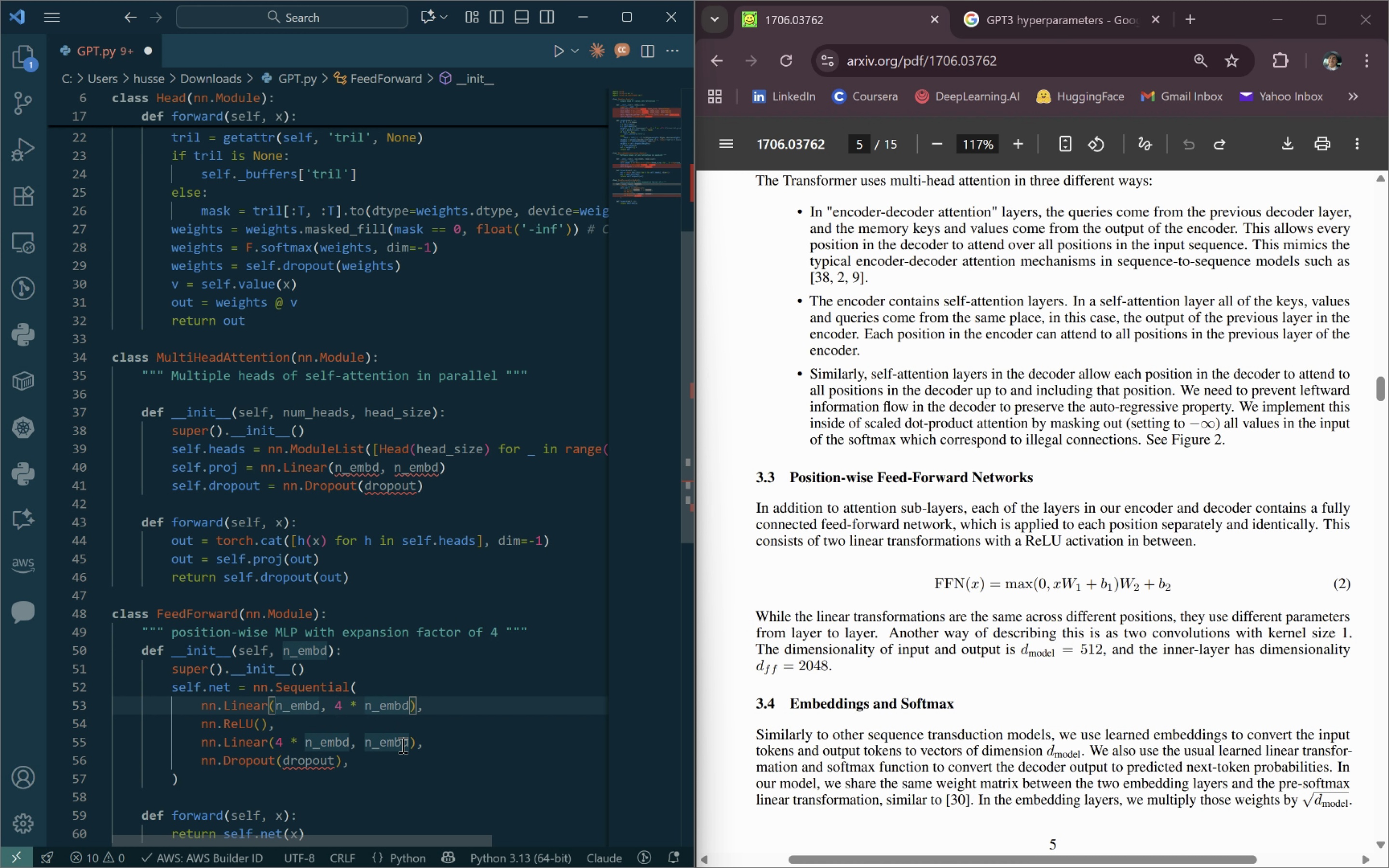 
left_click([189, 788])
 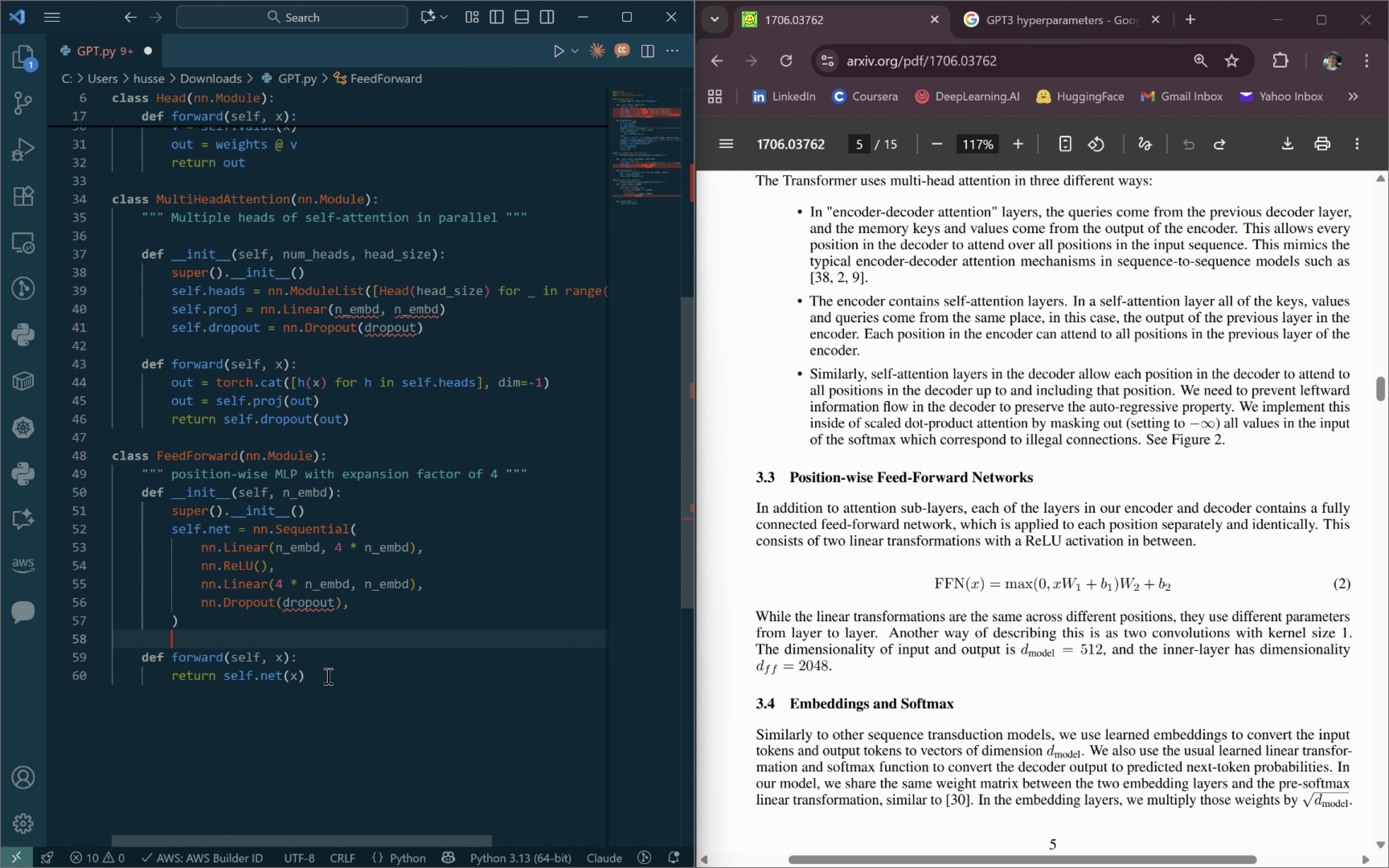 
left_click([327, 676])
 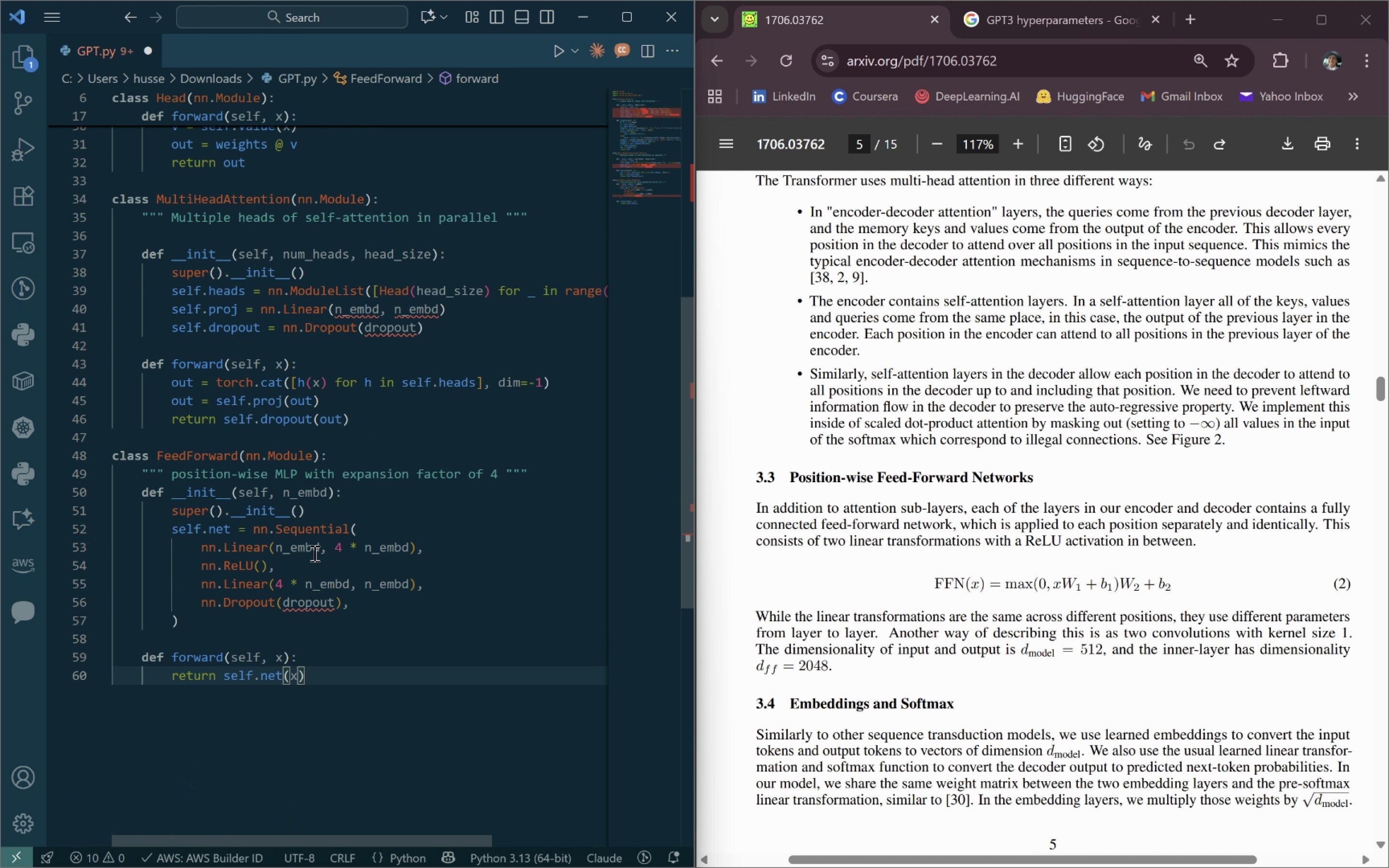 
left_click([336, 675])
 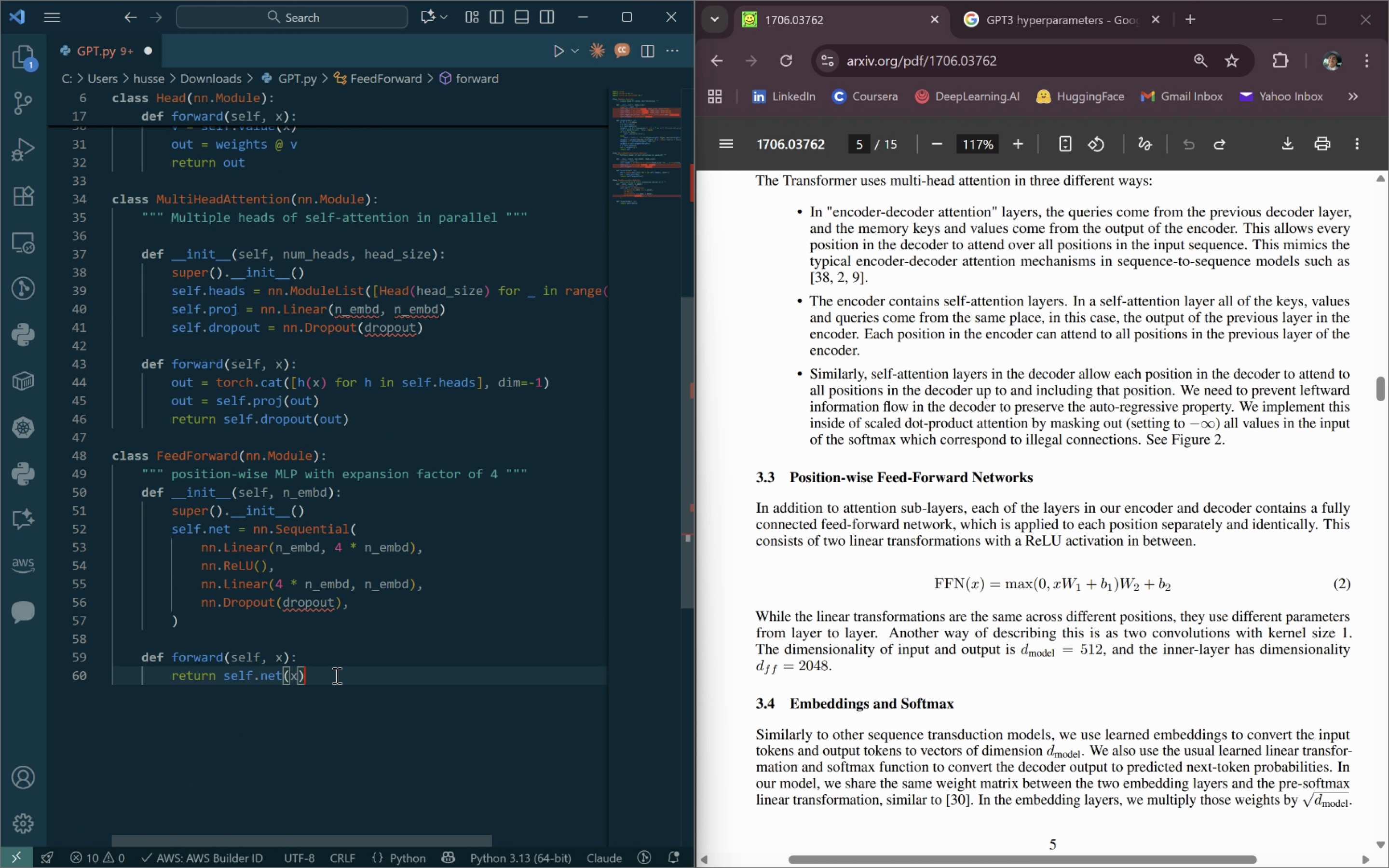 
key(Enter)
 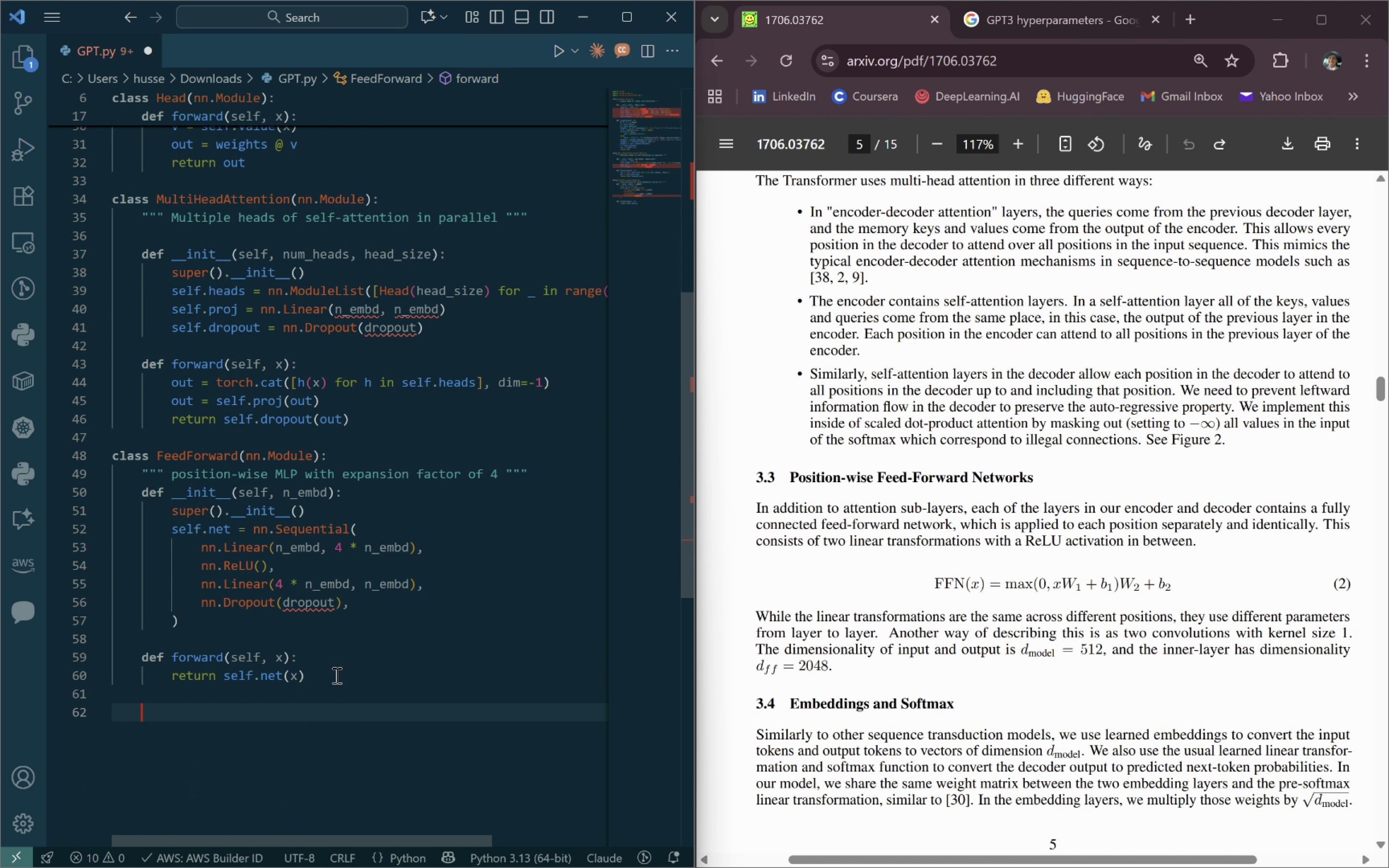 
key(Enter)
 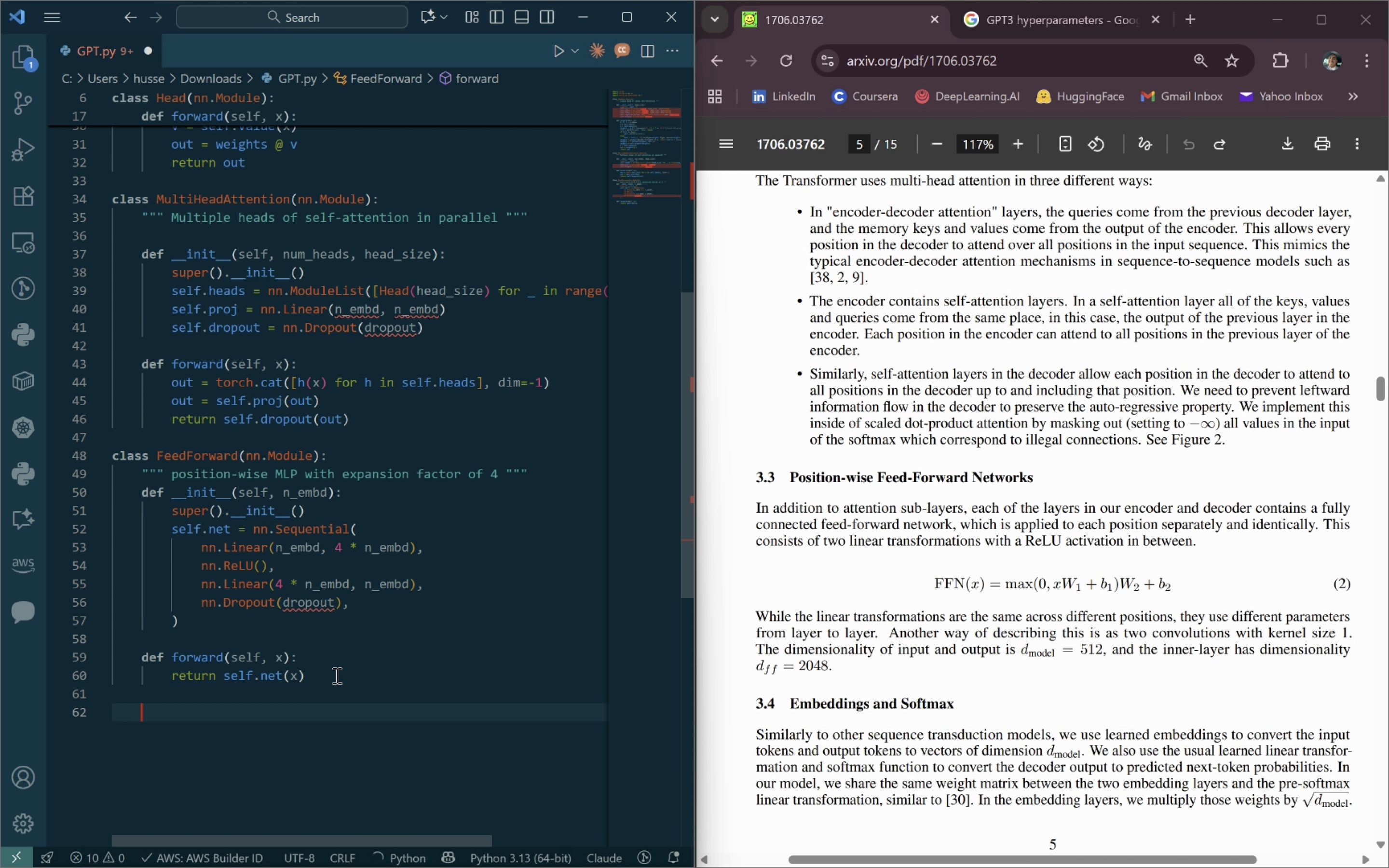 
key(Backspace)
 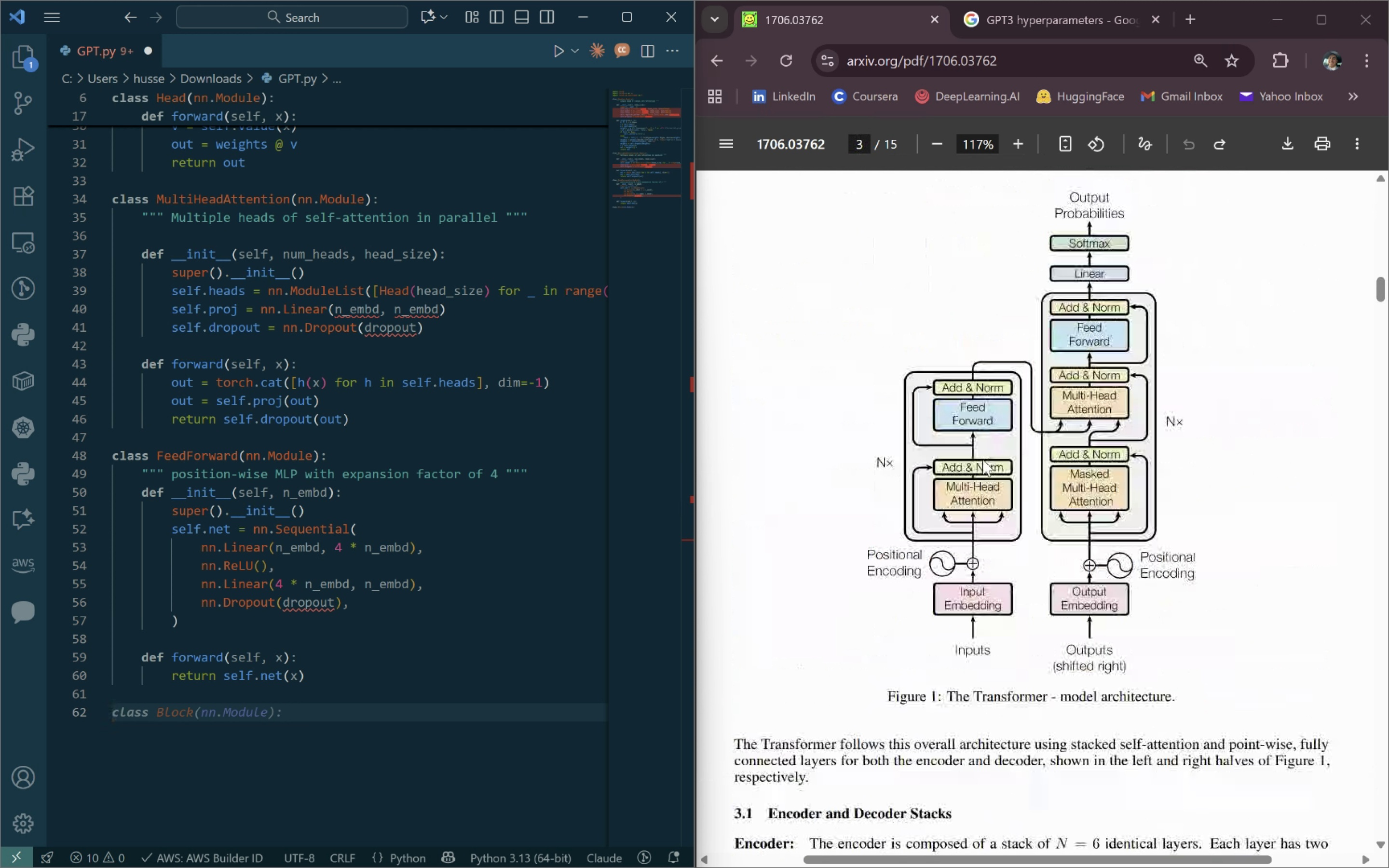 
wait(42.84)
 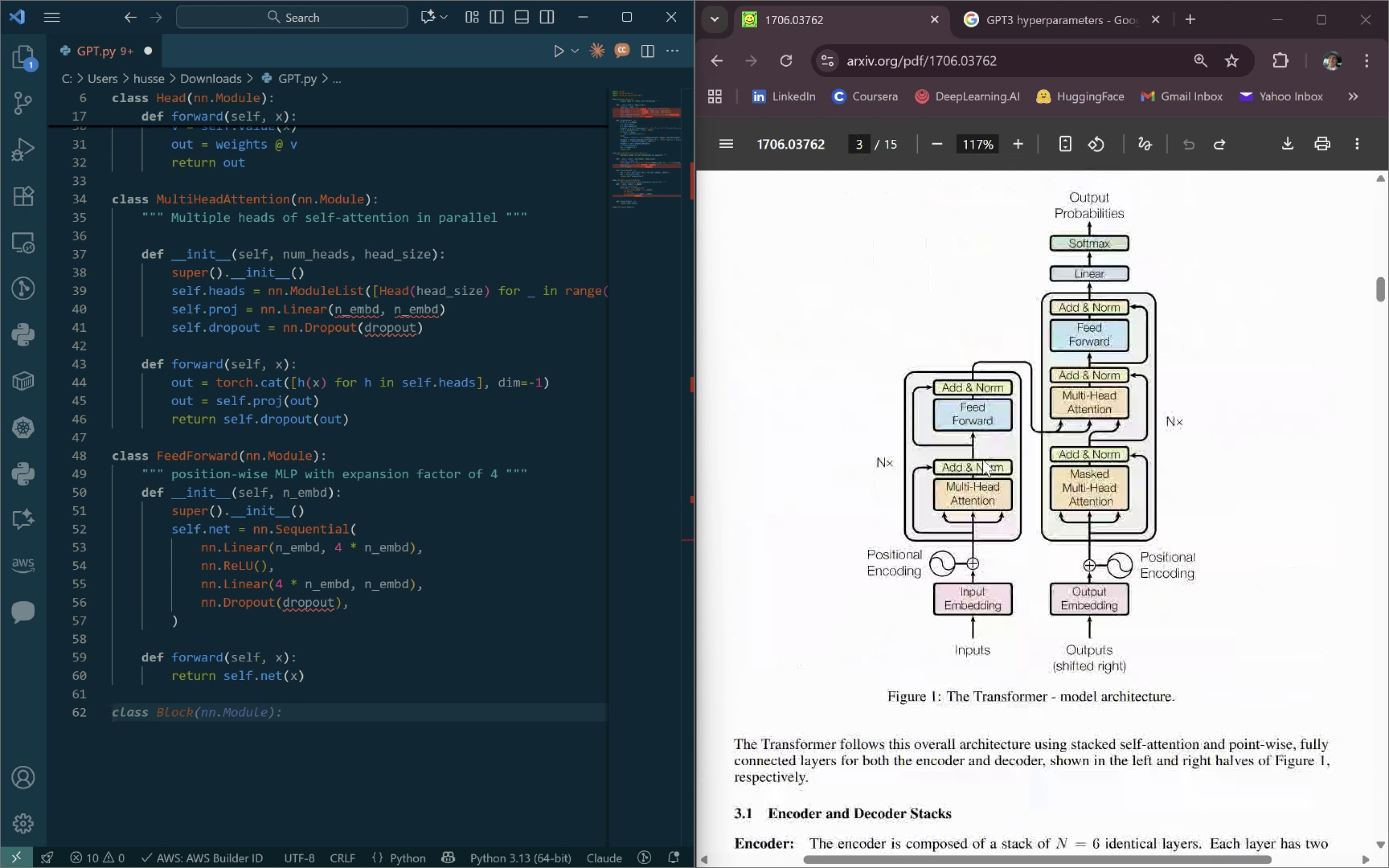 
left_click_drag(start_coordinate=[1117, 653], to_coordinate=[1071, 651])
 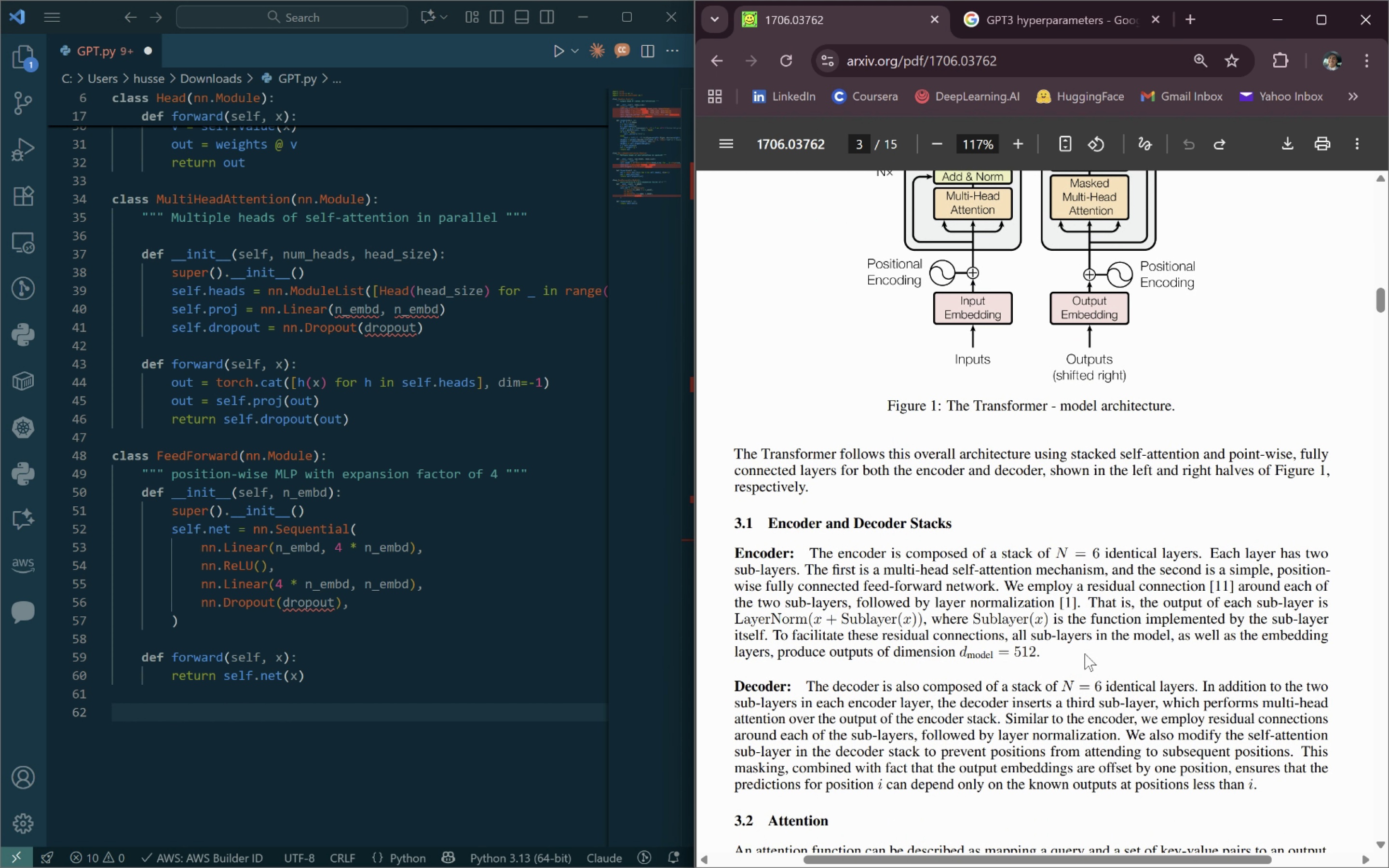 
left_click([1093, 594])
 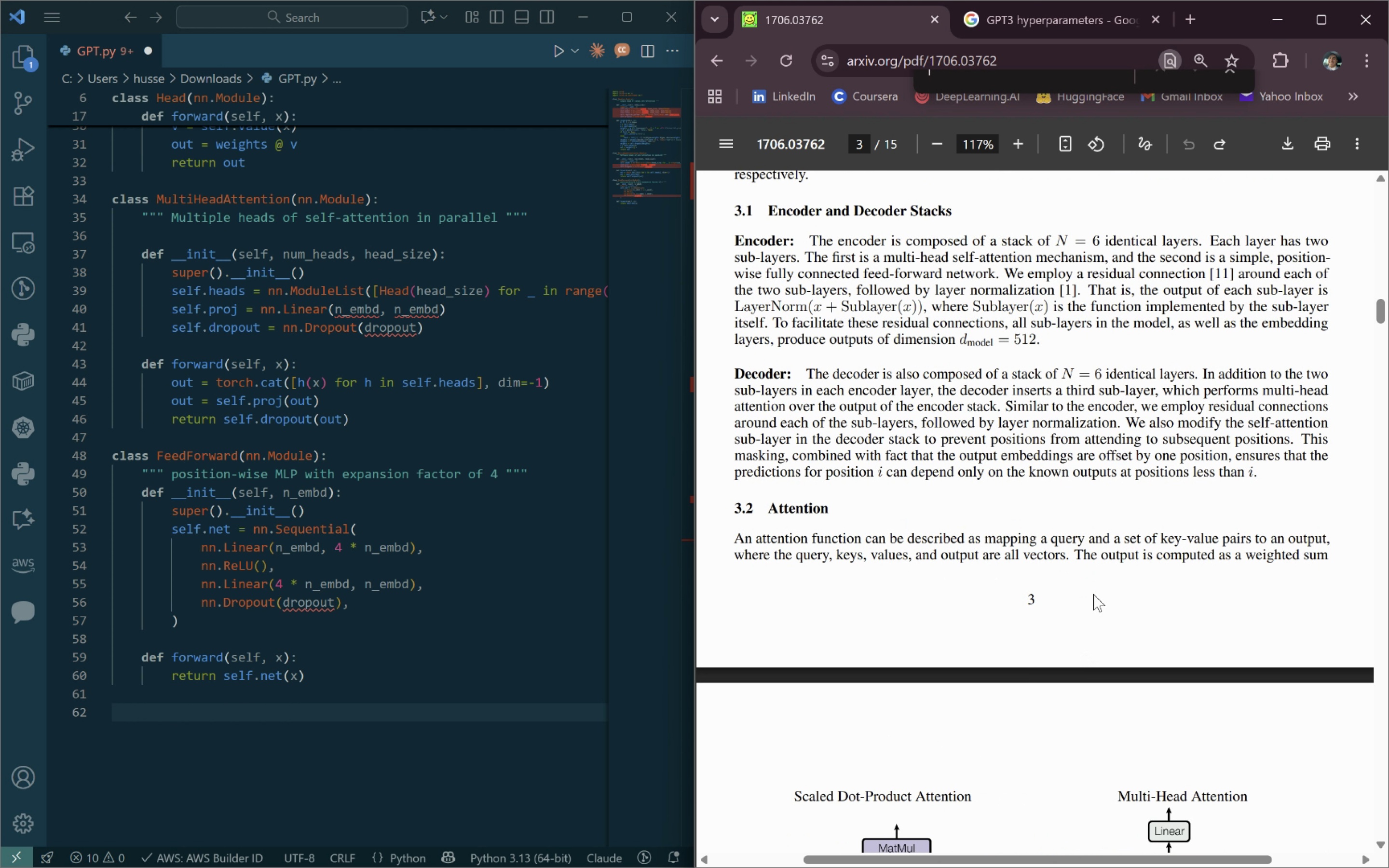 
key(Control+F)
 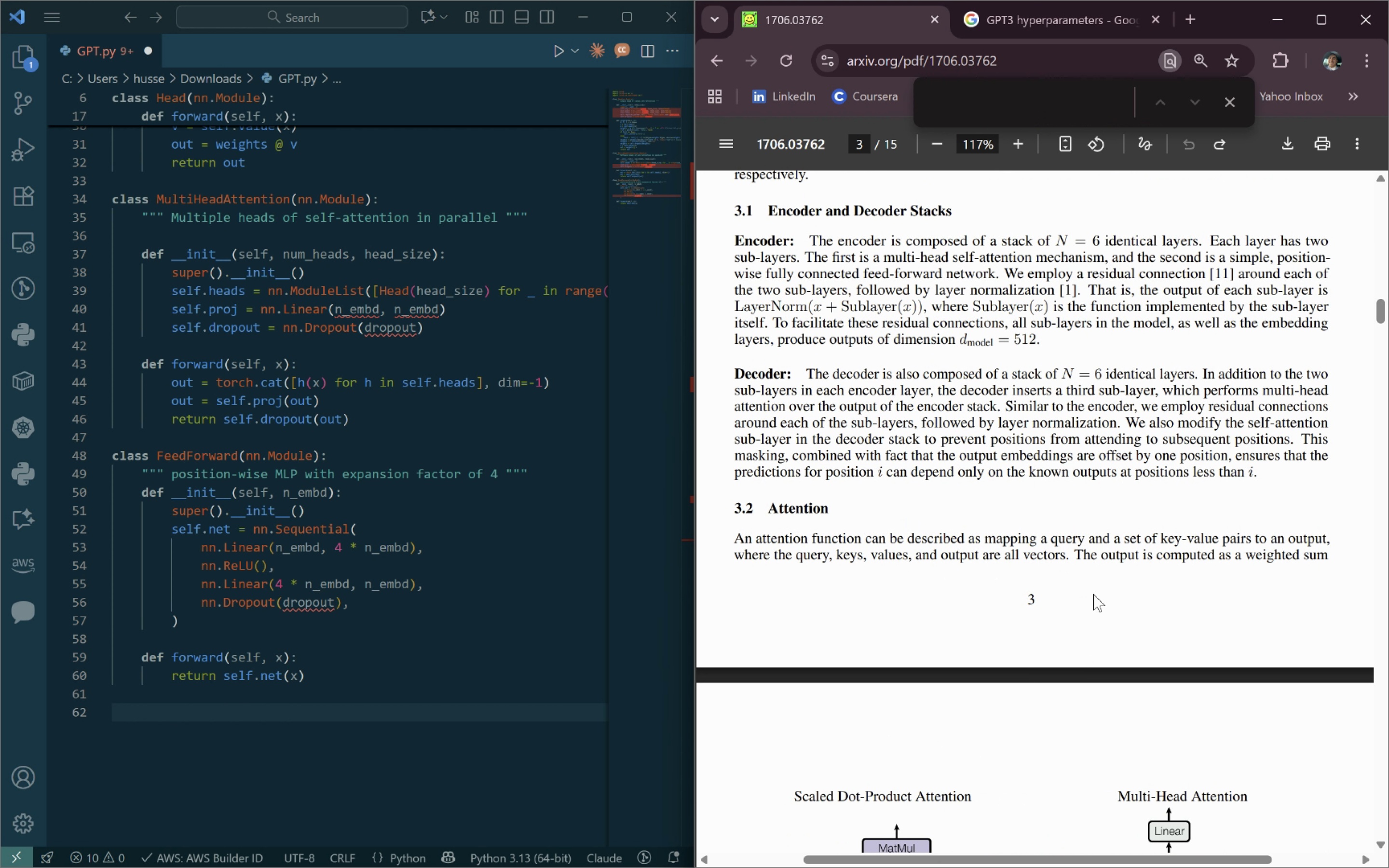 
type(norm)
 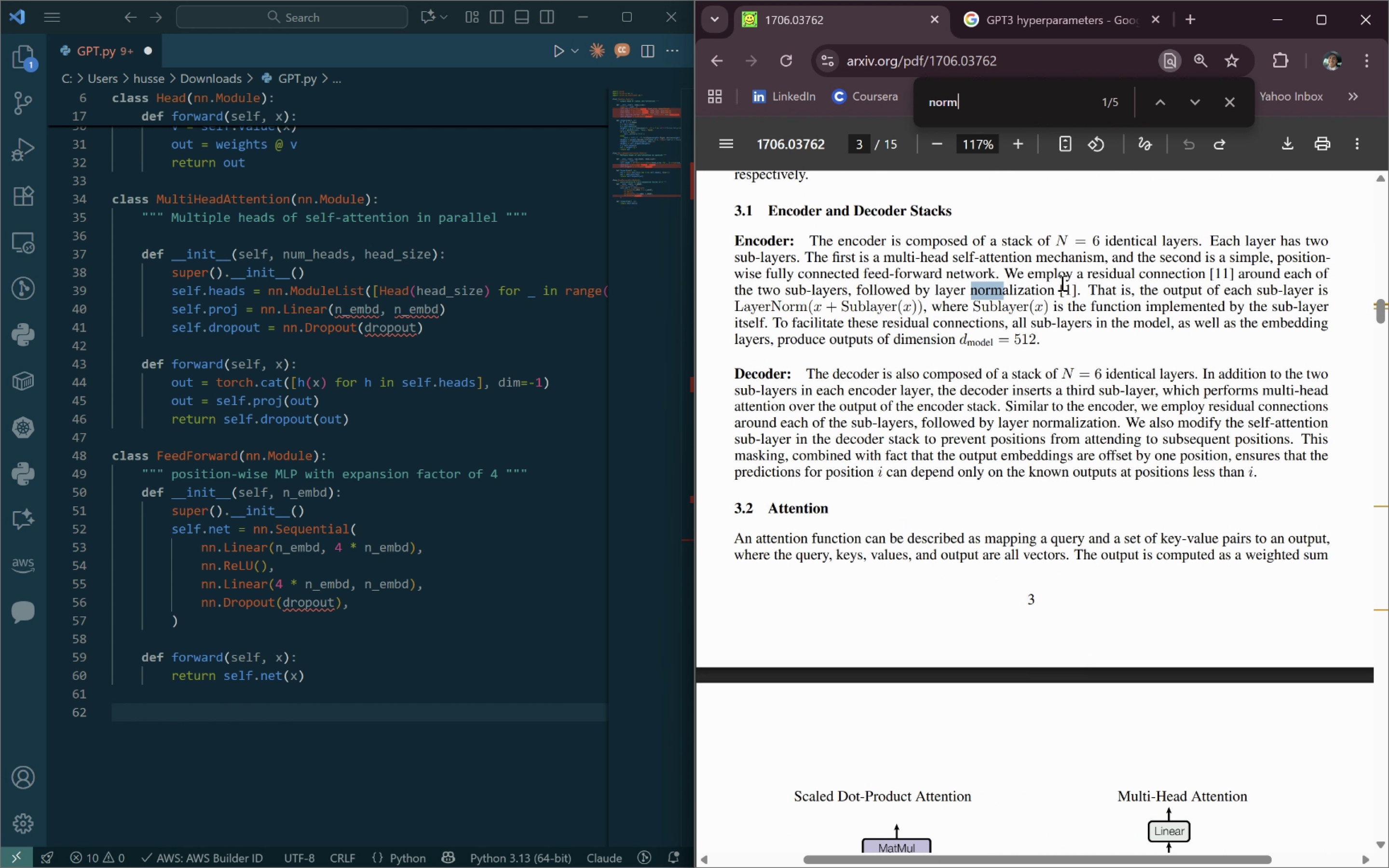 
left_click([1074, 289])
 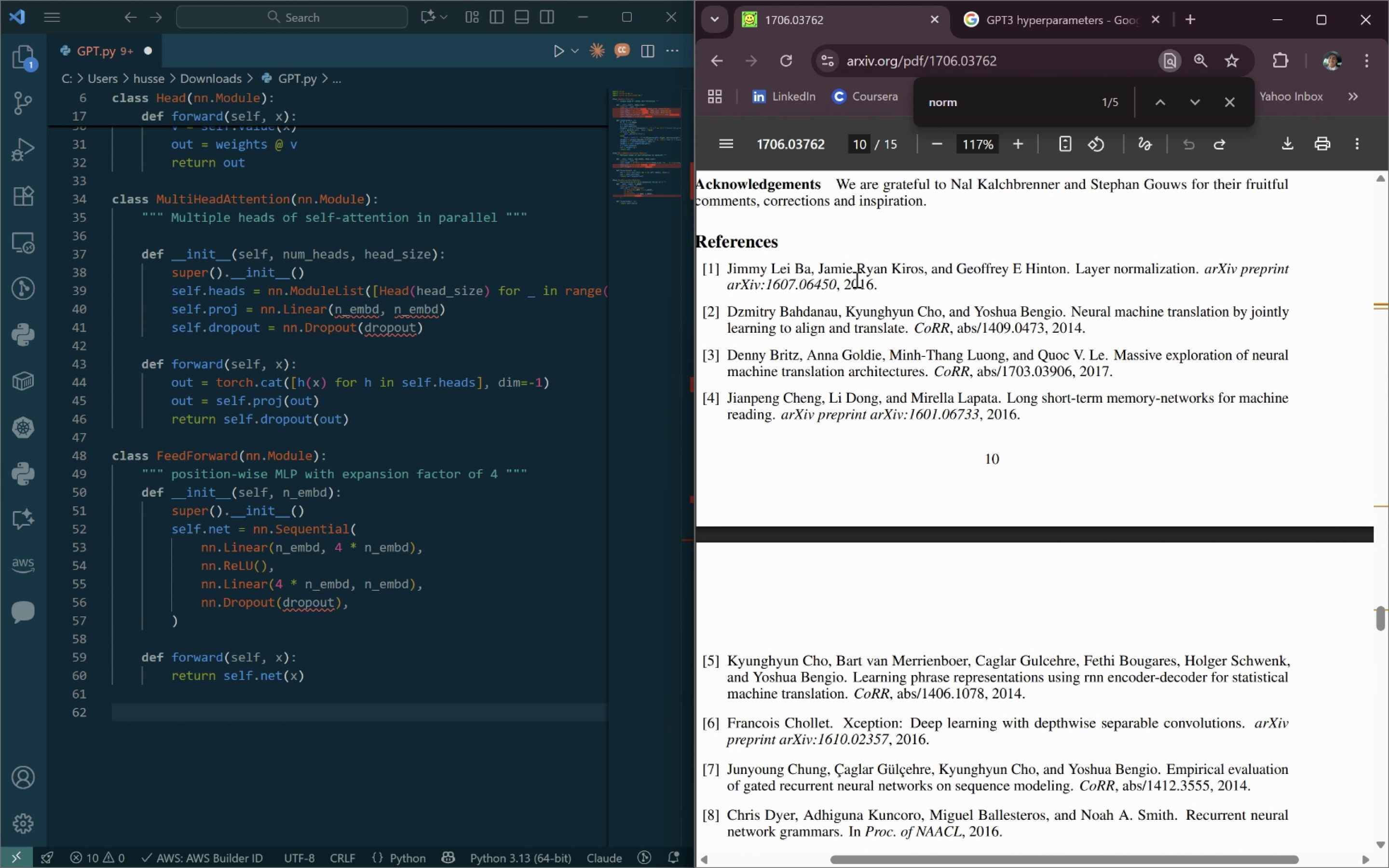 
double_click([847, 283])
 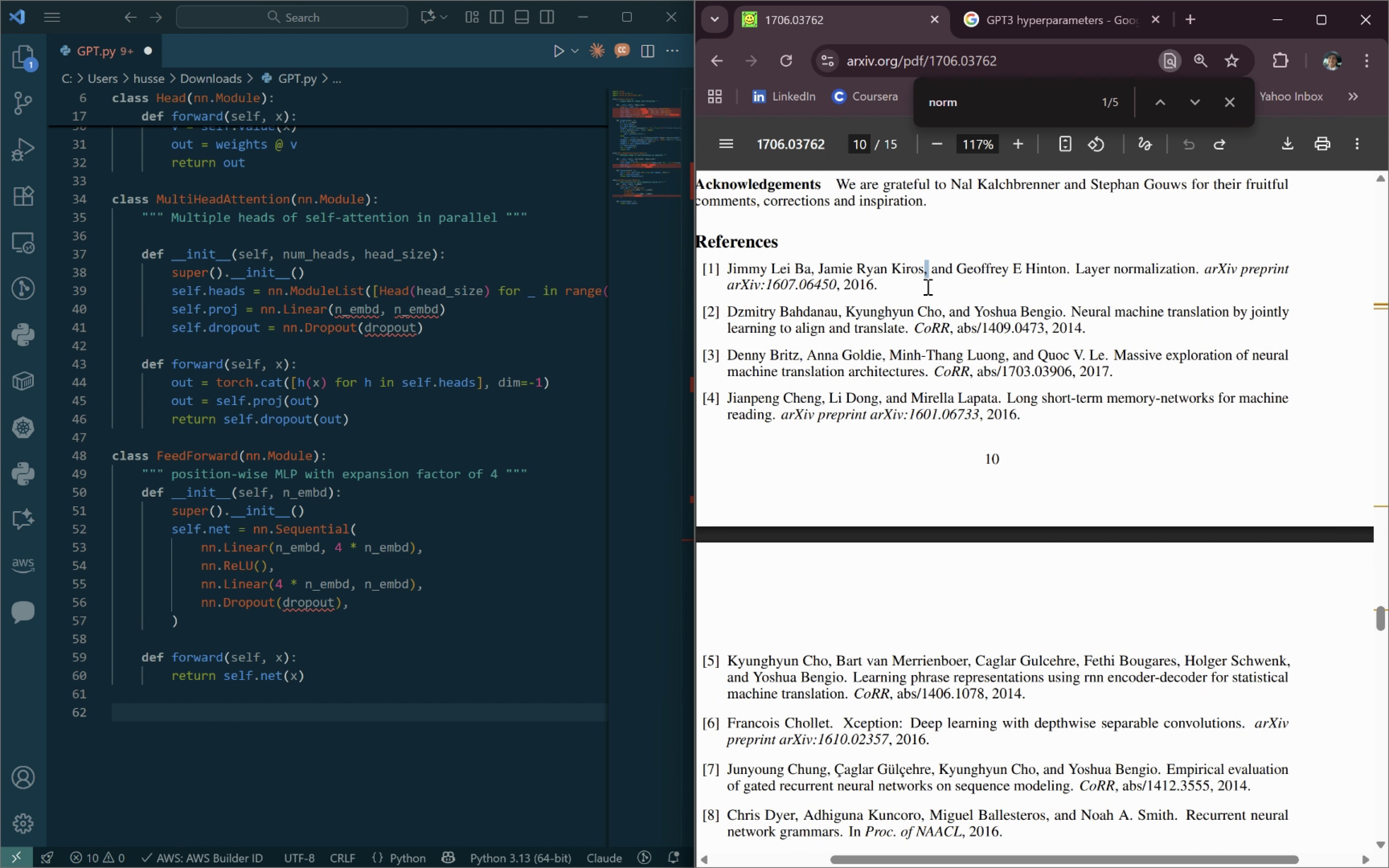 
left_click([926, 286])
 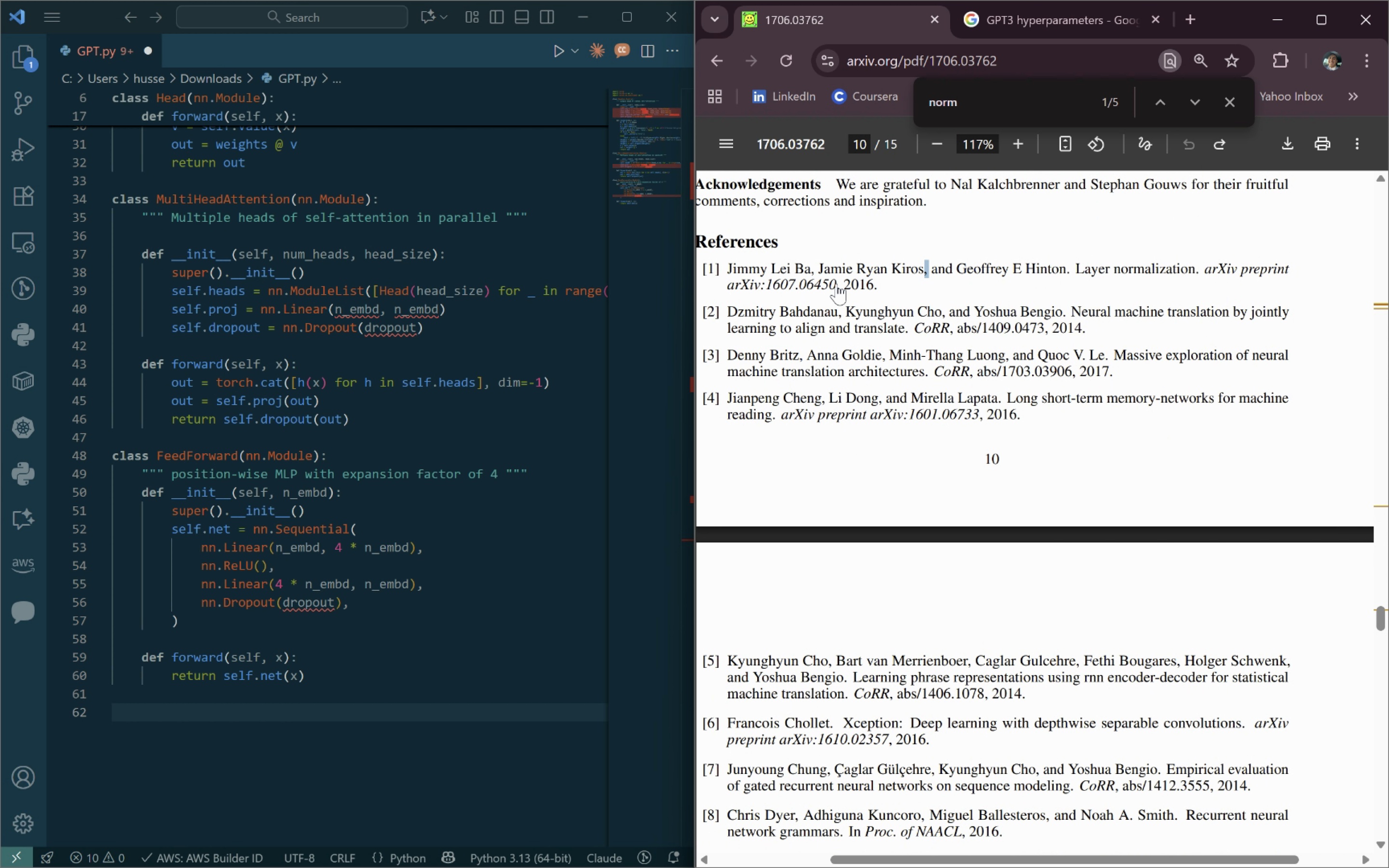 
left_click([836, 284])
 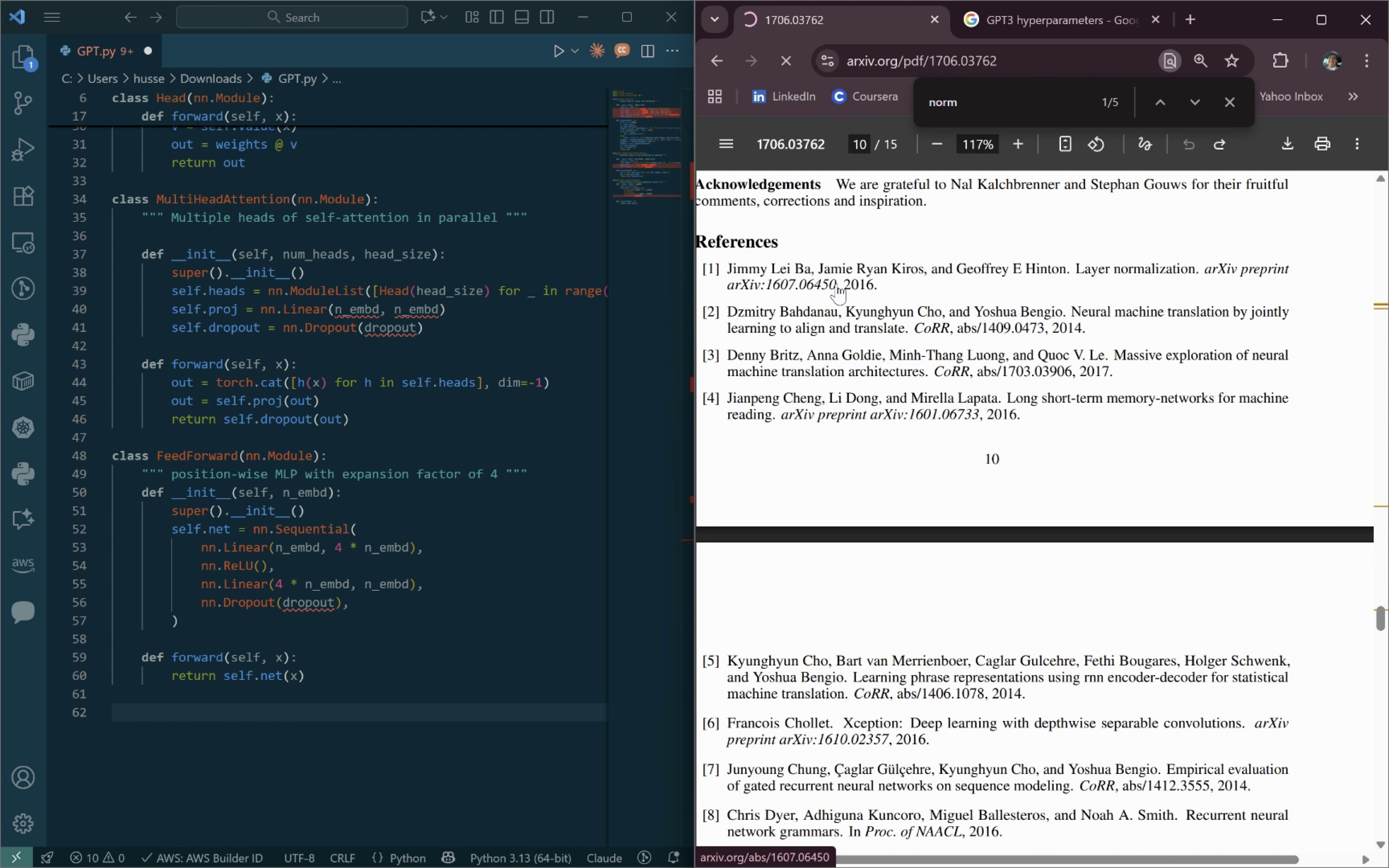 
right_click([836, 284])
 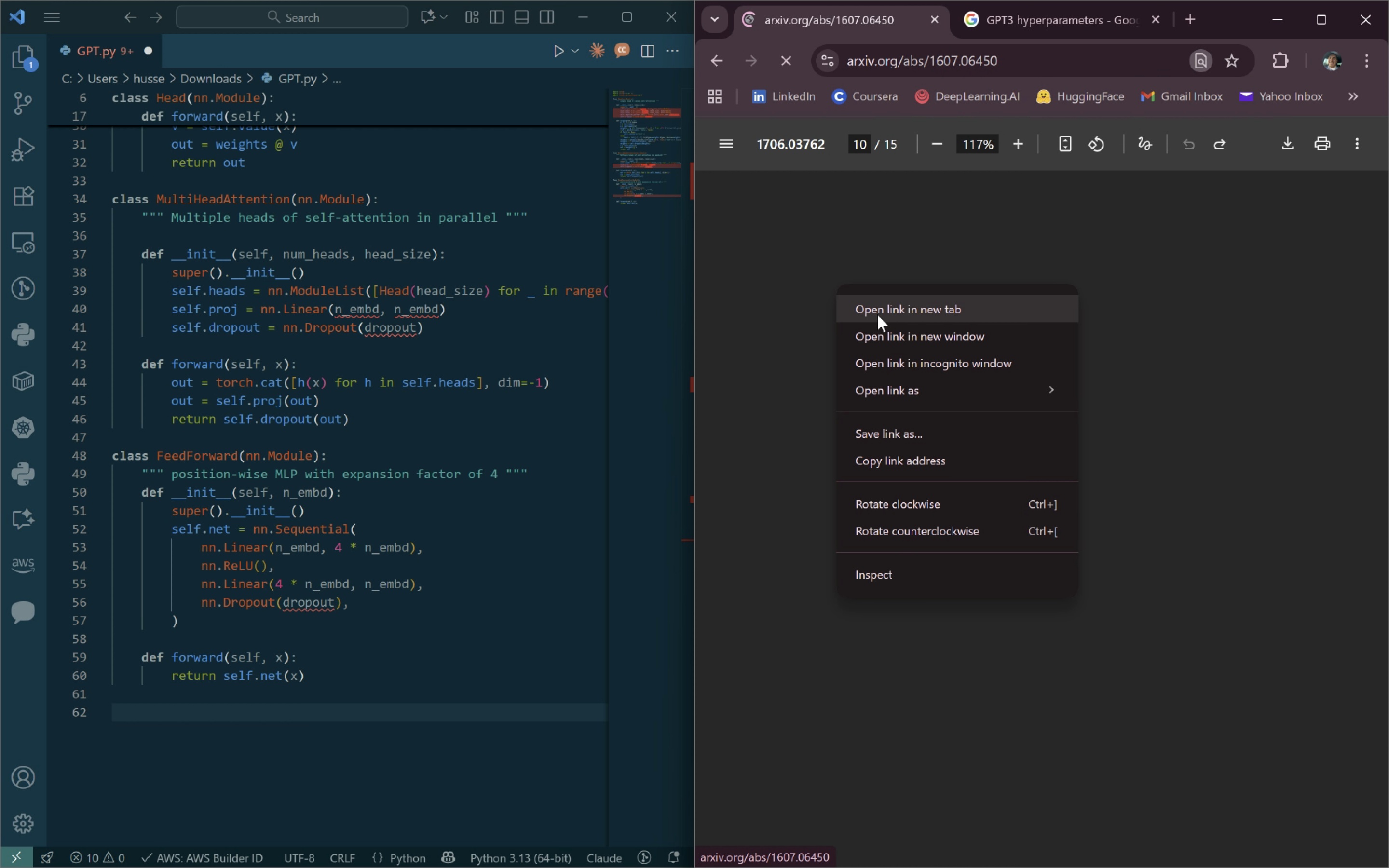 
left_click([877, 314])
 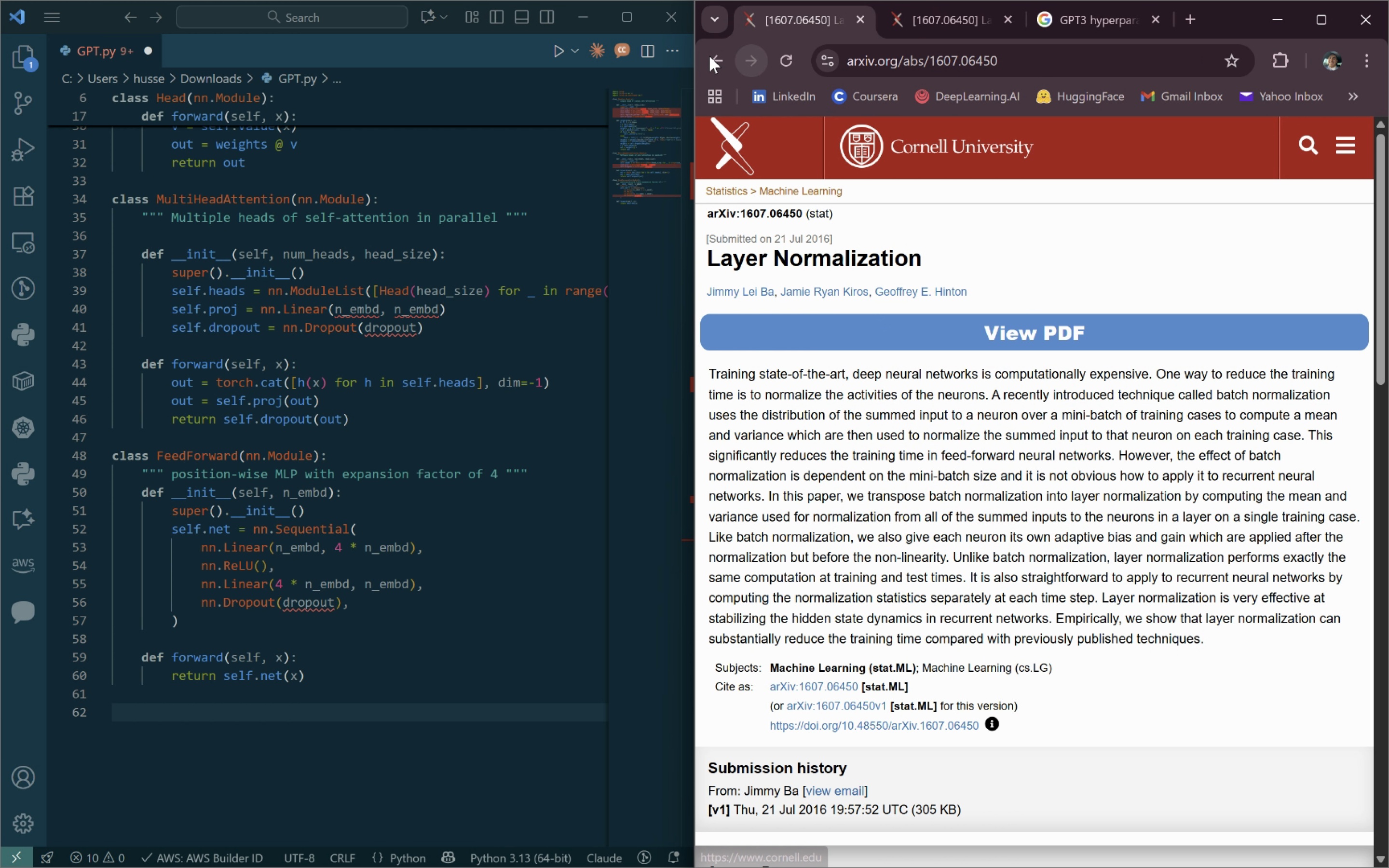 
left_click([708, 58])
 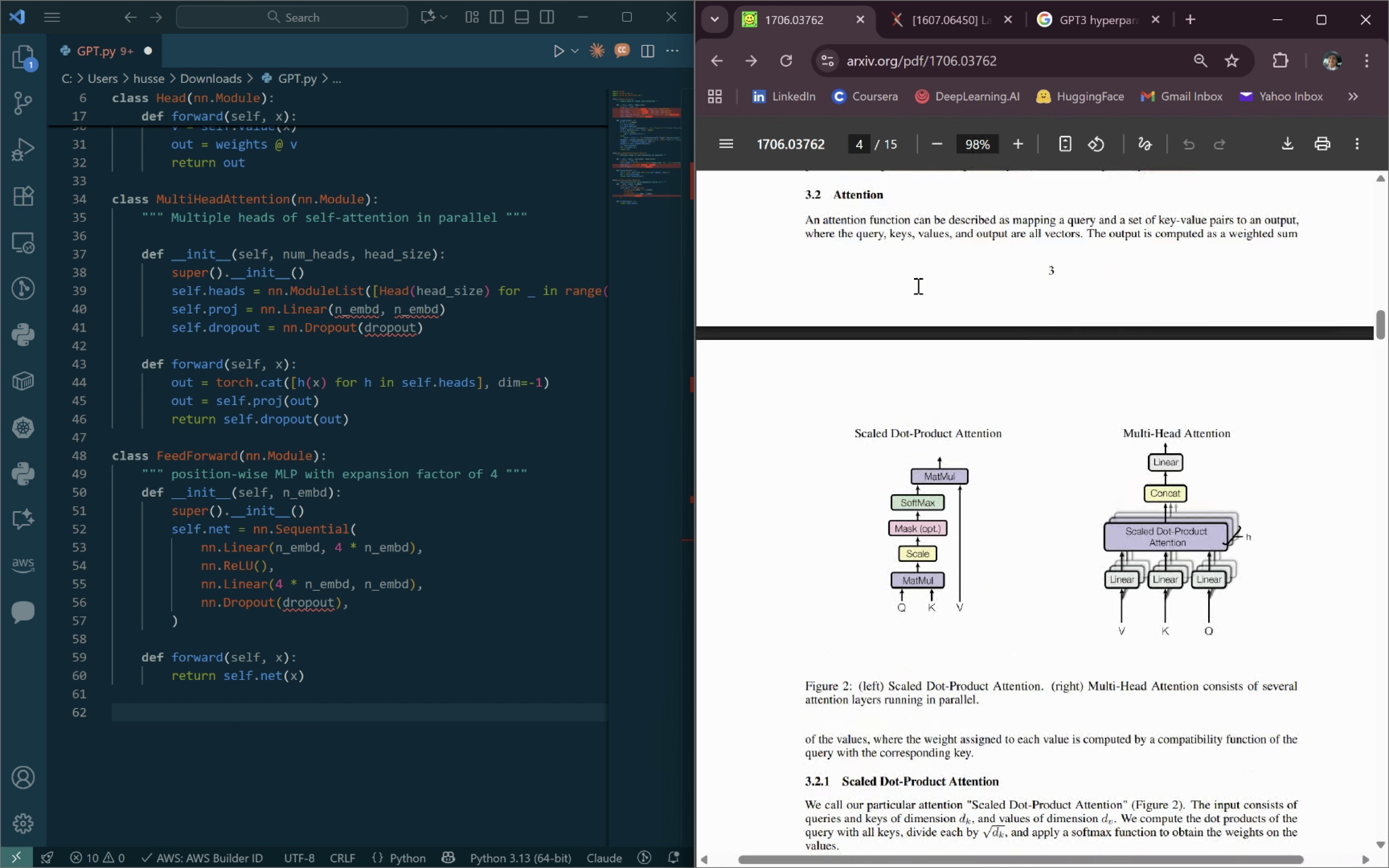 
key(Tab)
 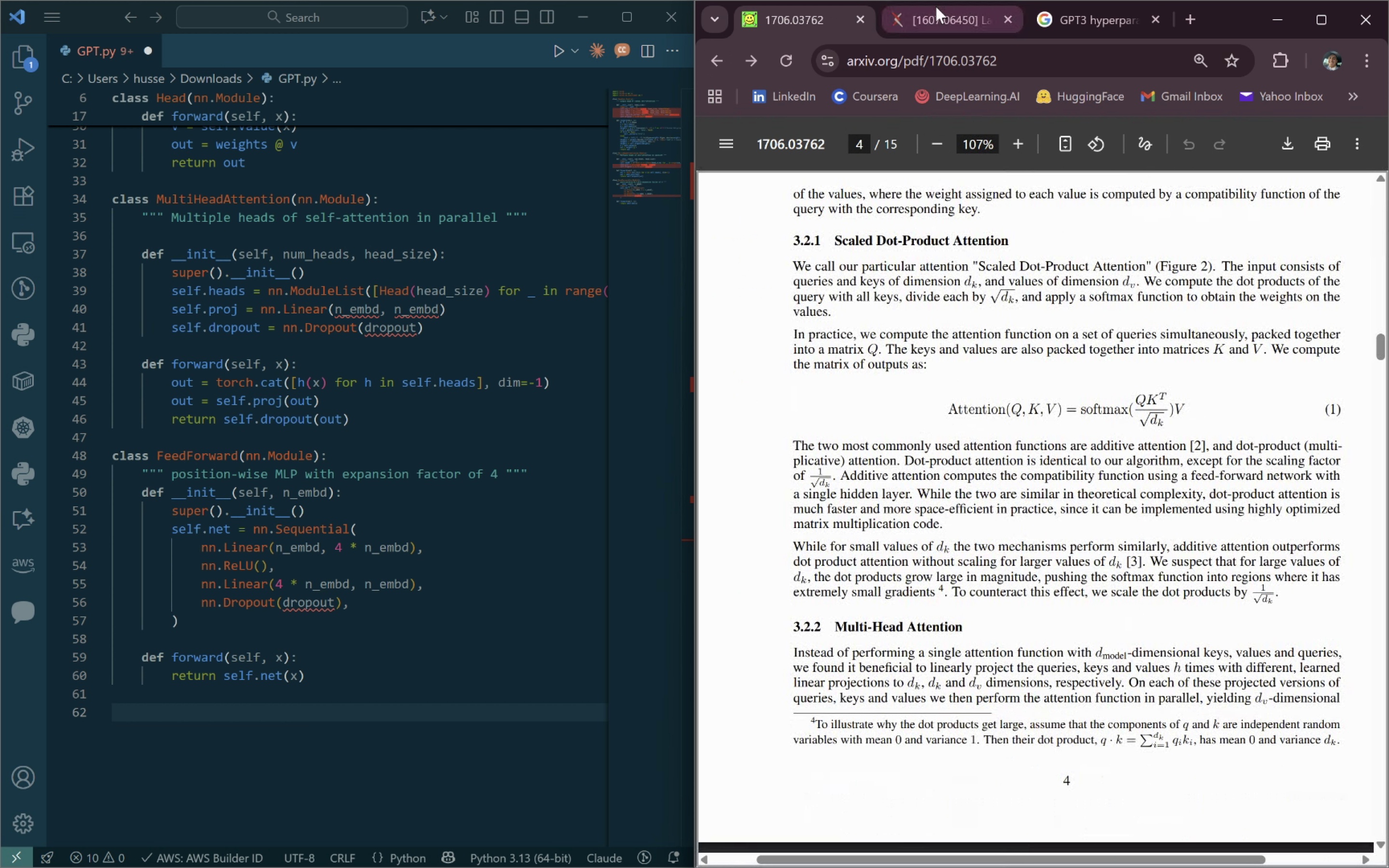 
left_click([939, 12])
 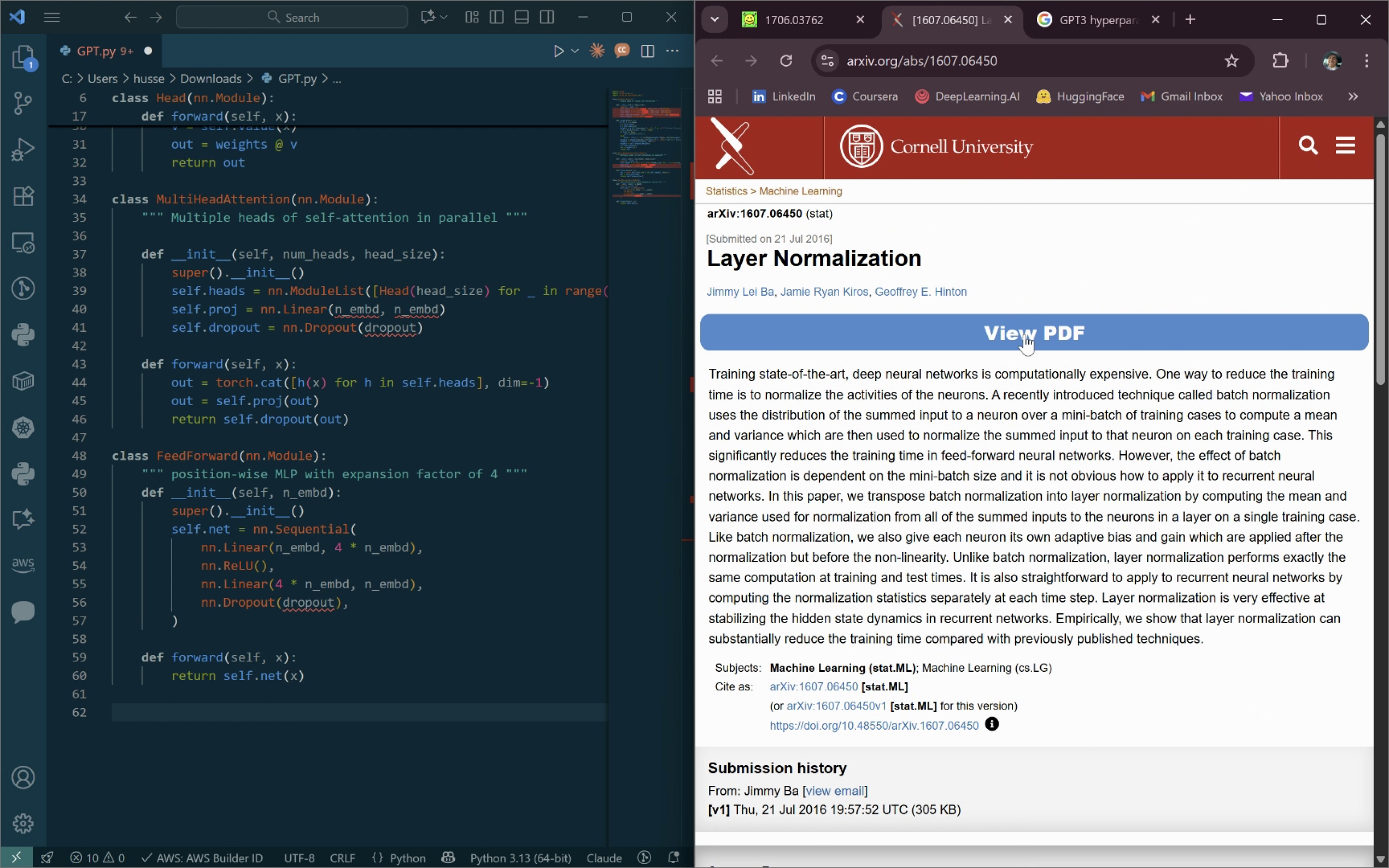 
left_click([1027, 326])
 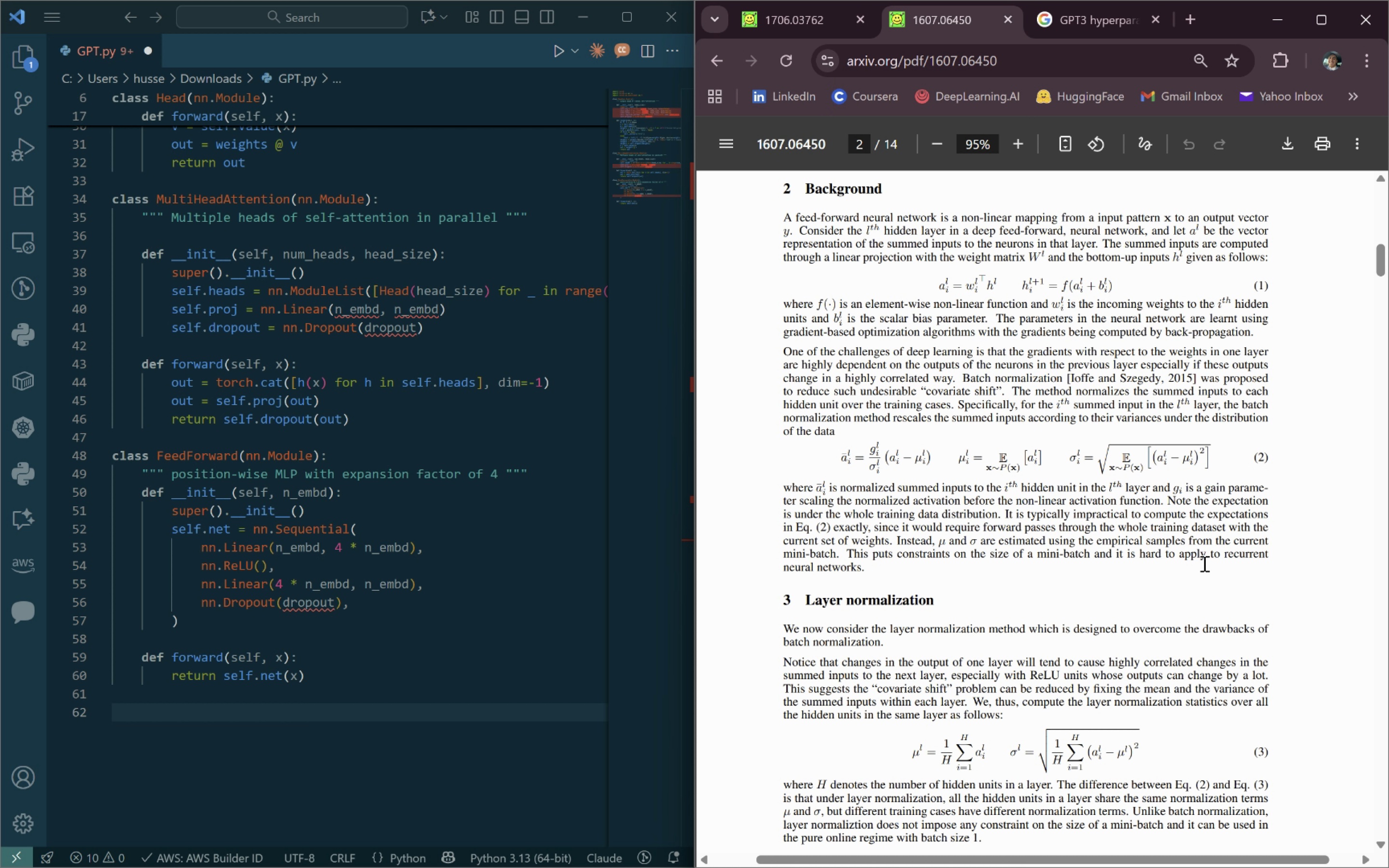 
wait(42.5)
 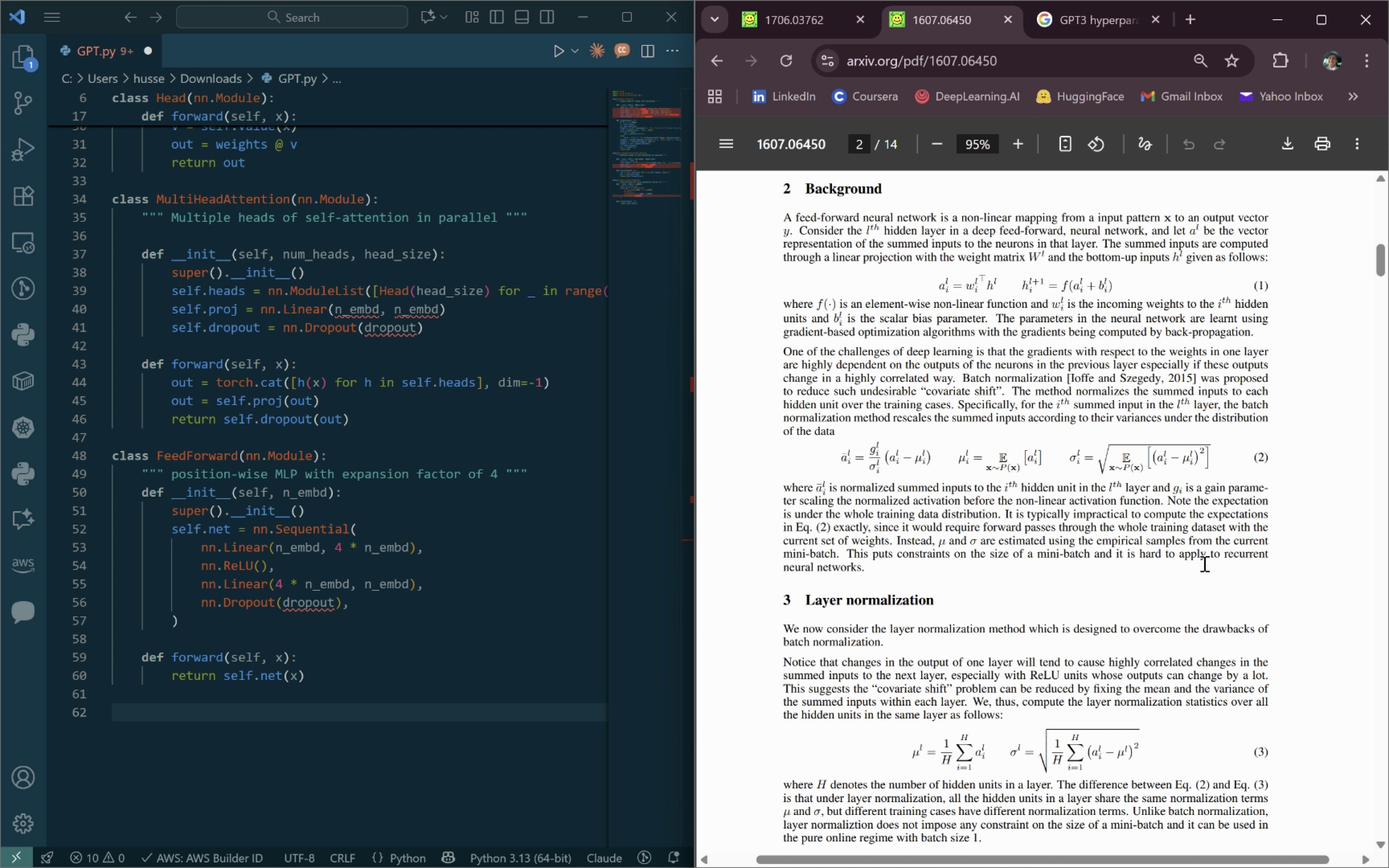 
left_click([118, 706])
 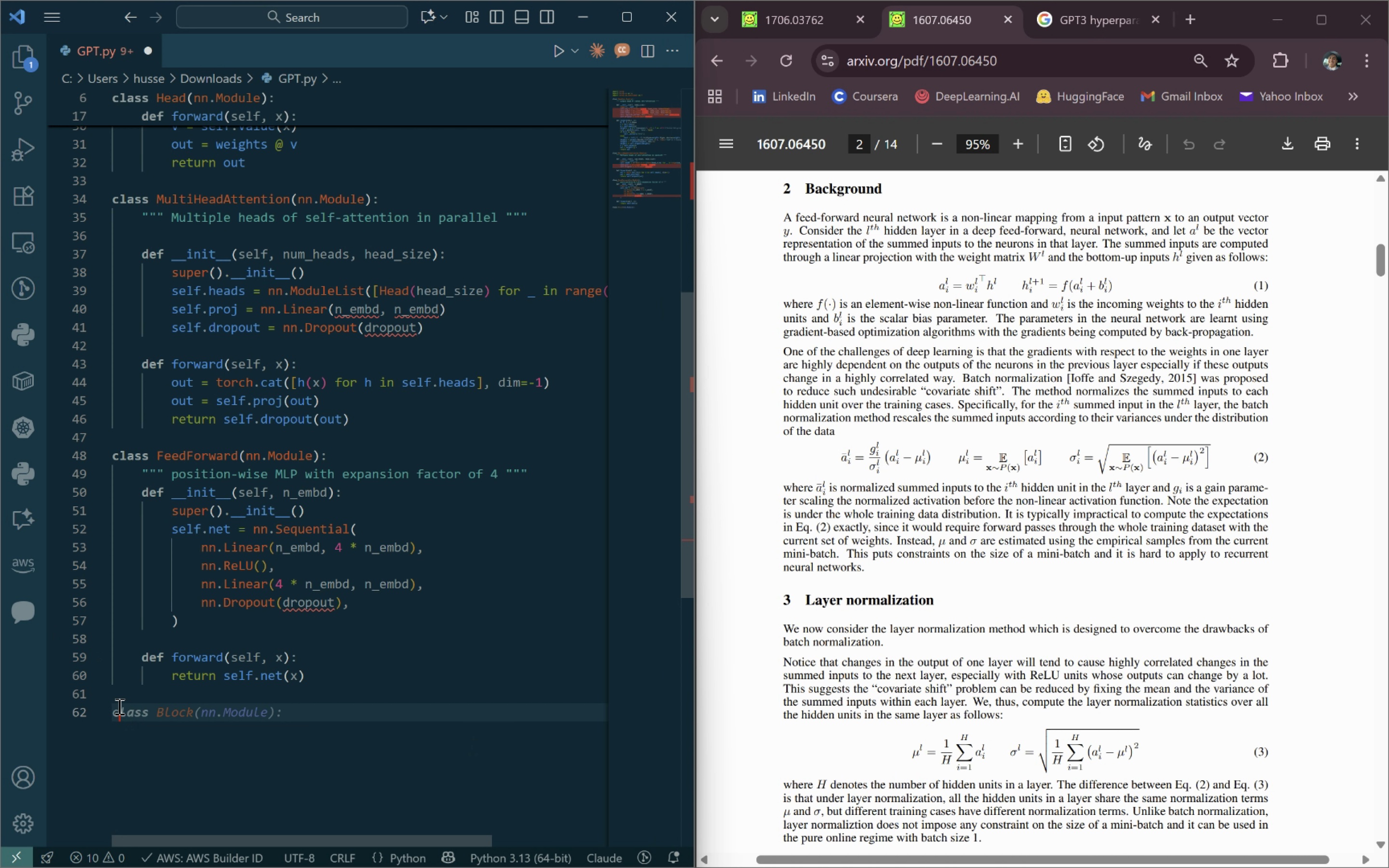 
type(class LayerNorm(nn.Module):)
 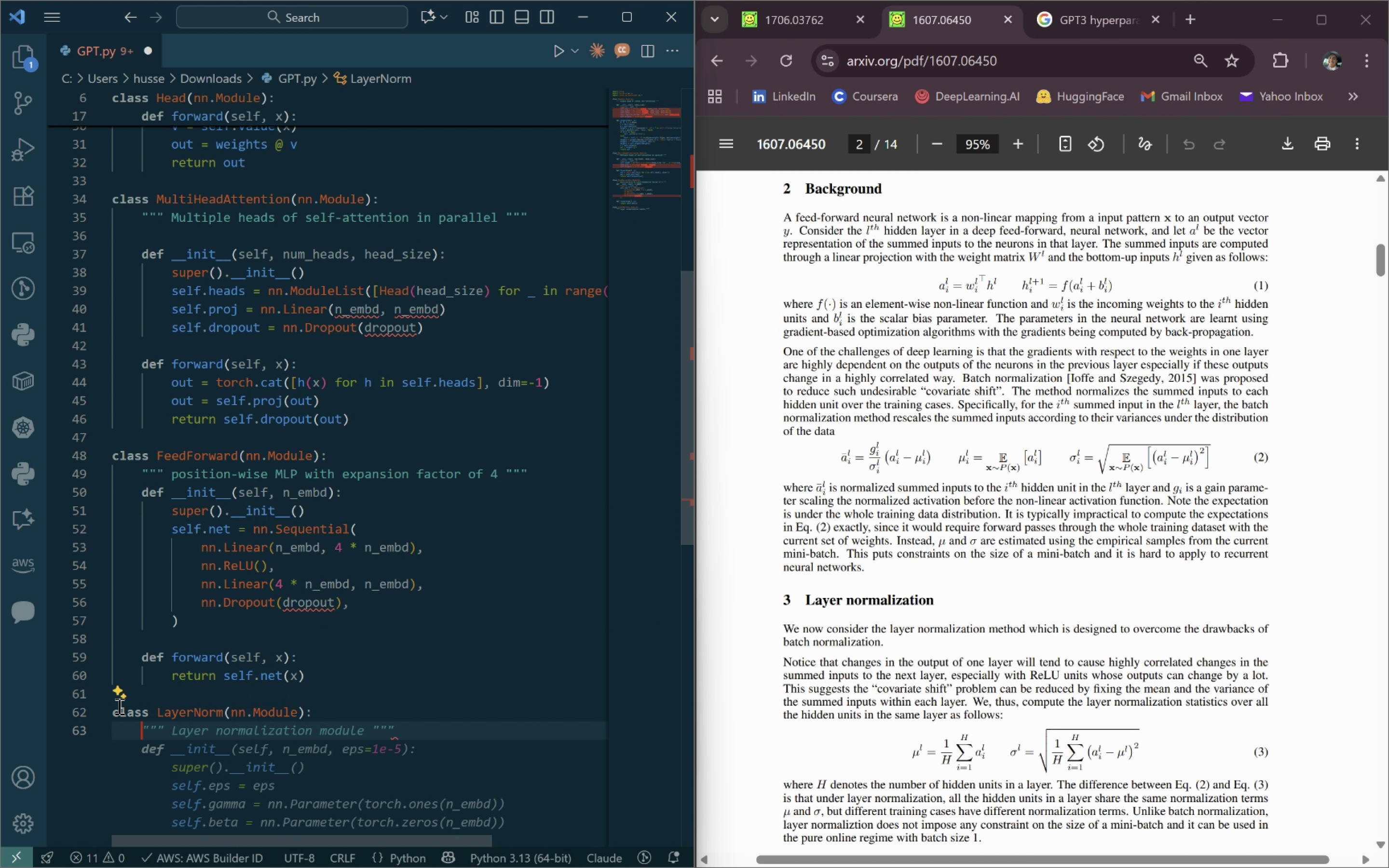 
 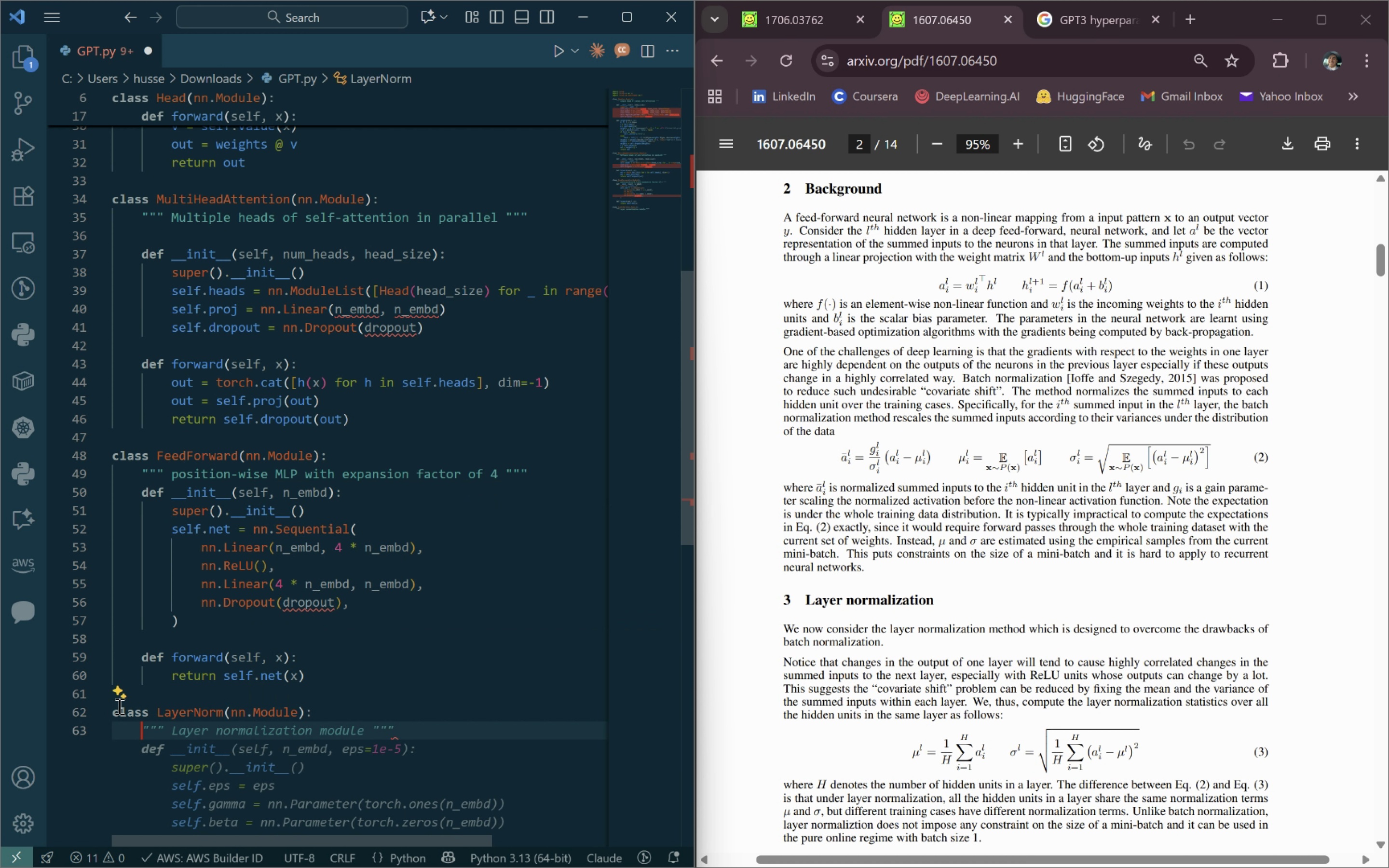 
key(Enter)
 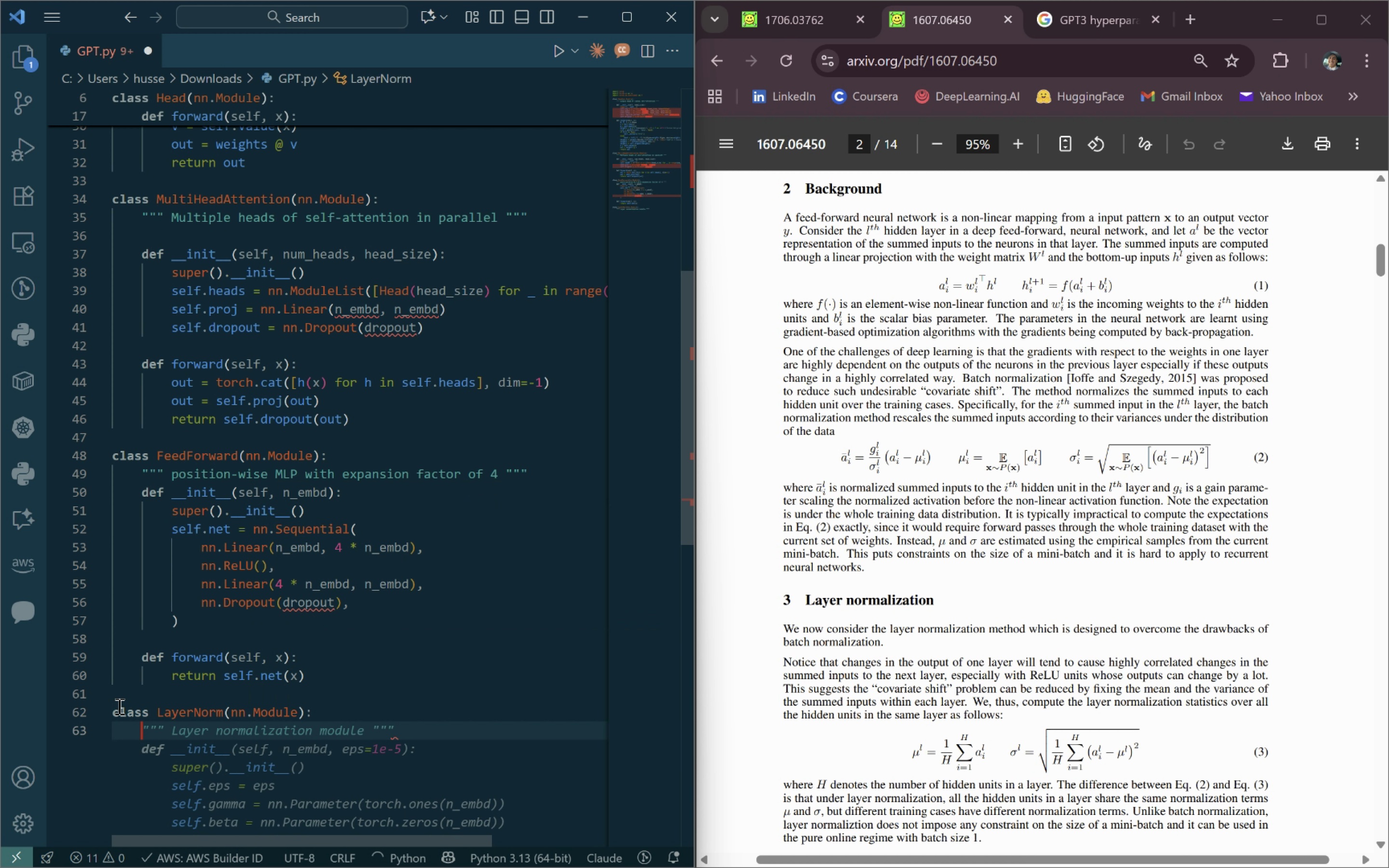 
type(""" Layer normalization with learnable scale and shift """)
 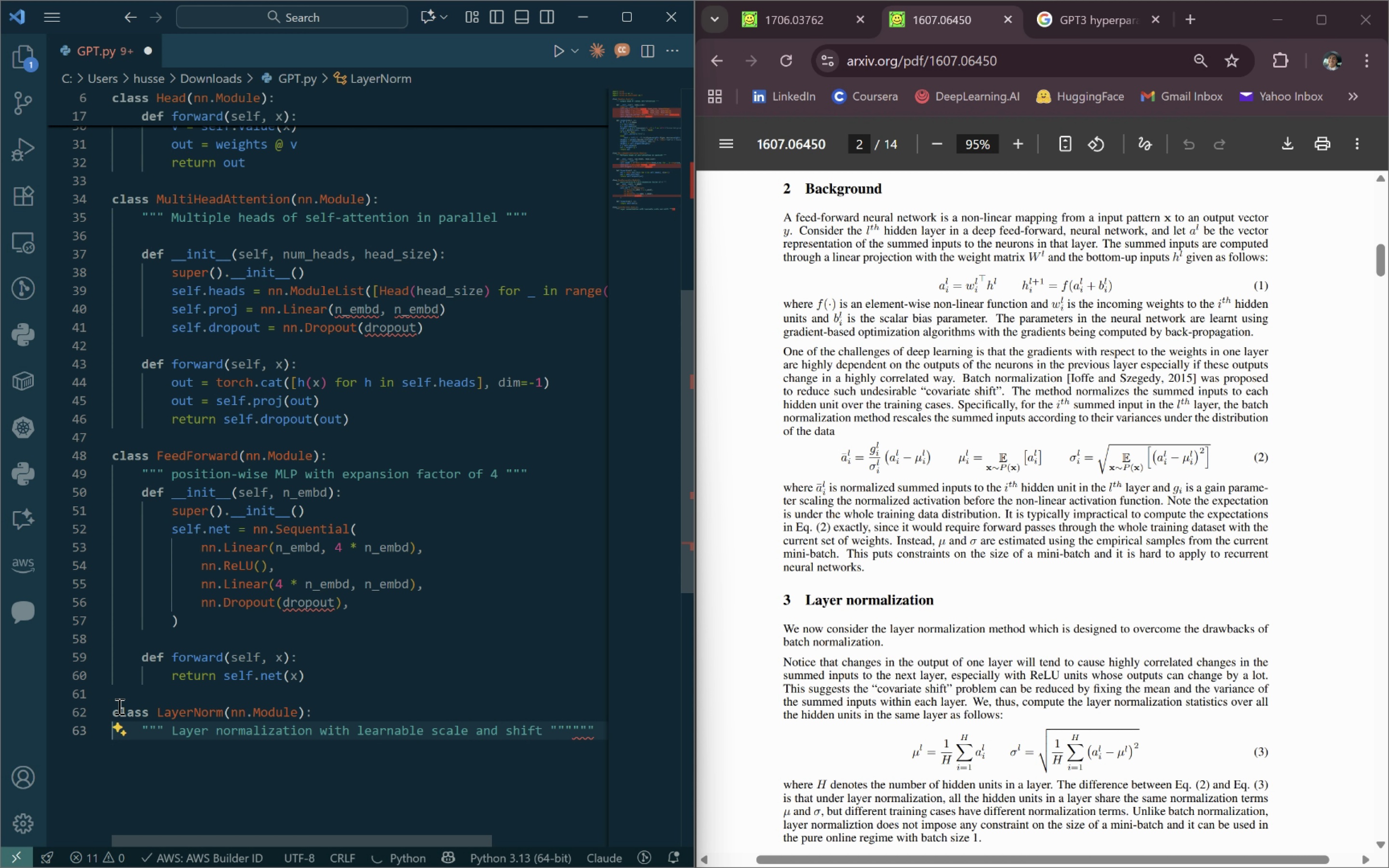 
 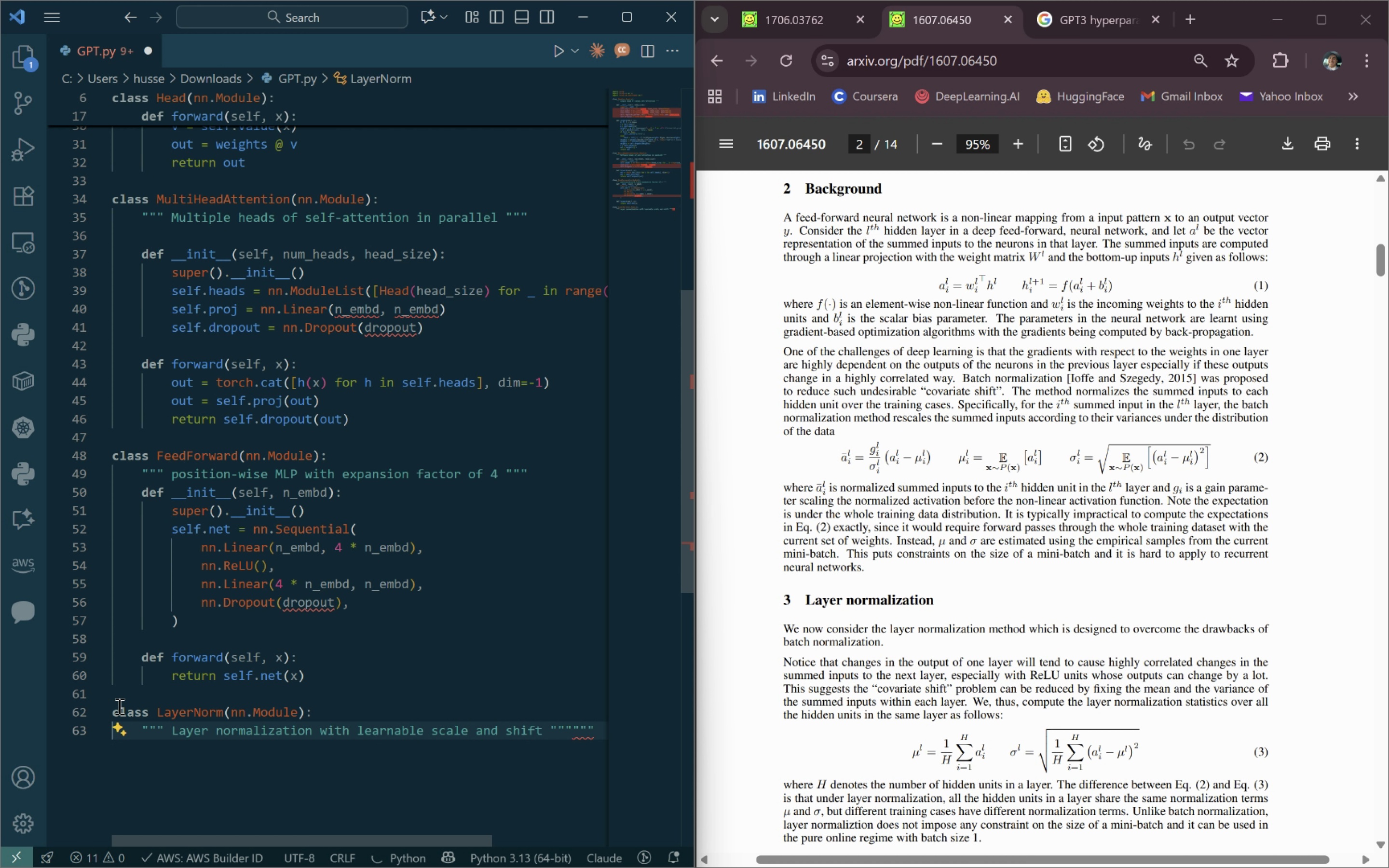 
key(Enter)
 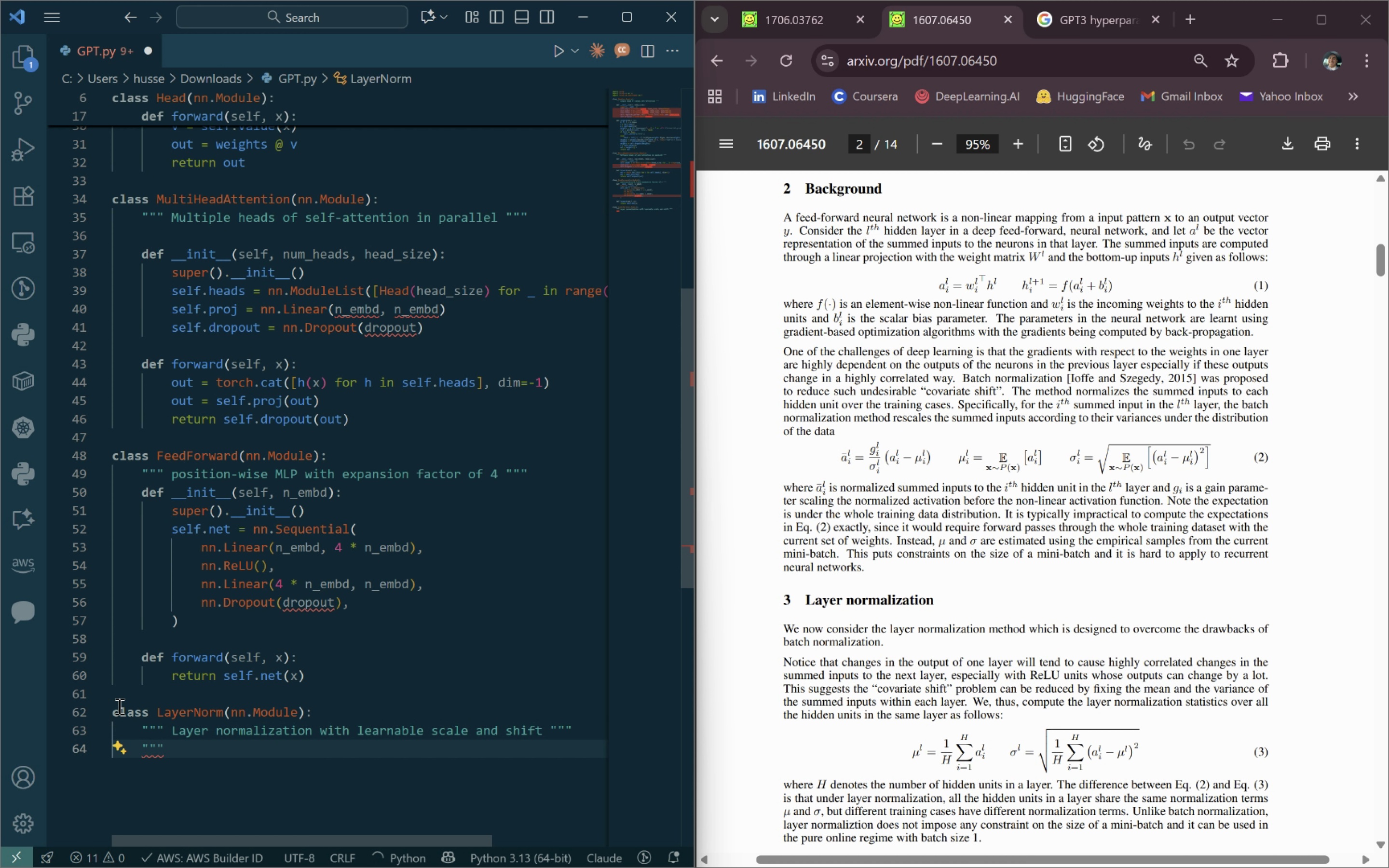 
key(Enter)
 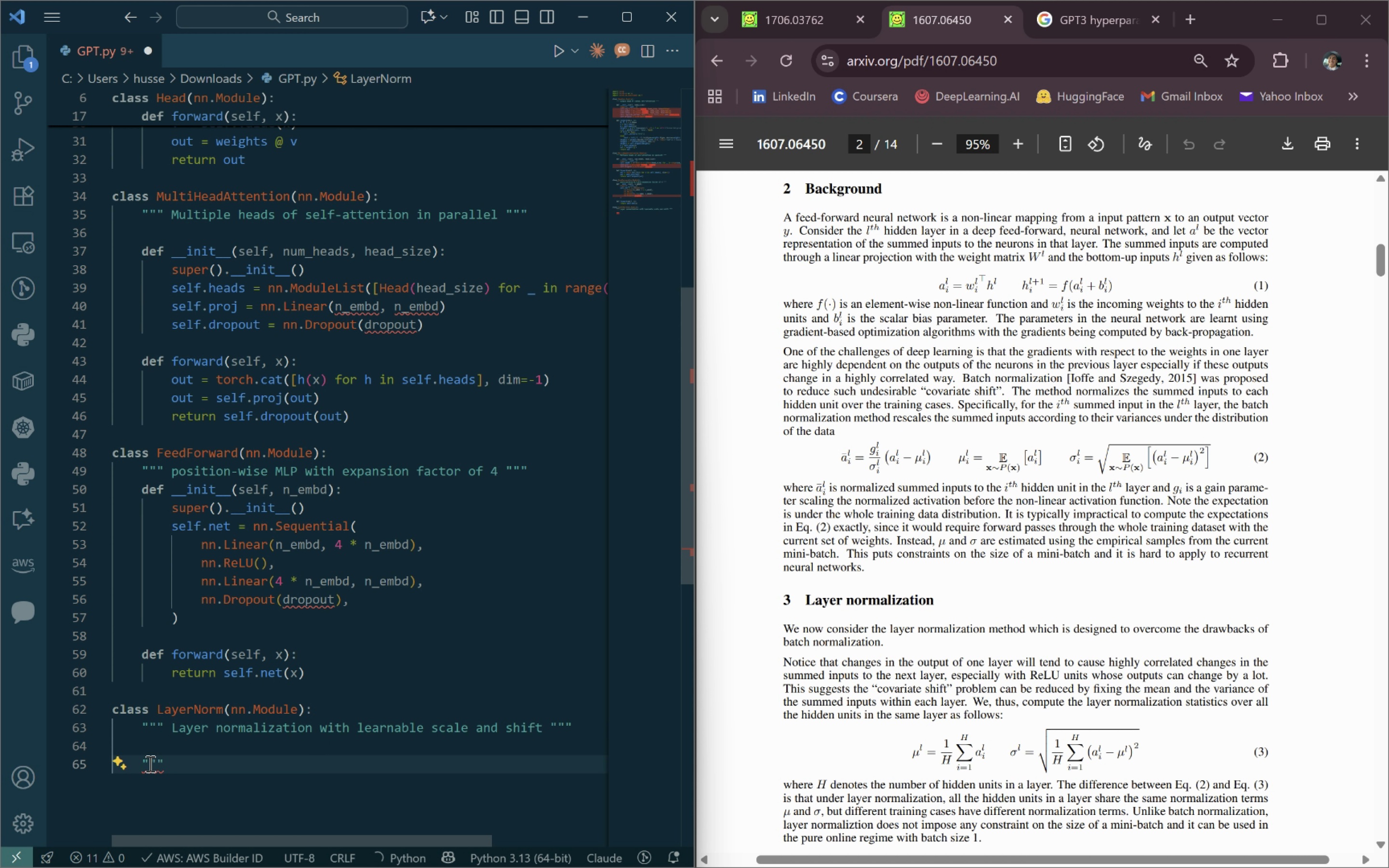 
double_click([150, 761])
 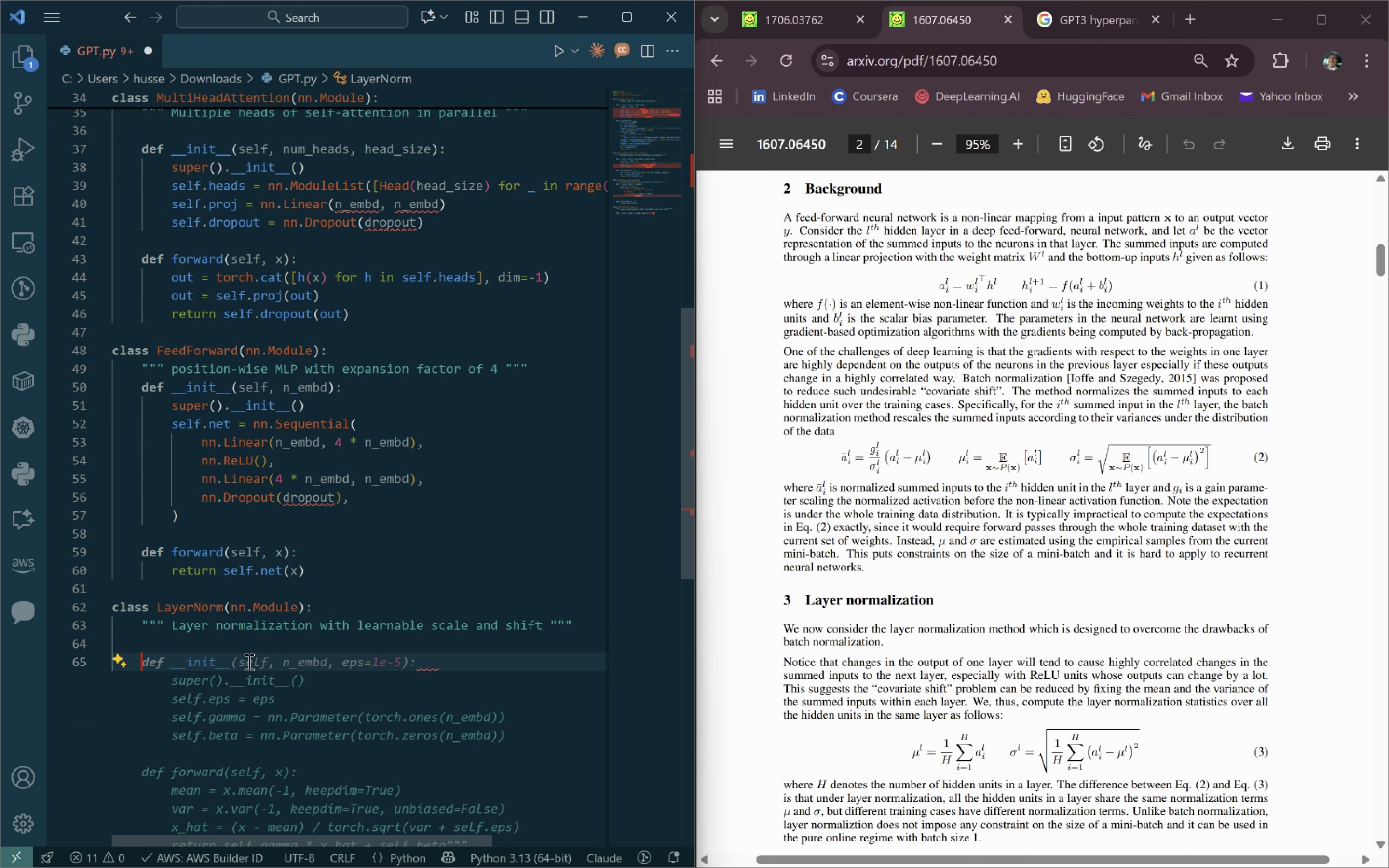 
double_click([233, 650])
 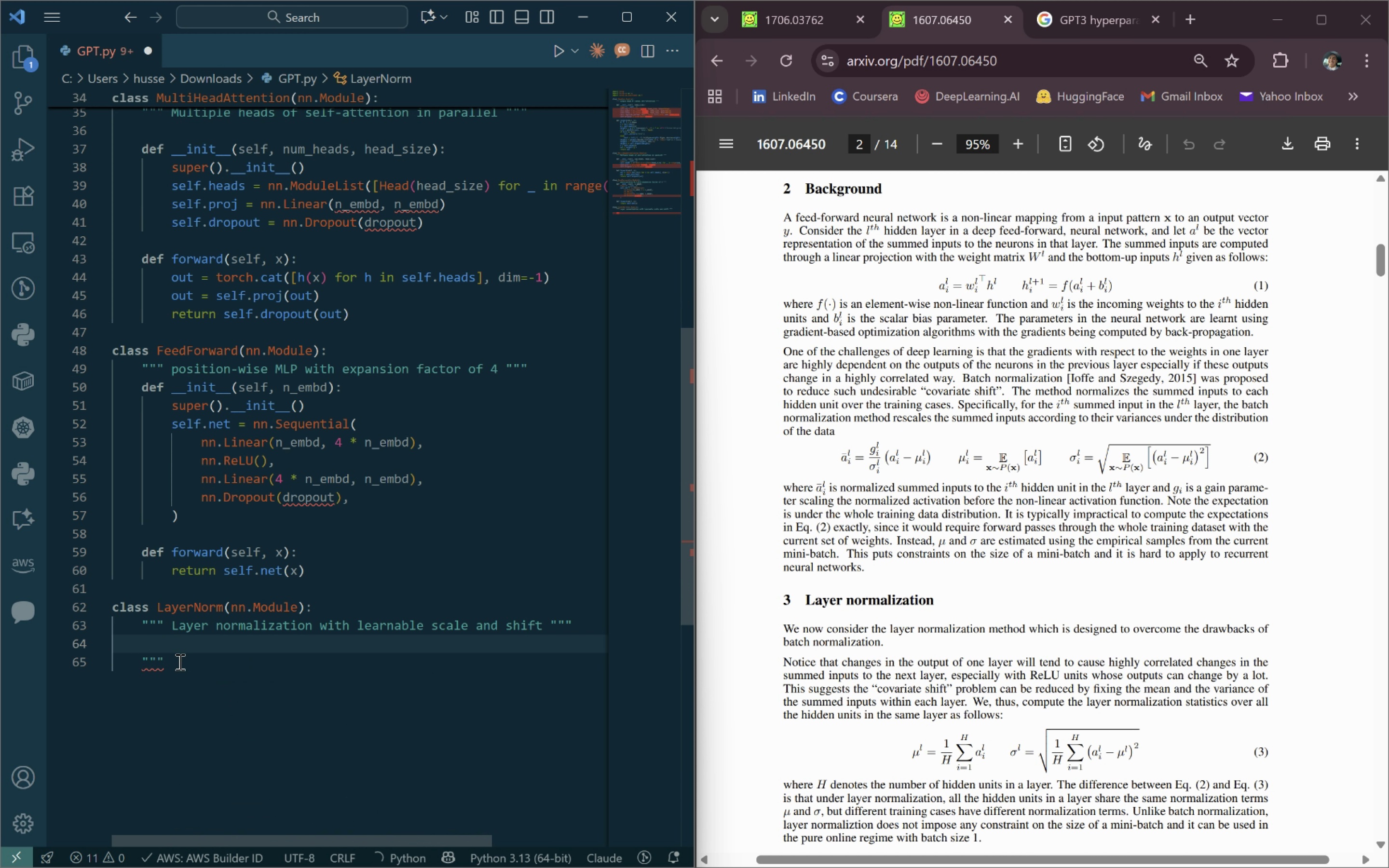 
left_click_drag(start_coordinate=[179, 662], to_coordinate=[145, 666])
 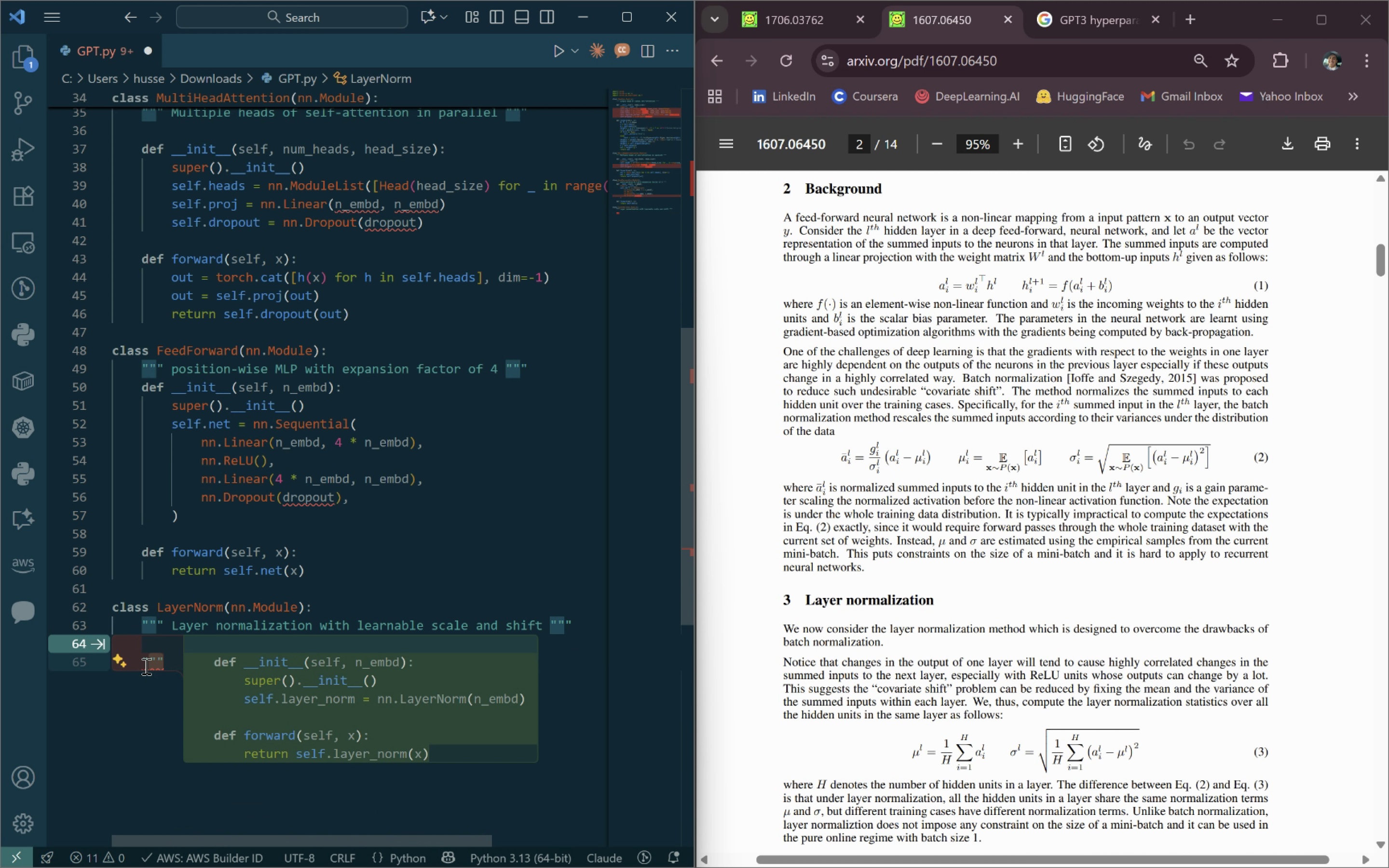 
key(Backspace)
 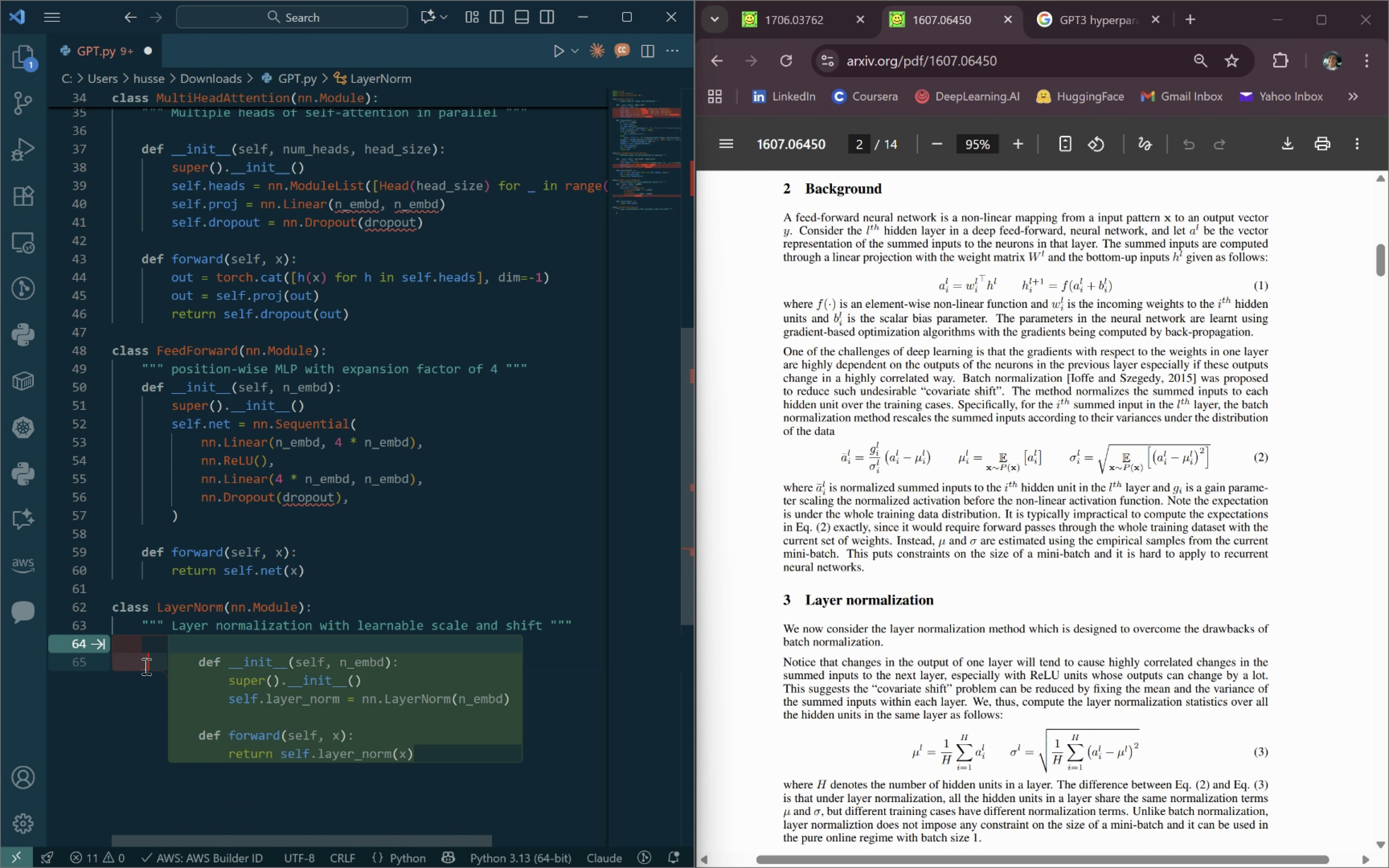 
key(Backspace)
 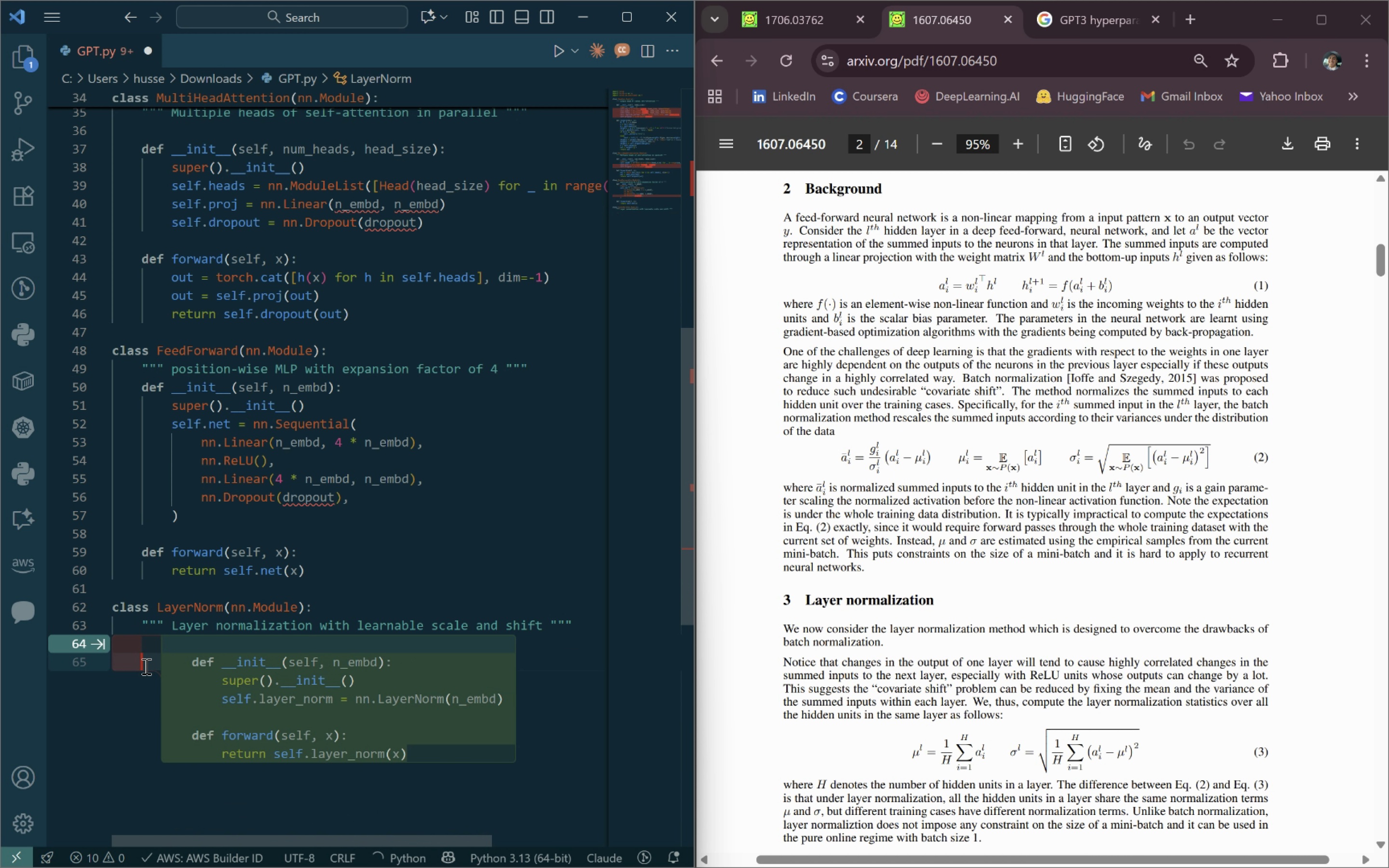 
key(Backspace)
 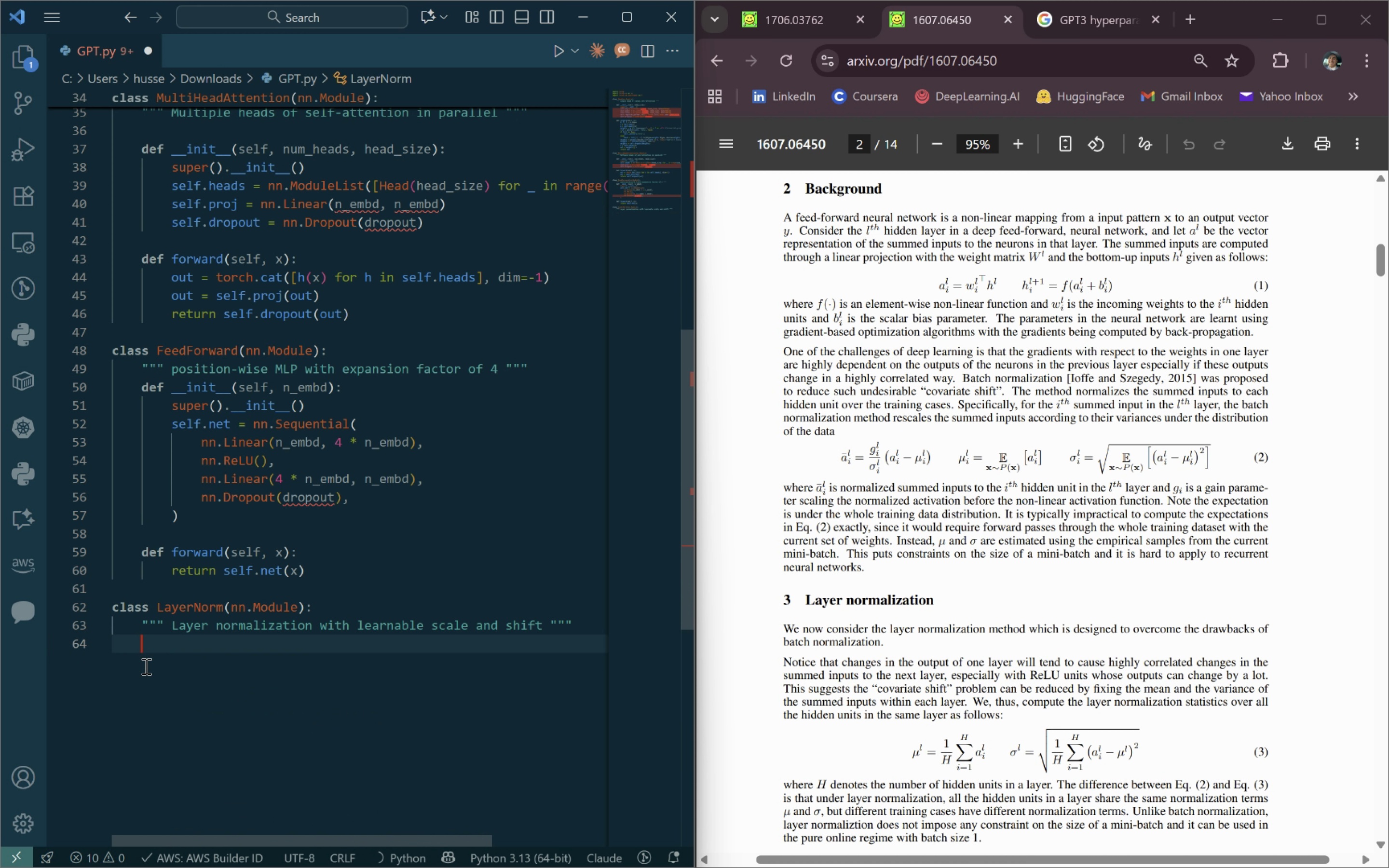 
key(Backspace)
 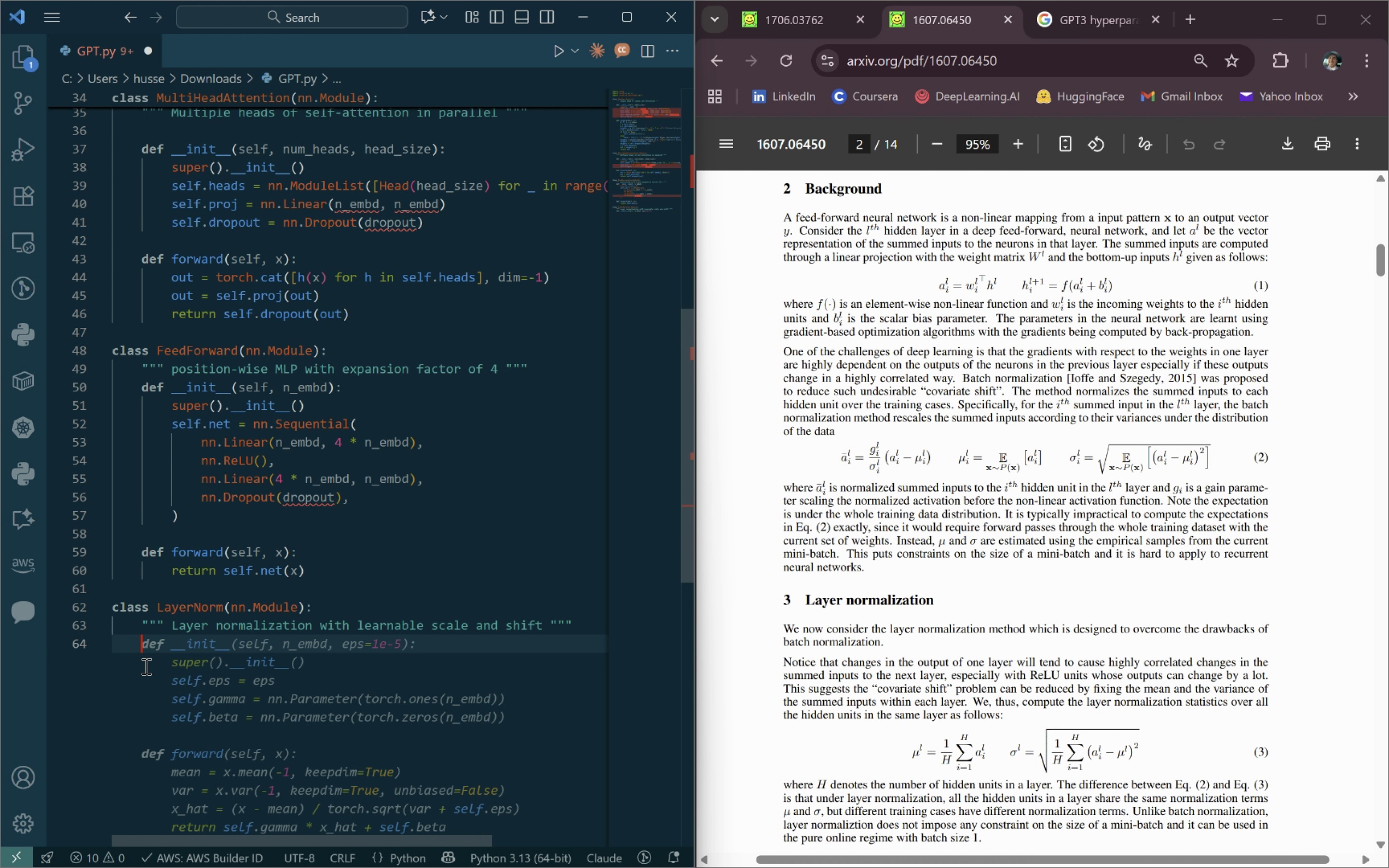 
key(Enter)
 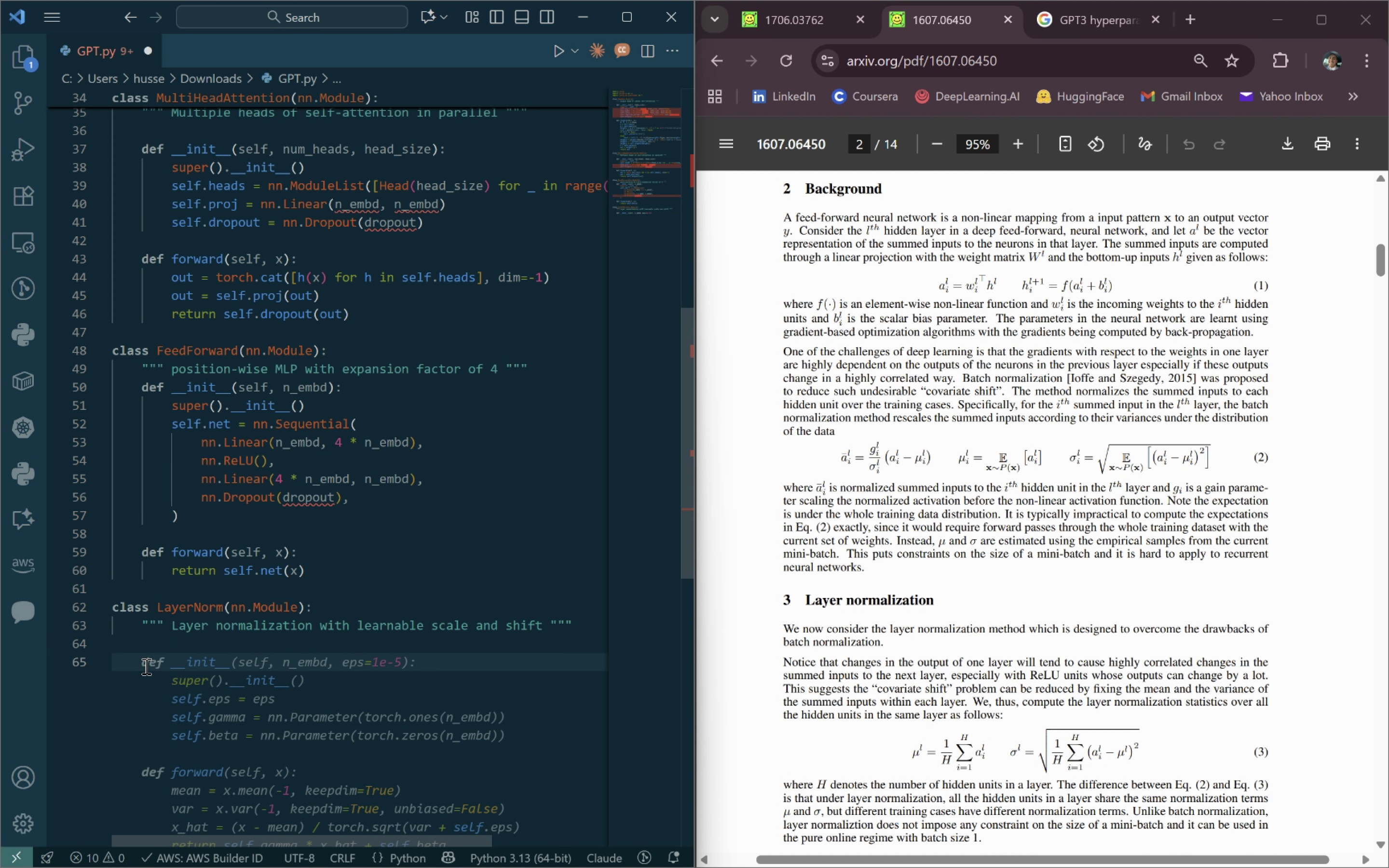 
type(def __init__(self, ndim, bias):)
 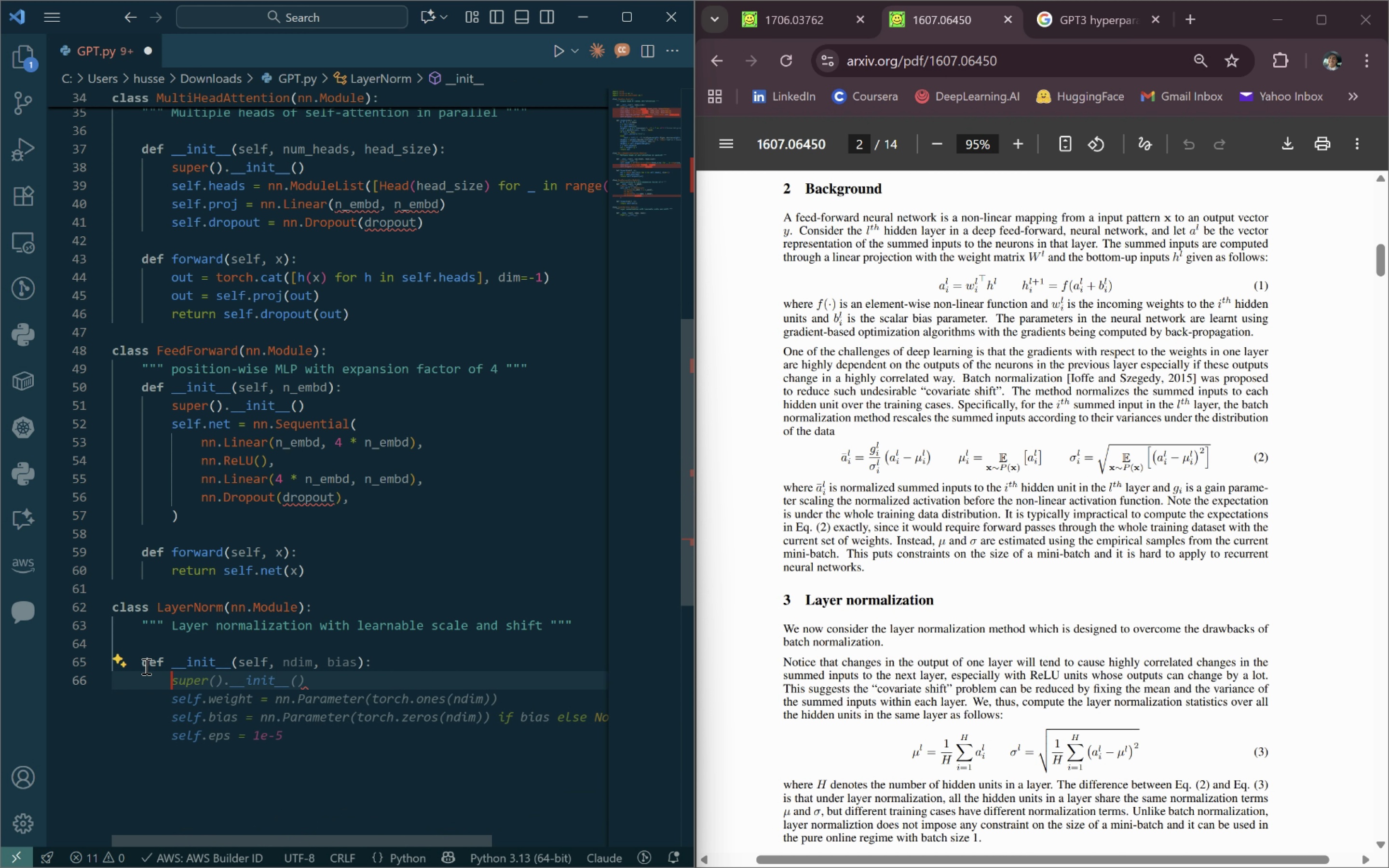 
 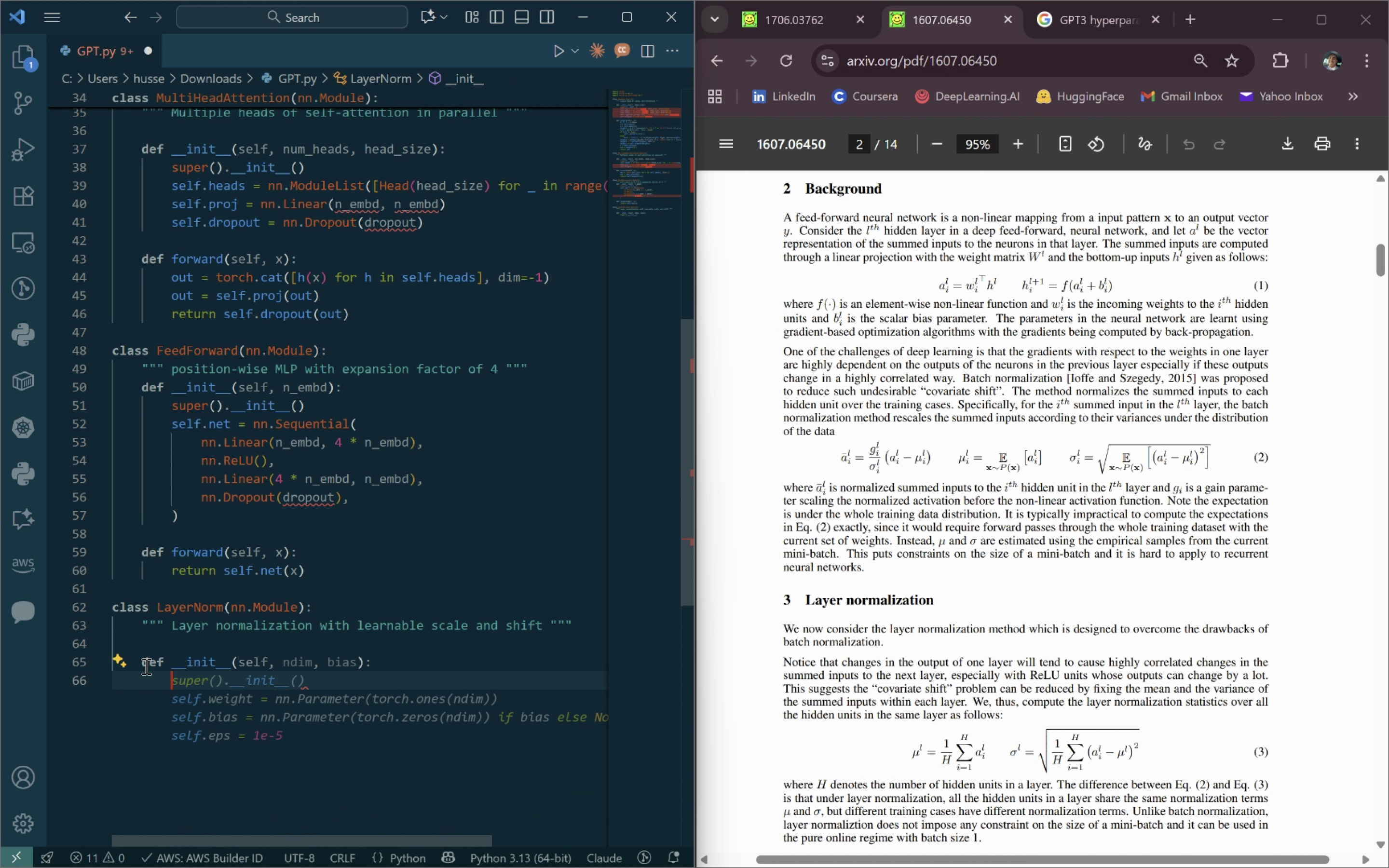 
key(Enter)
 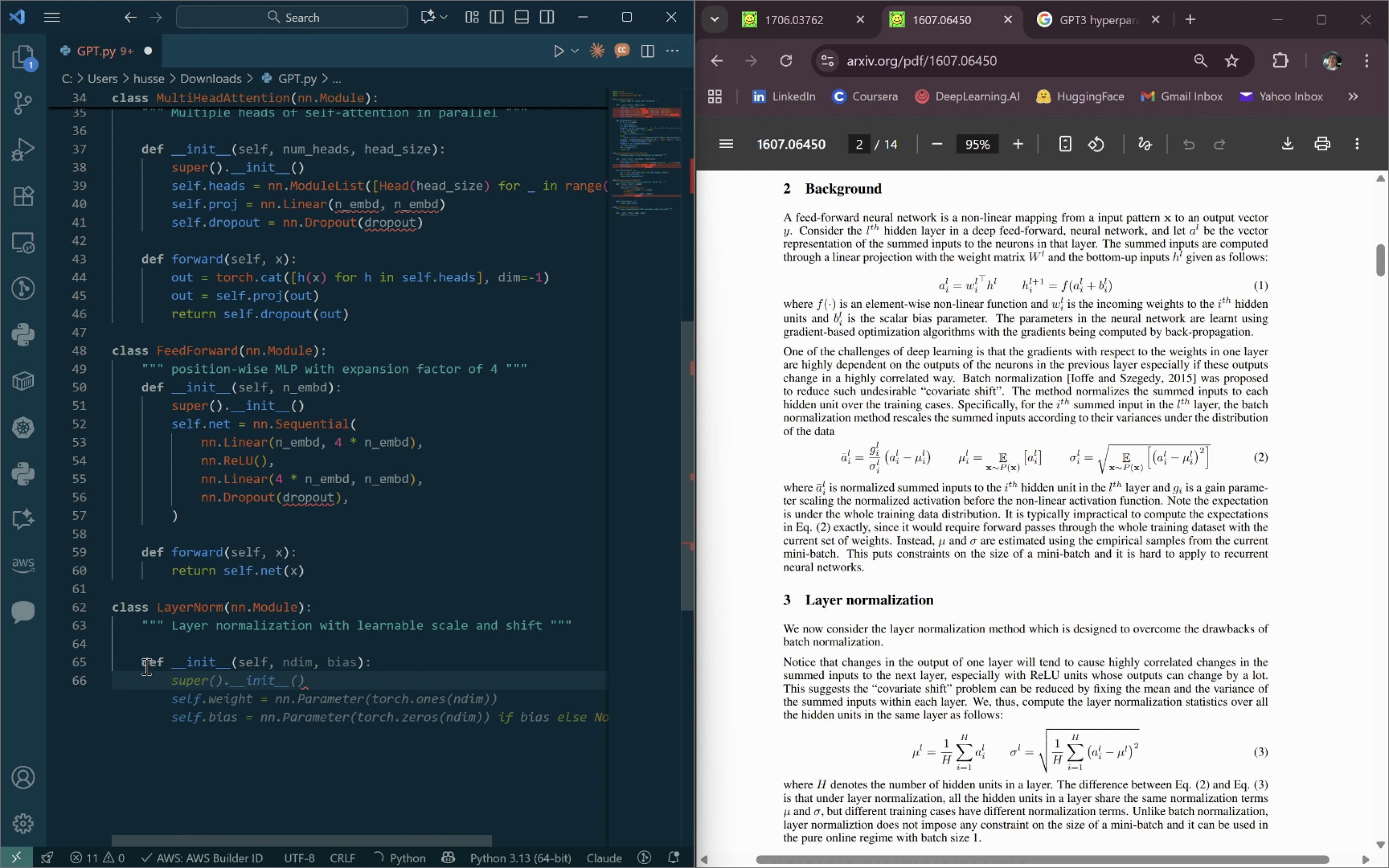 
type(super().__init__())
 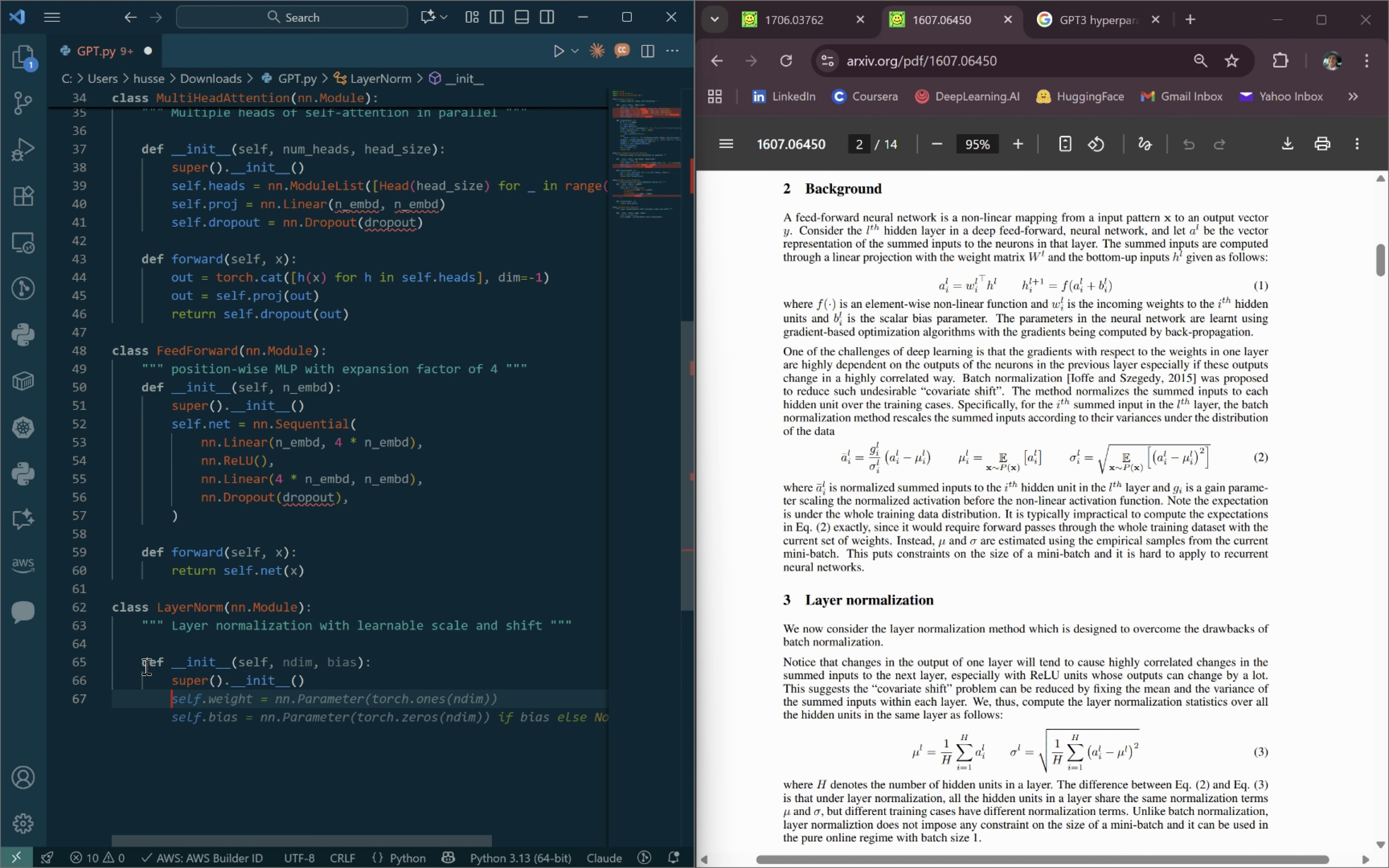 
 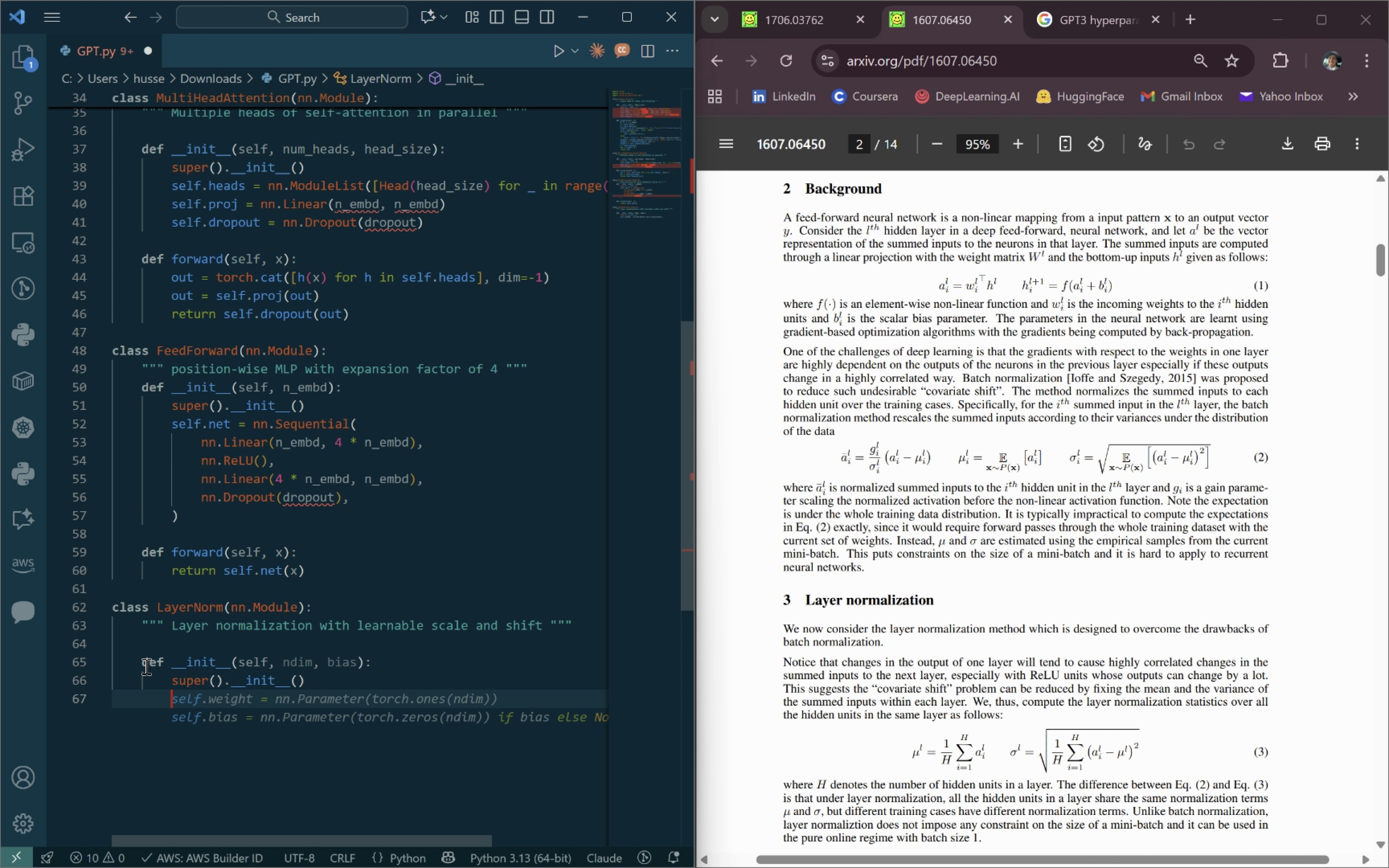 
key(Enter)
 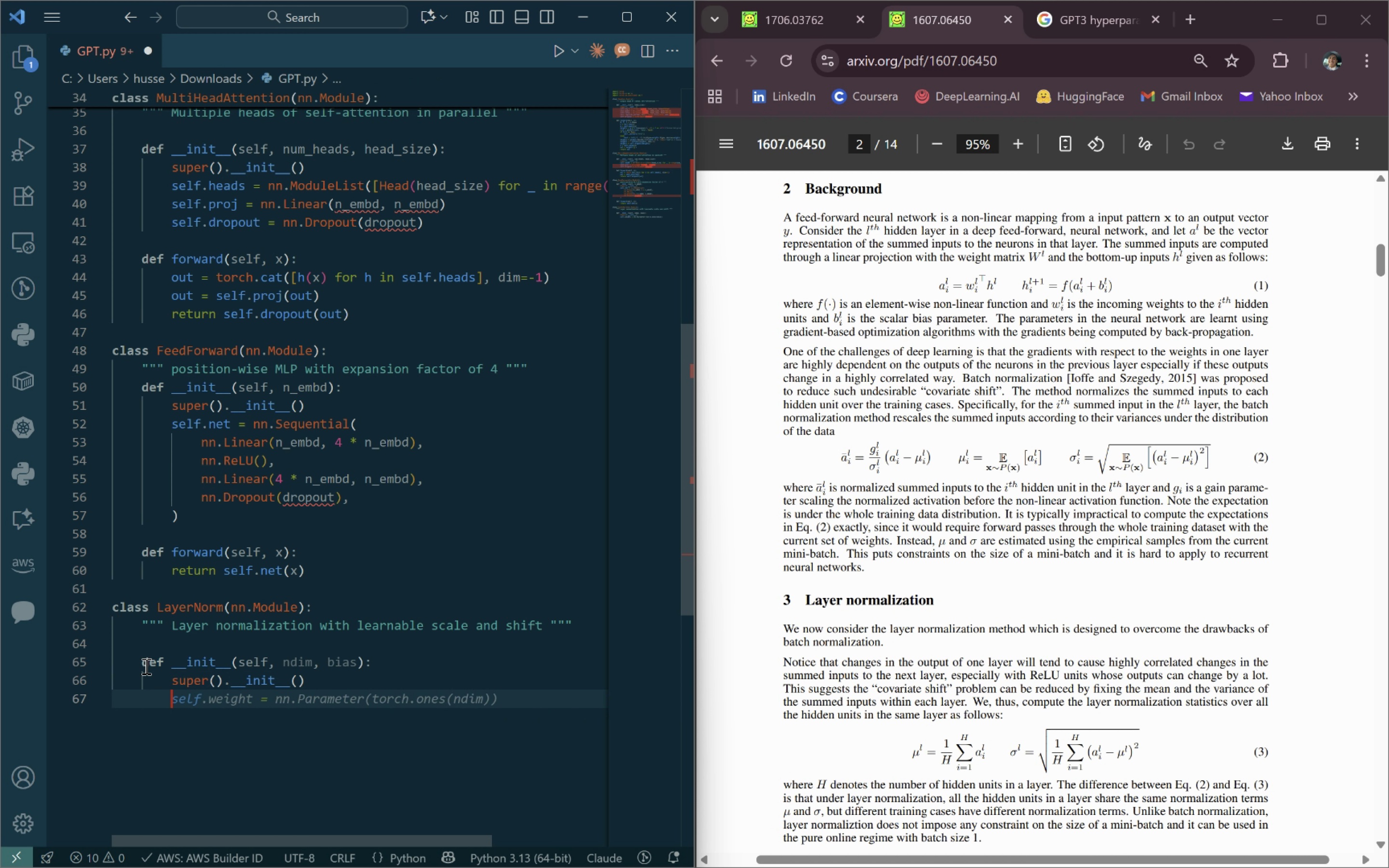 
type(slef.weight)
 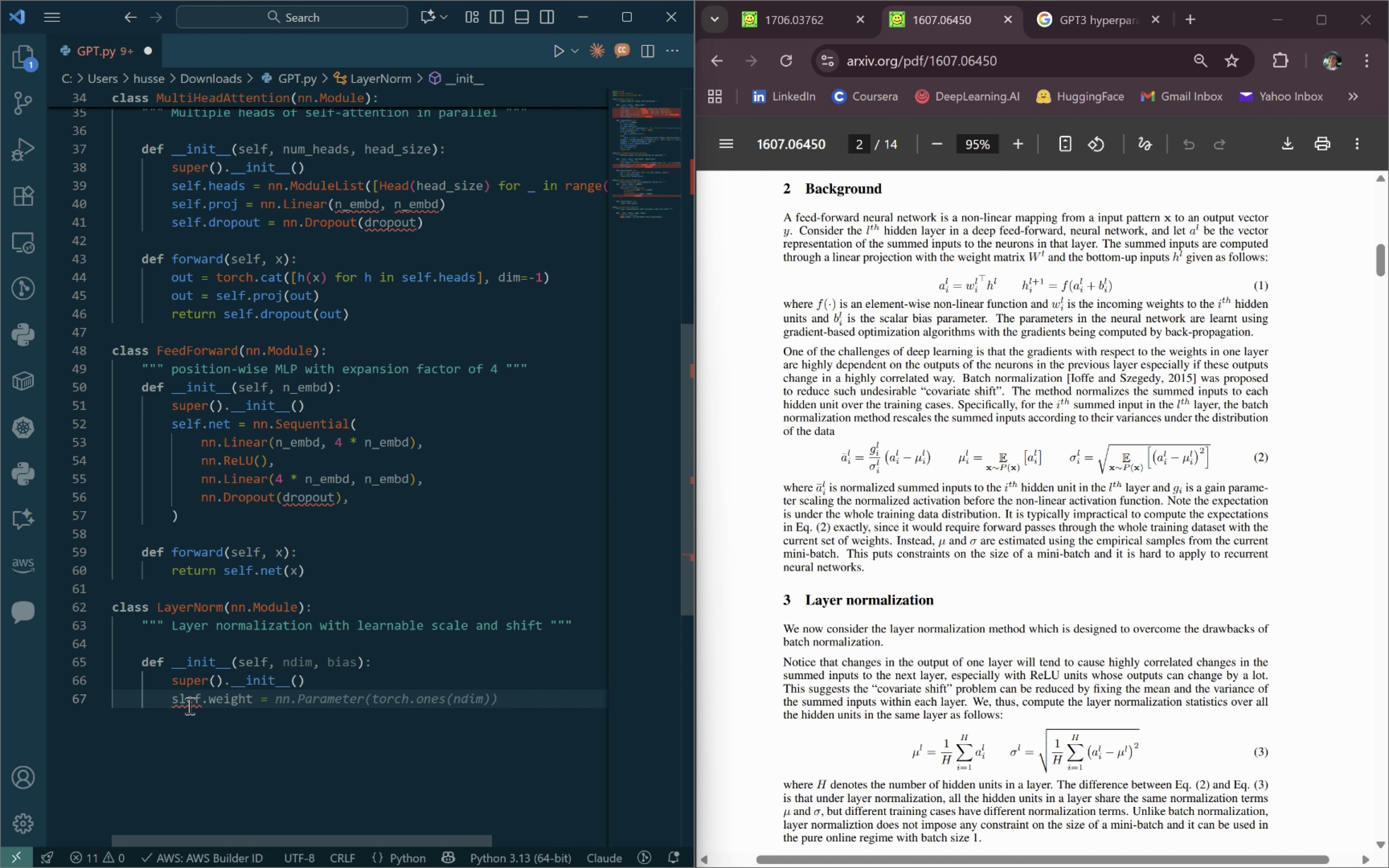 
left_click([191, 702])
 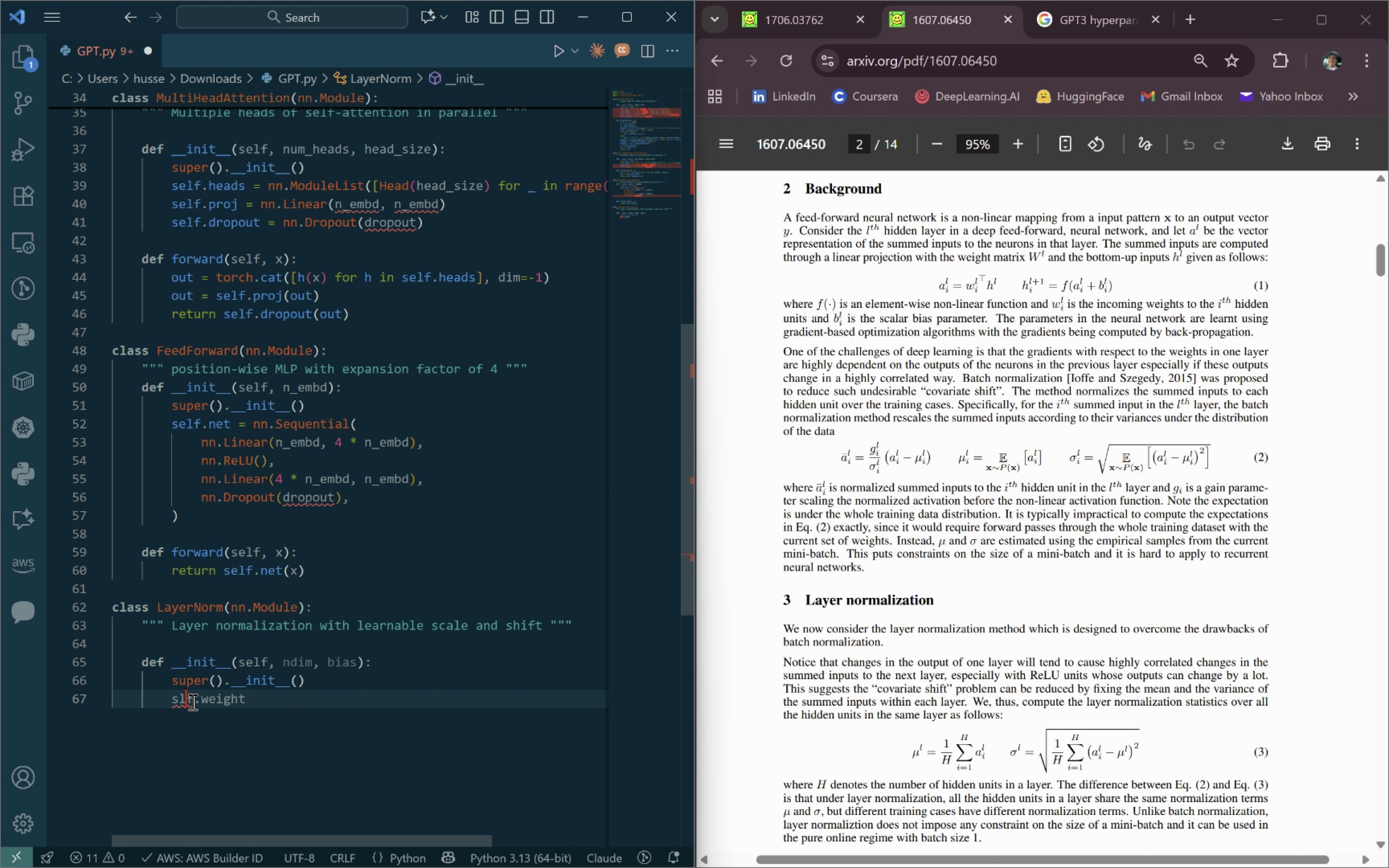 
key(Backspace)
key(Backspace)
type(el)
 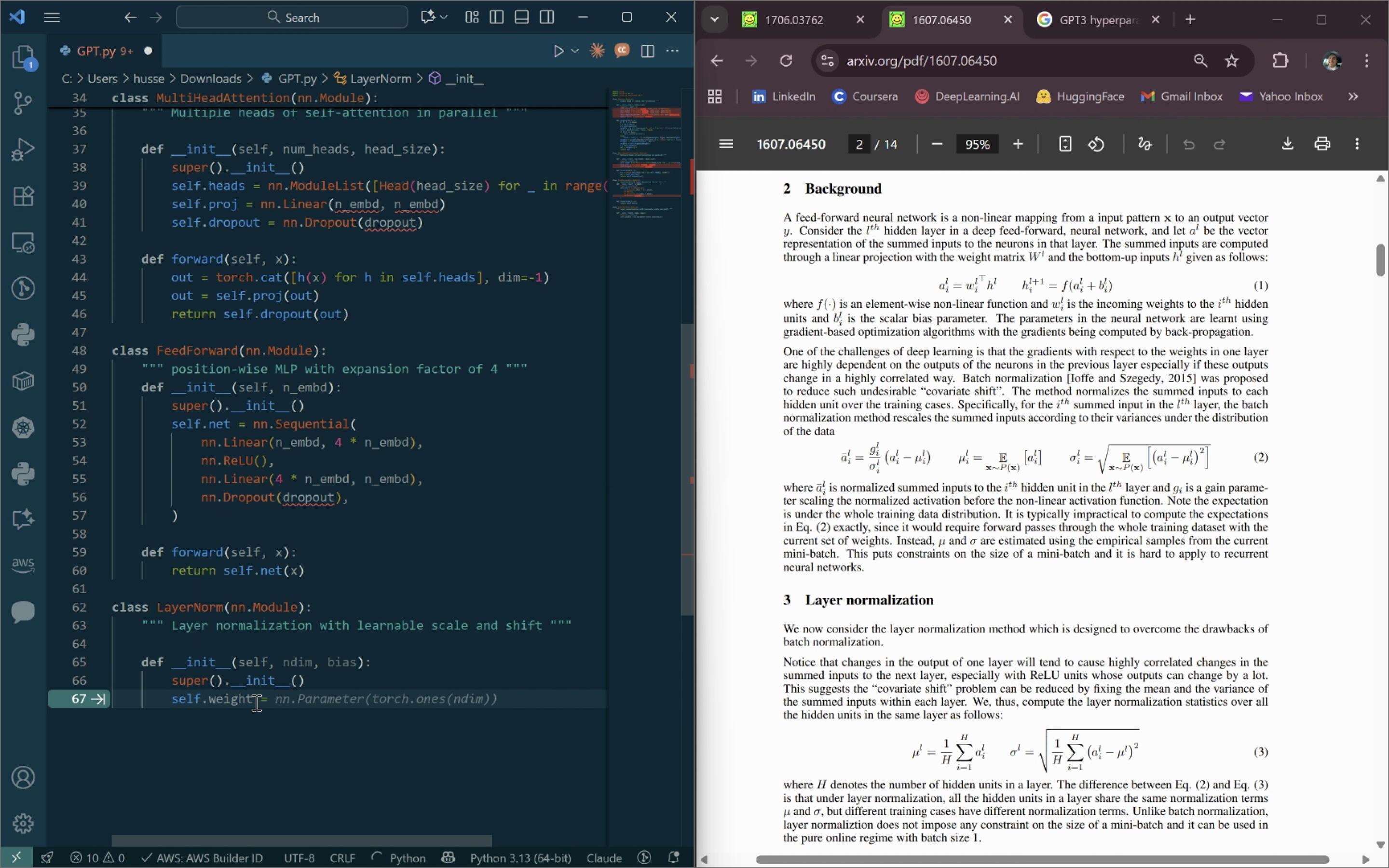 
left_click([261, 701])
 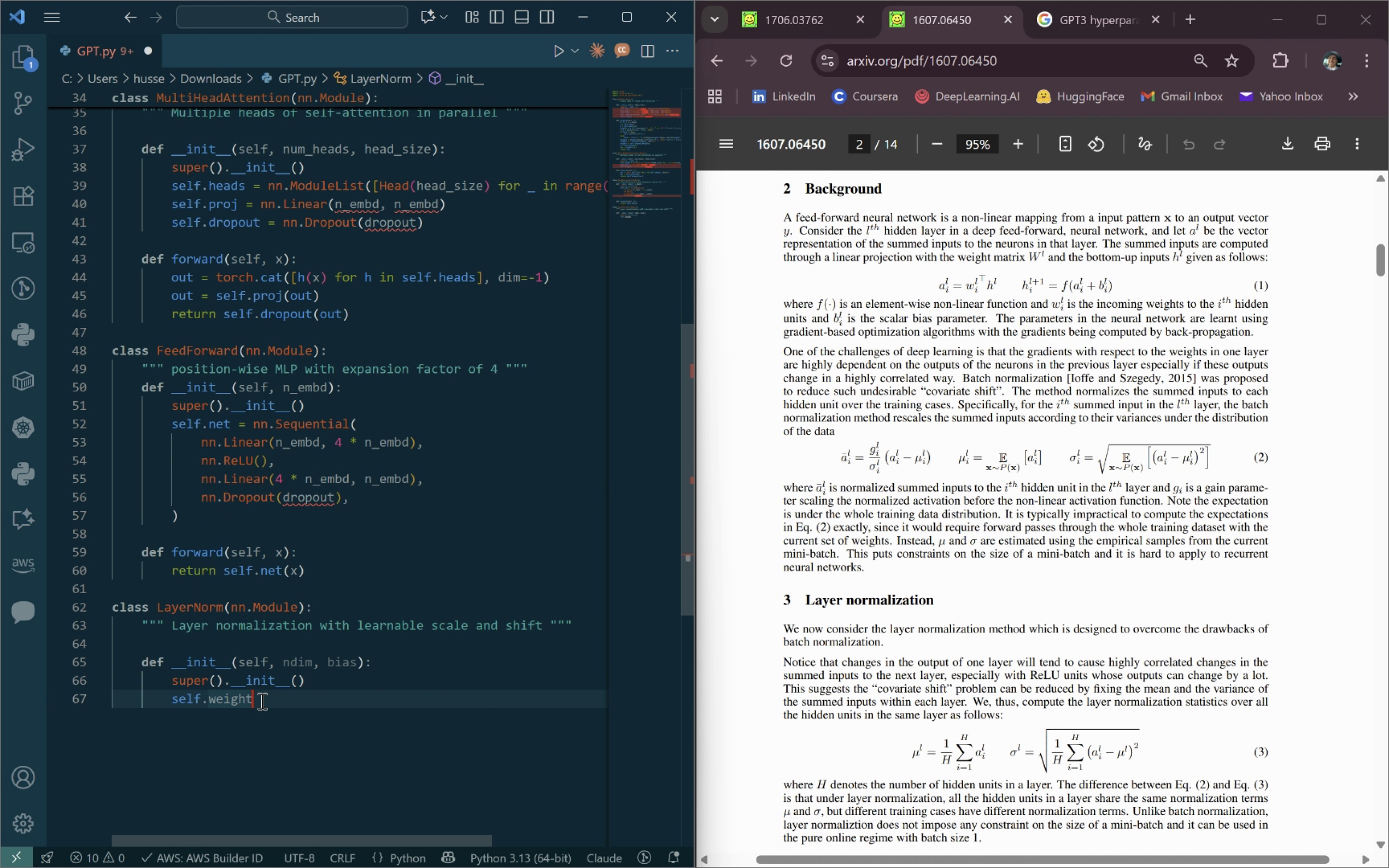 
type( = nn.Parameter(torch.ones(ndim)))
 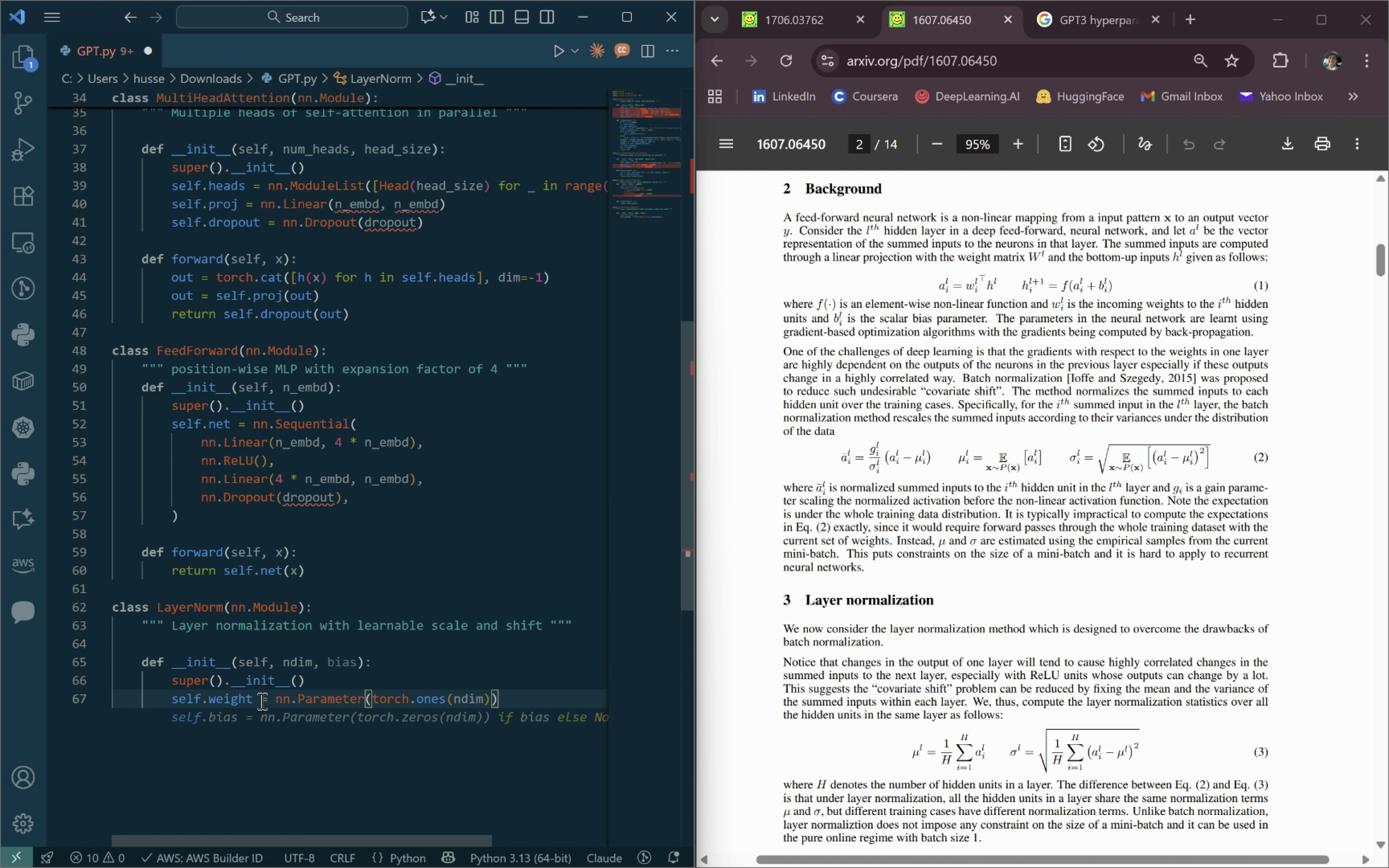 
key(Enter)
 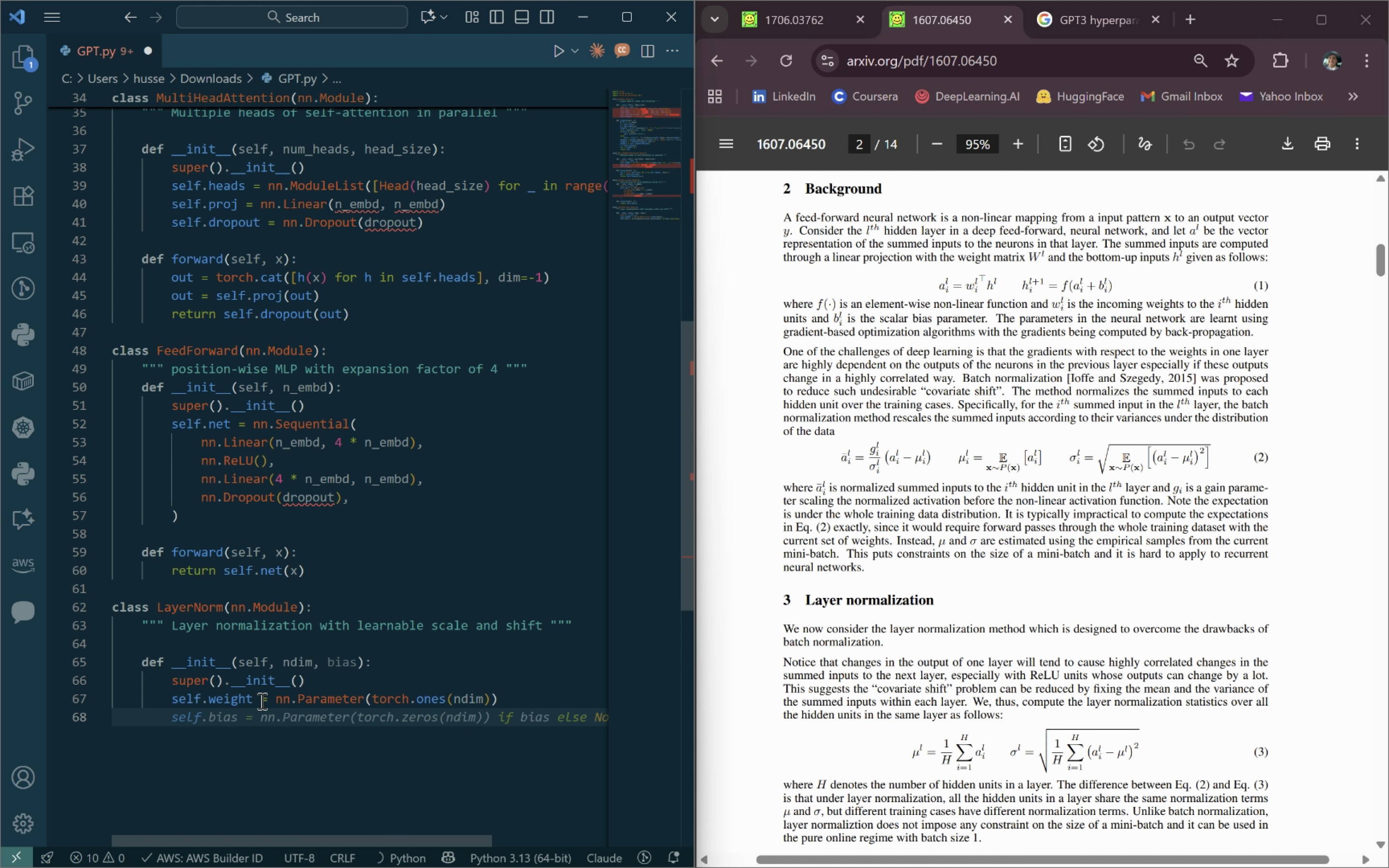 
type(self.bias = )
key(Tab)
 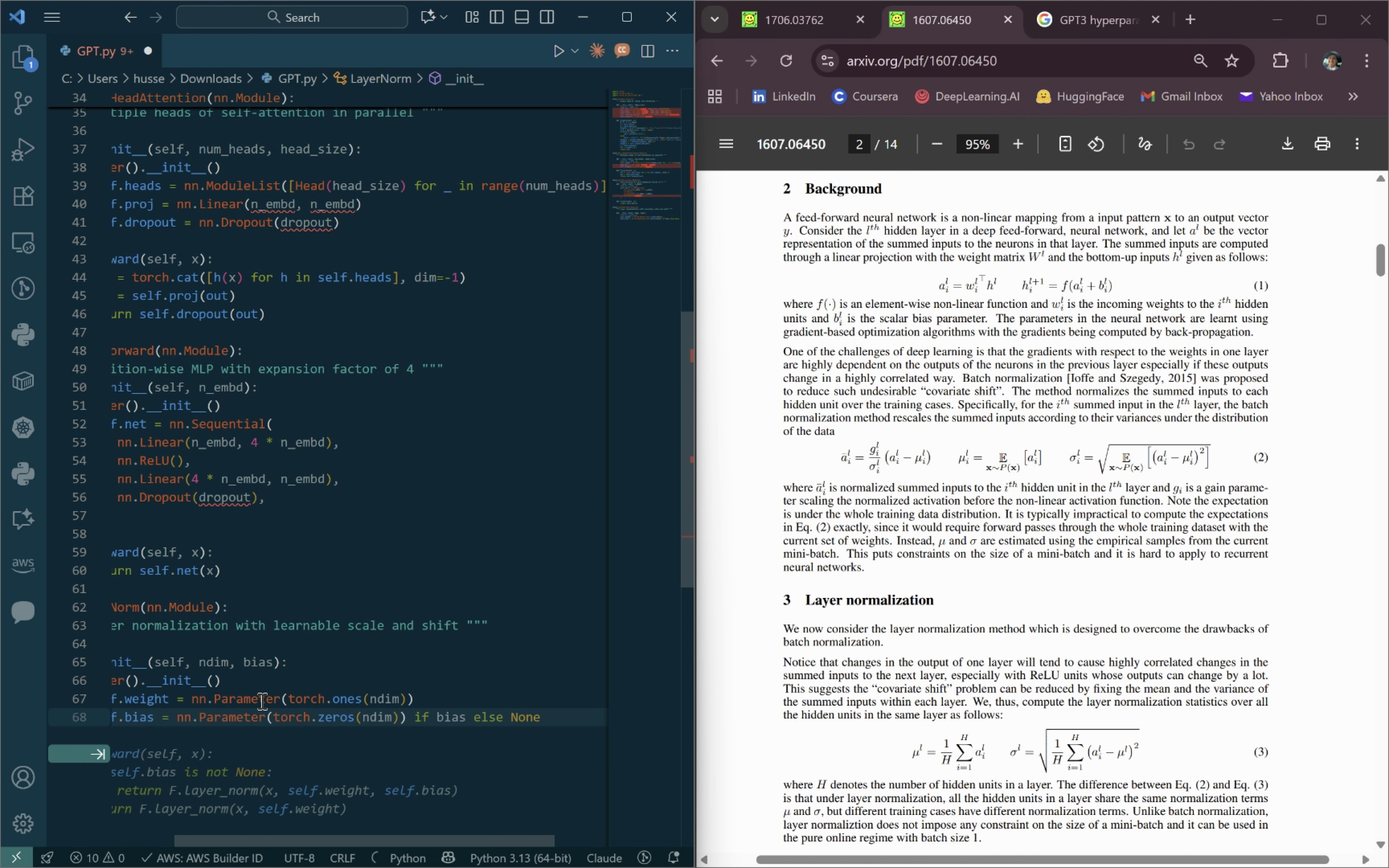 
key(Enter)
 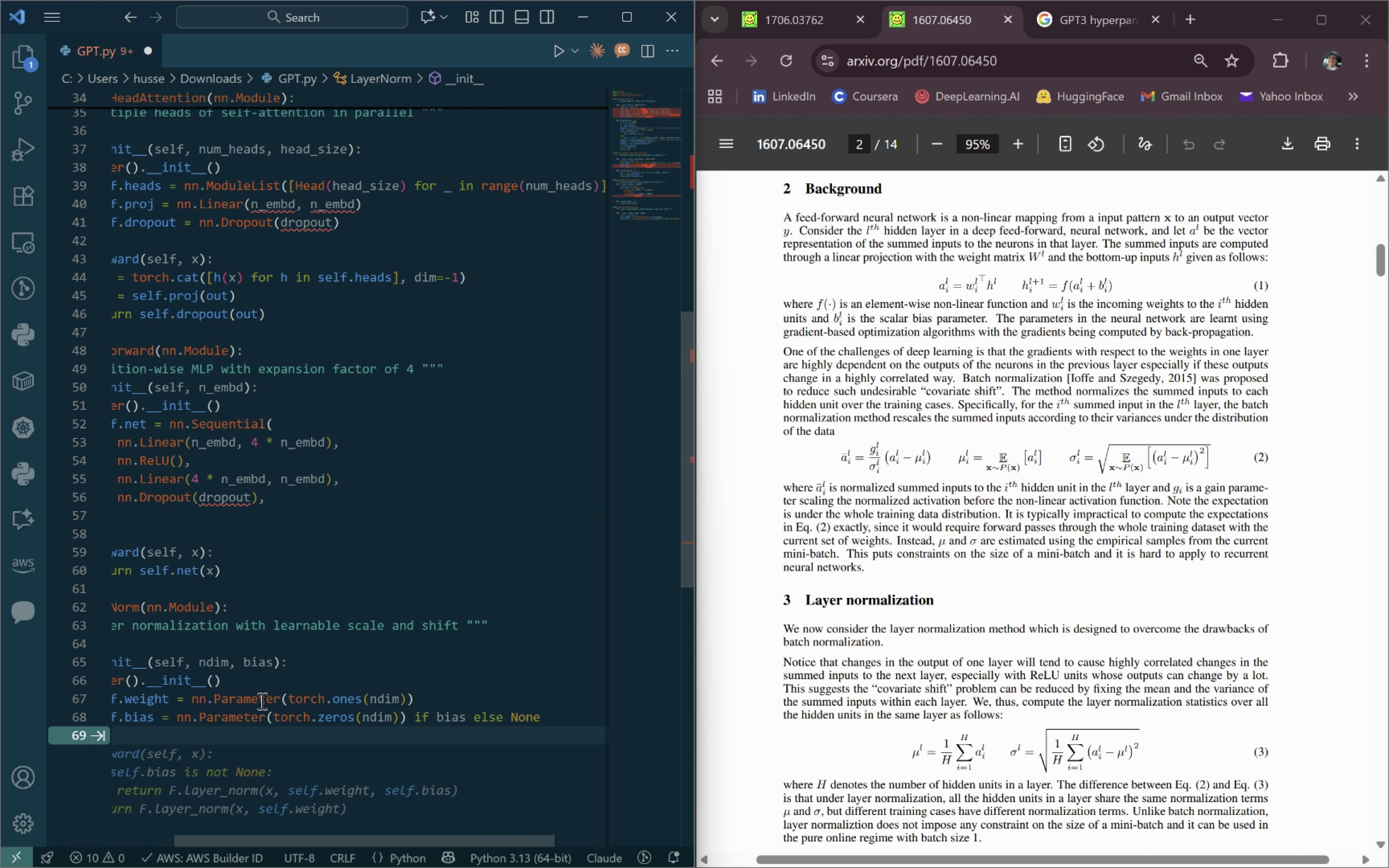 
key(Enter)
 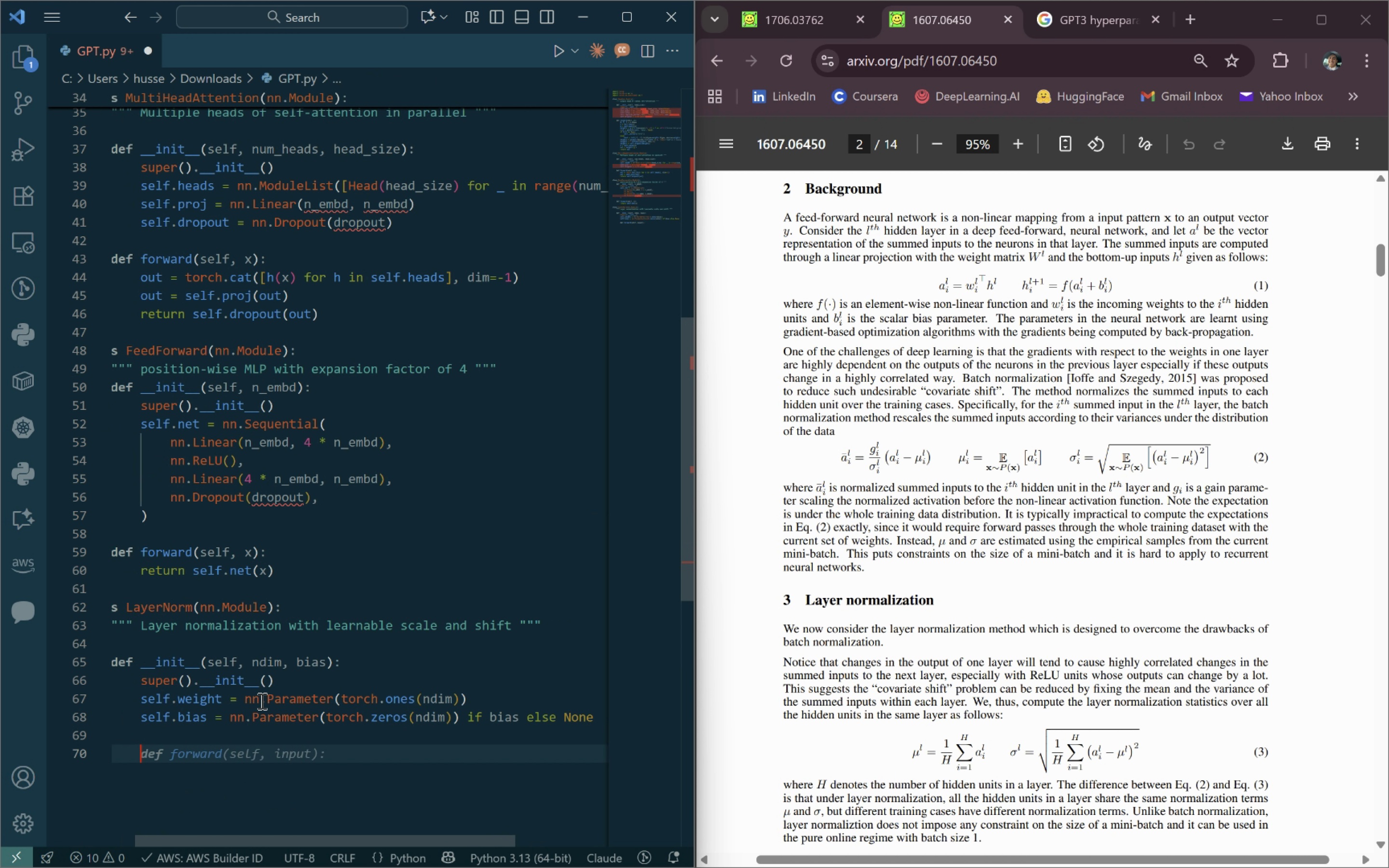 
type(def forward(self, input):)
 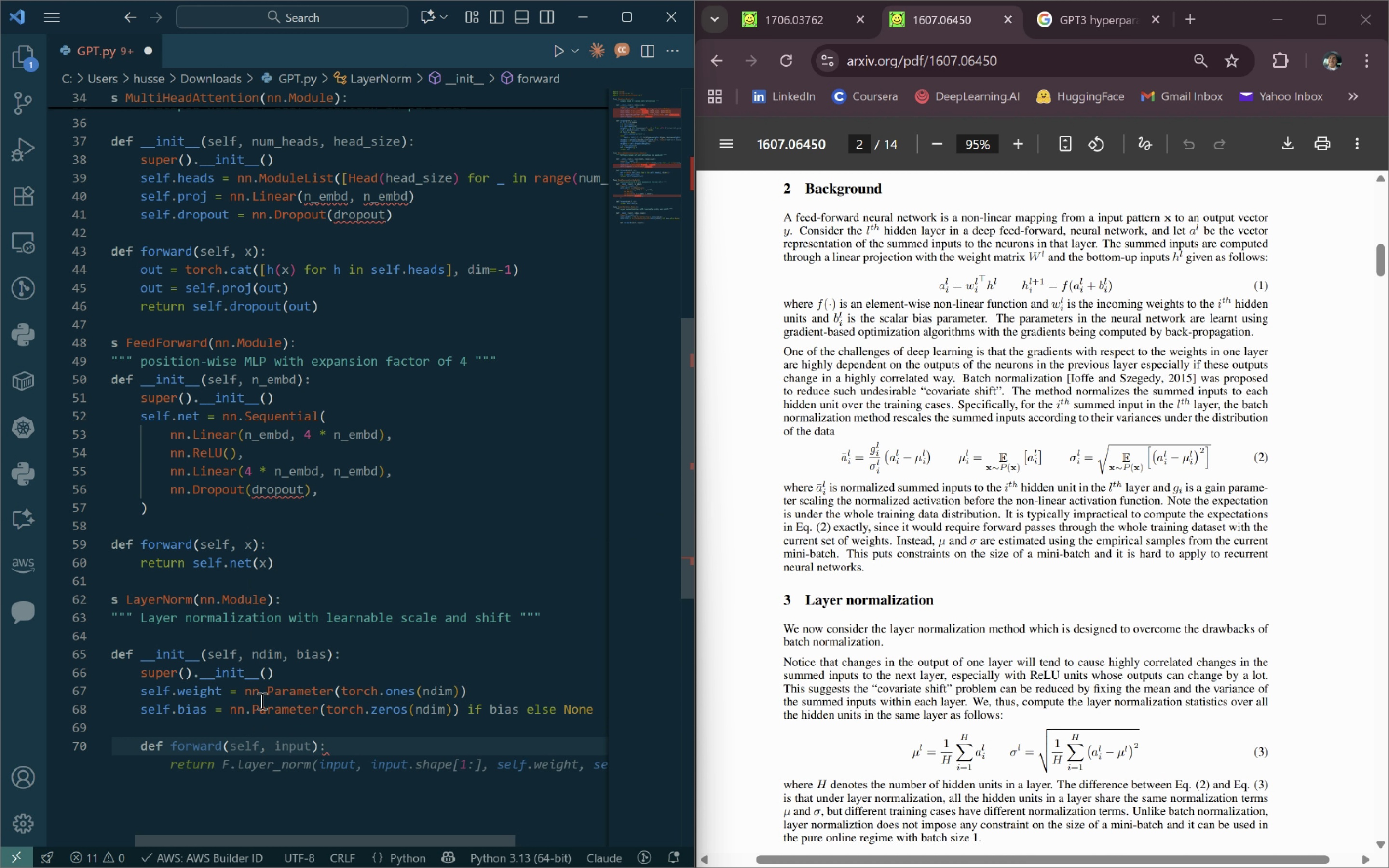 
key(Enter)
 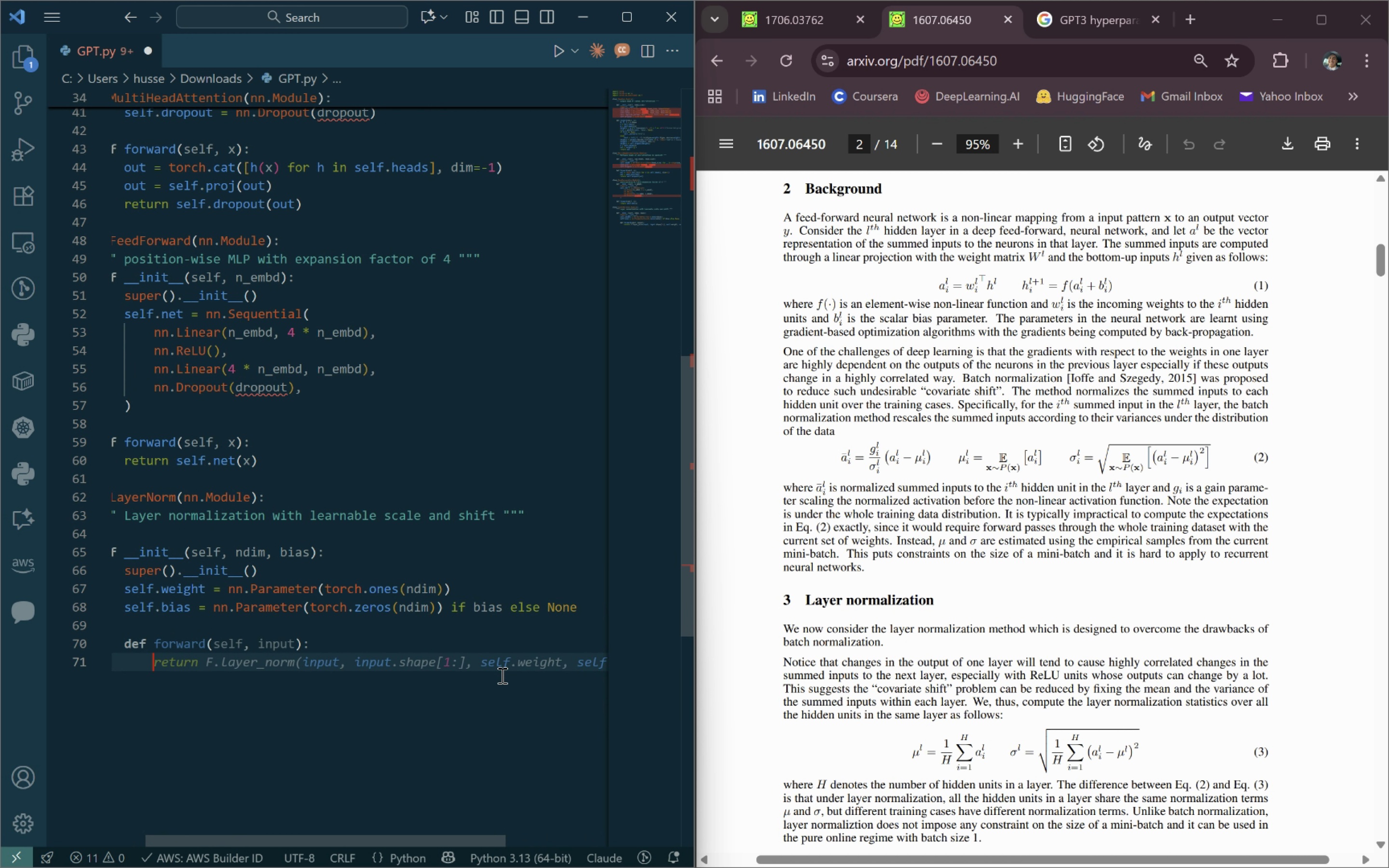 
wait(13.31)
 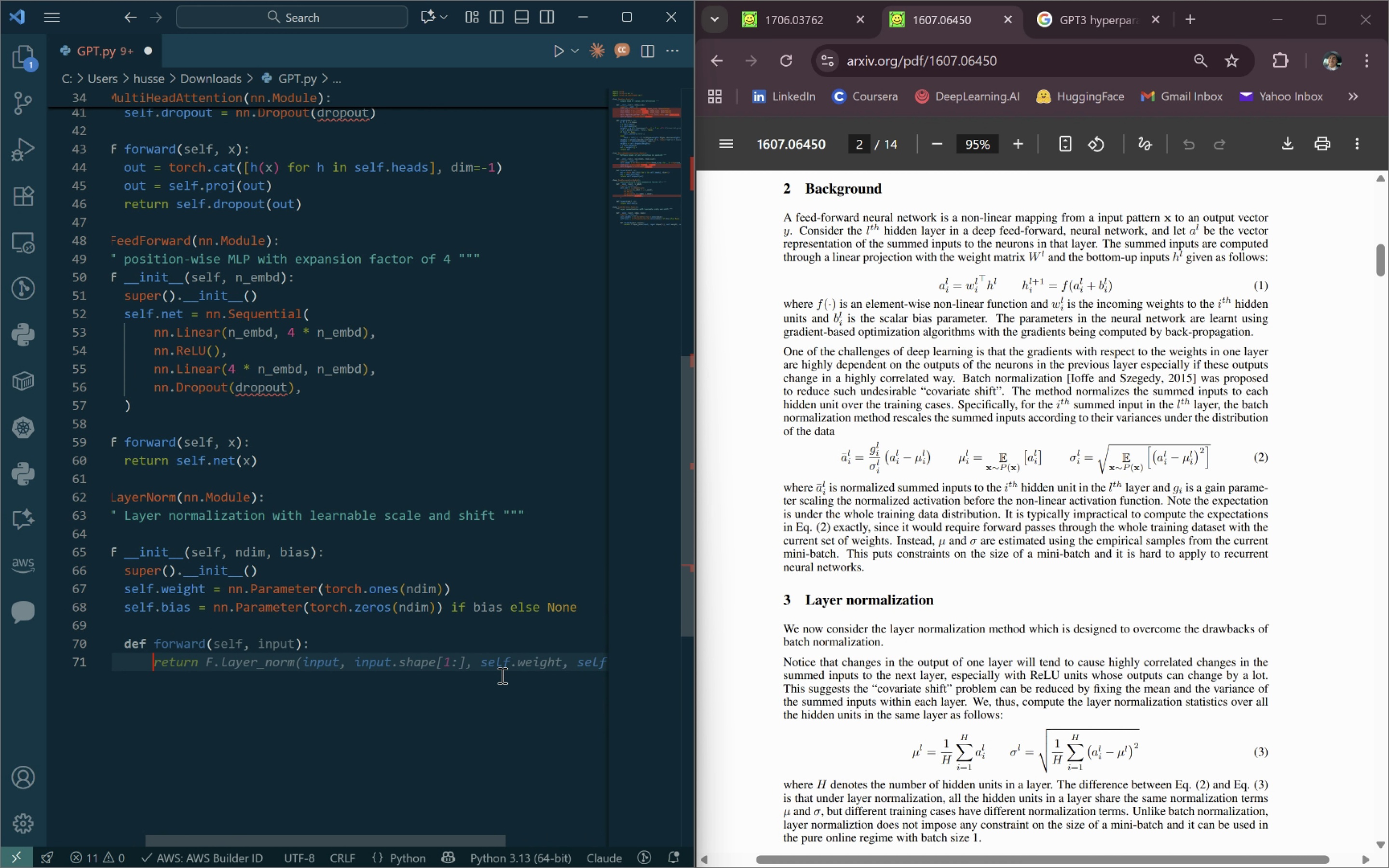 
left_click([1189, 24])
 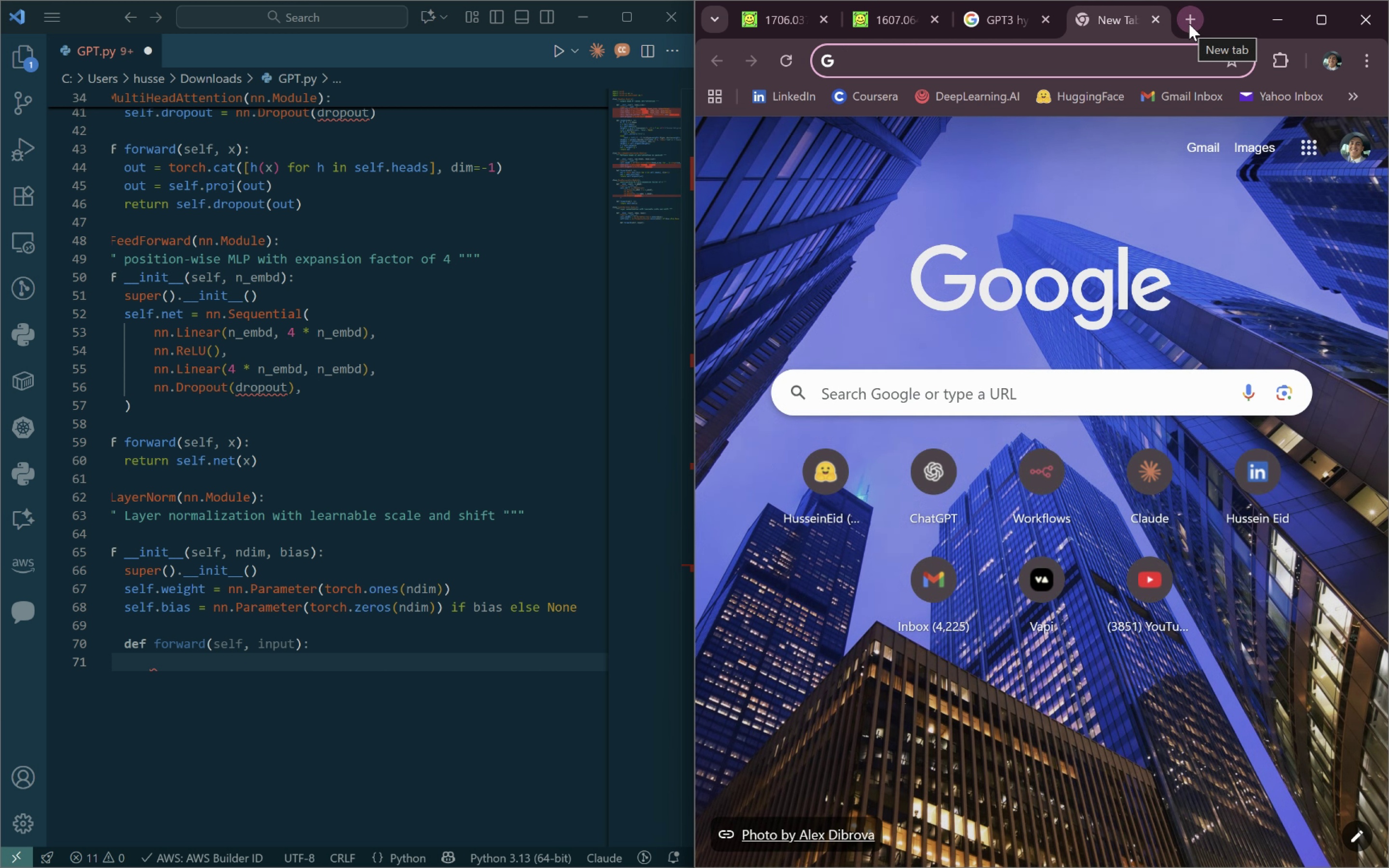 
type(Layer_norm)
 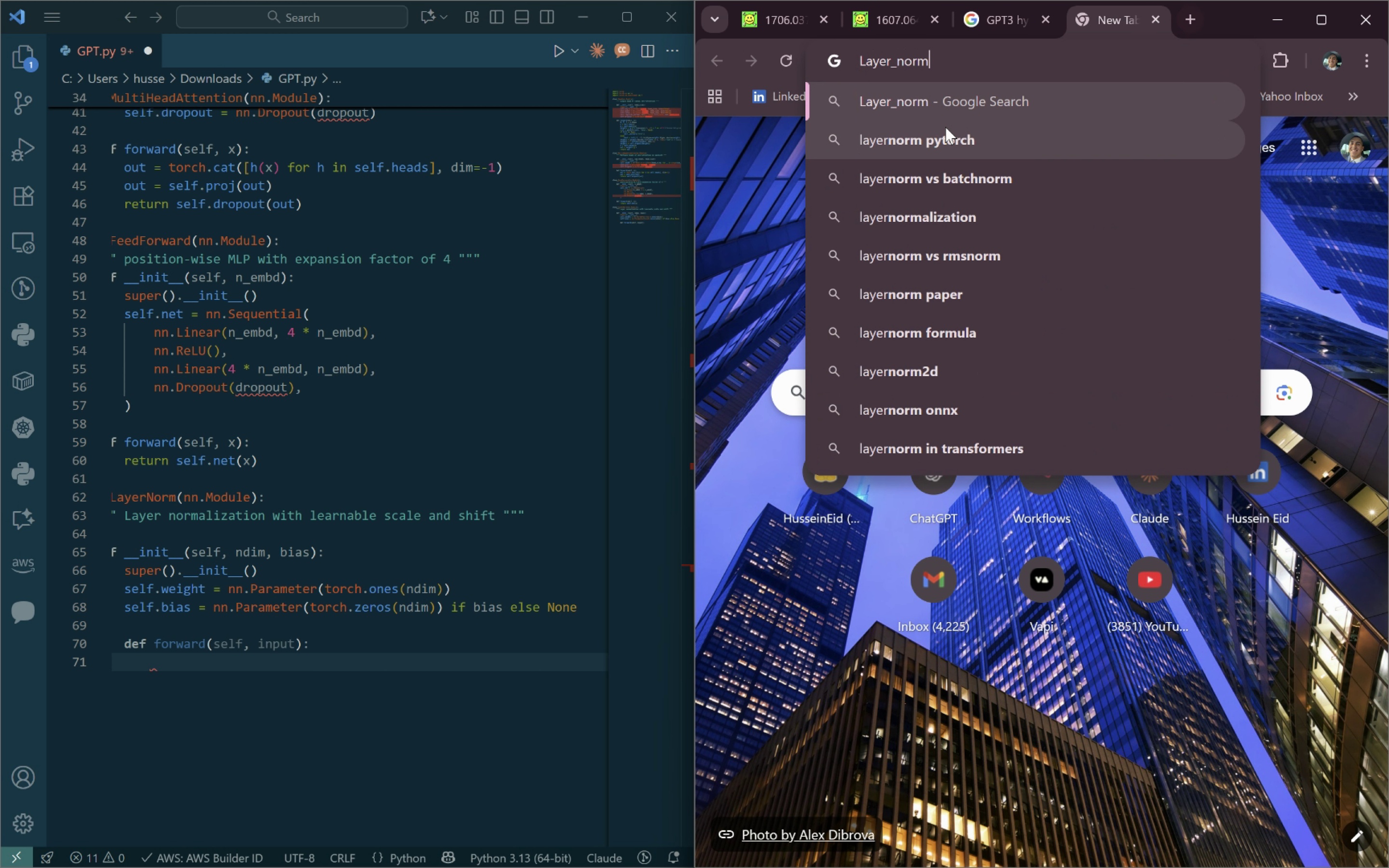 
left_click([943, 135])
 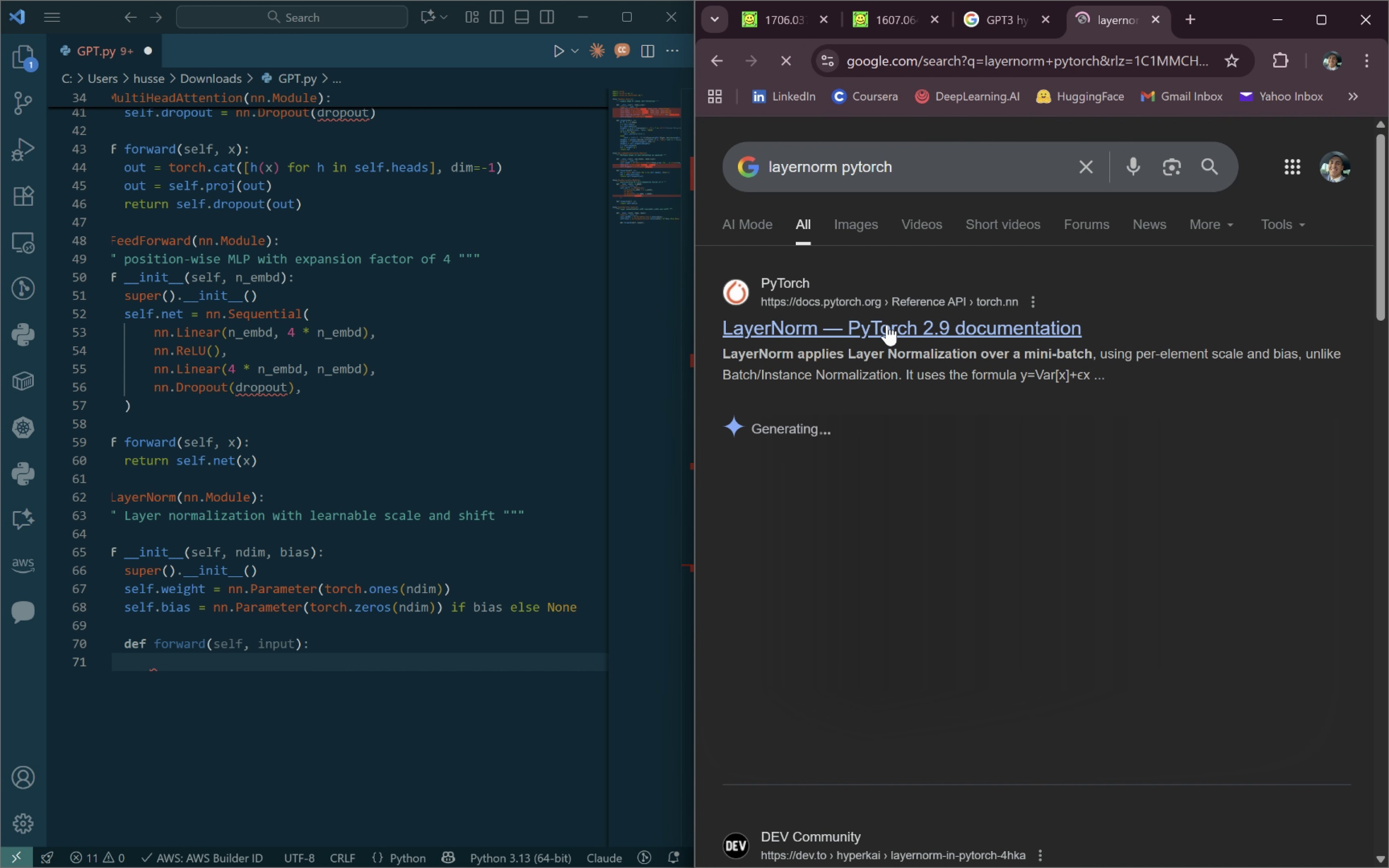 
left_click([890, 326])